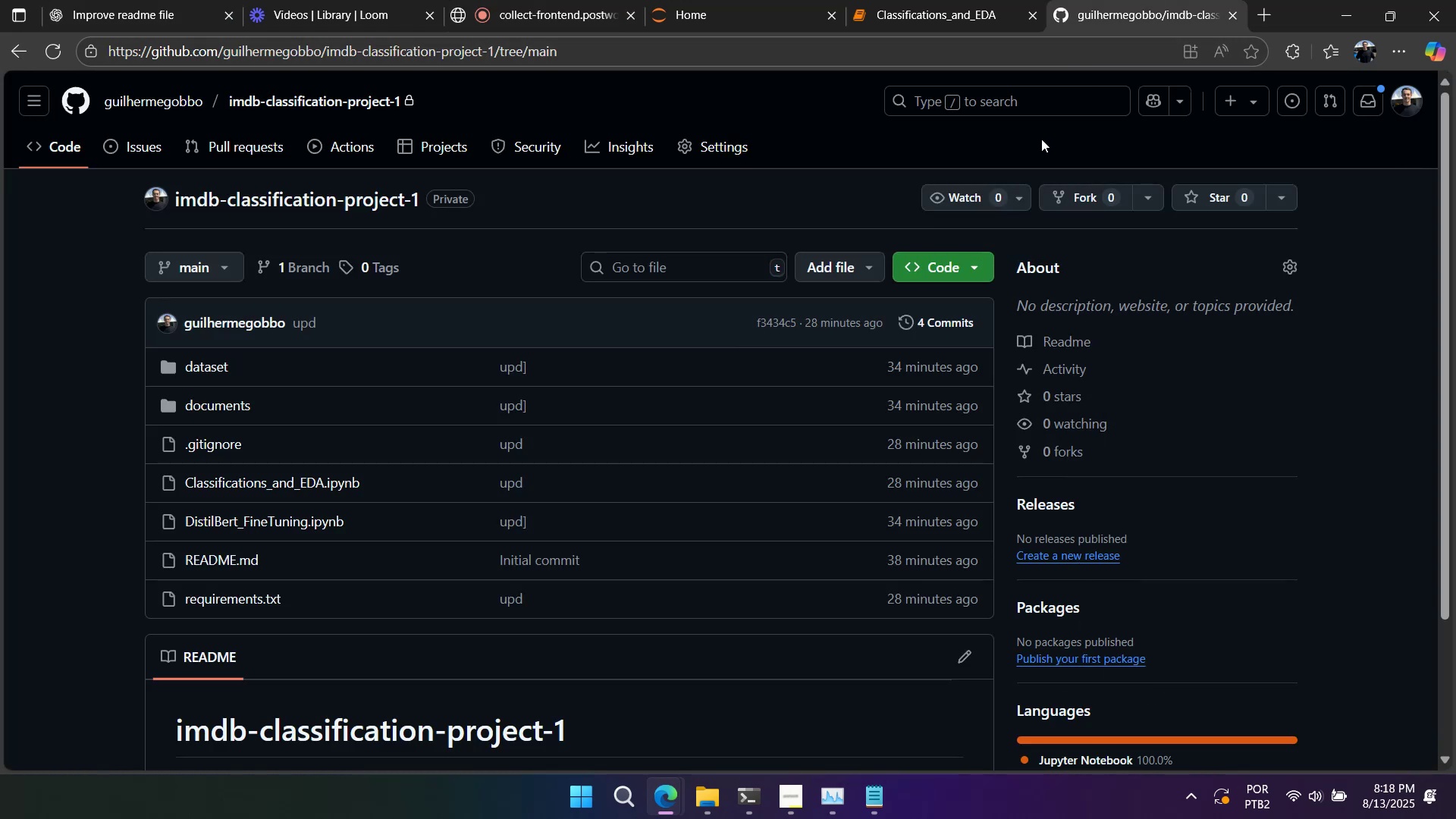 
left_click([1037, 133])
 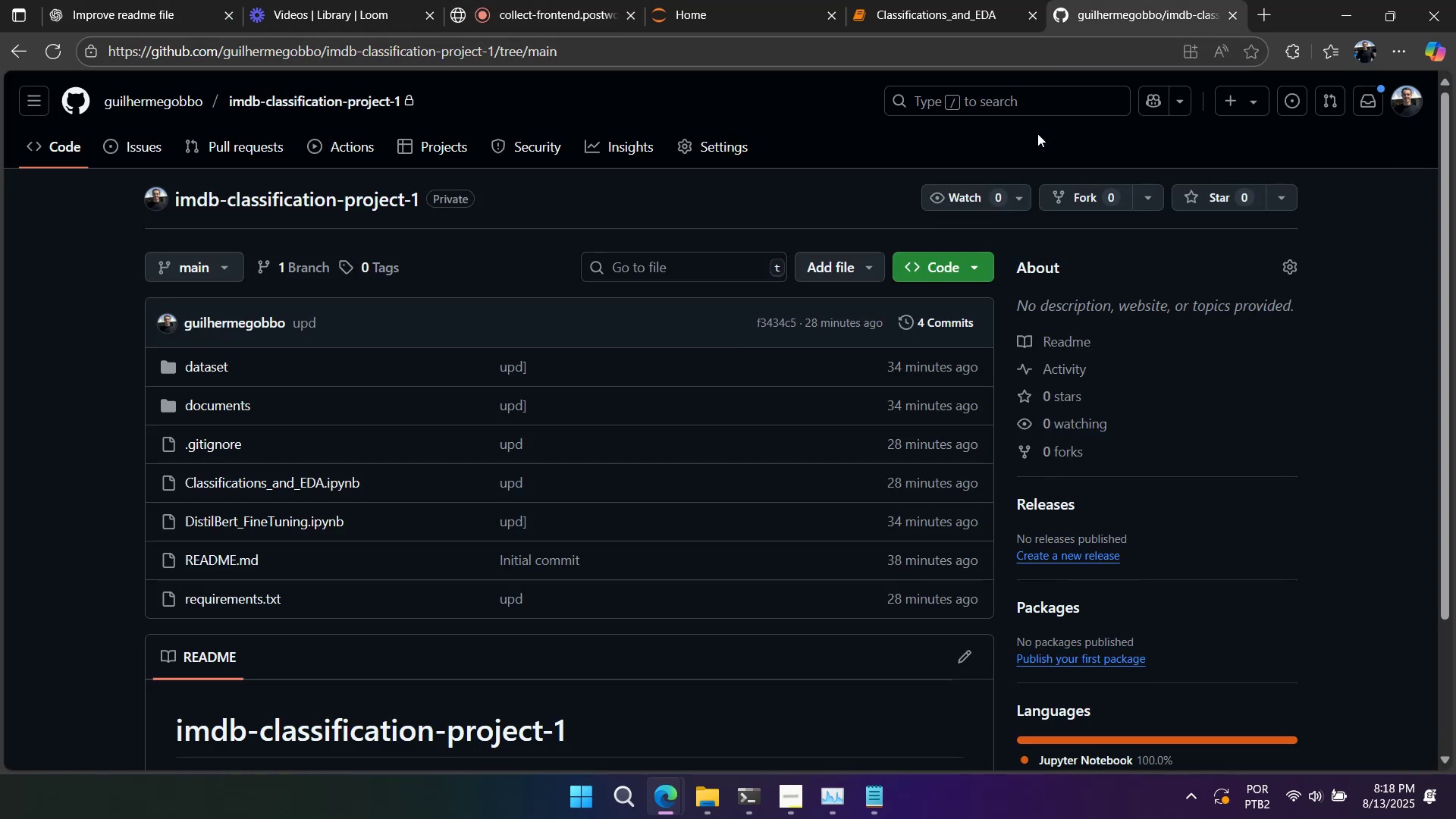 
right_click([1037, 133])
 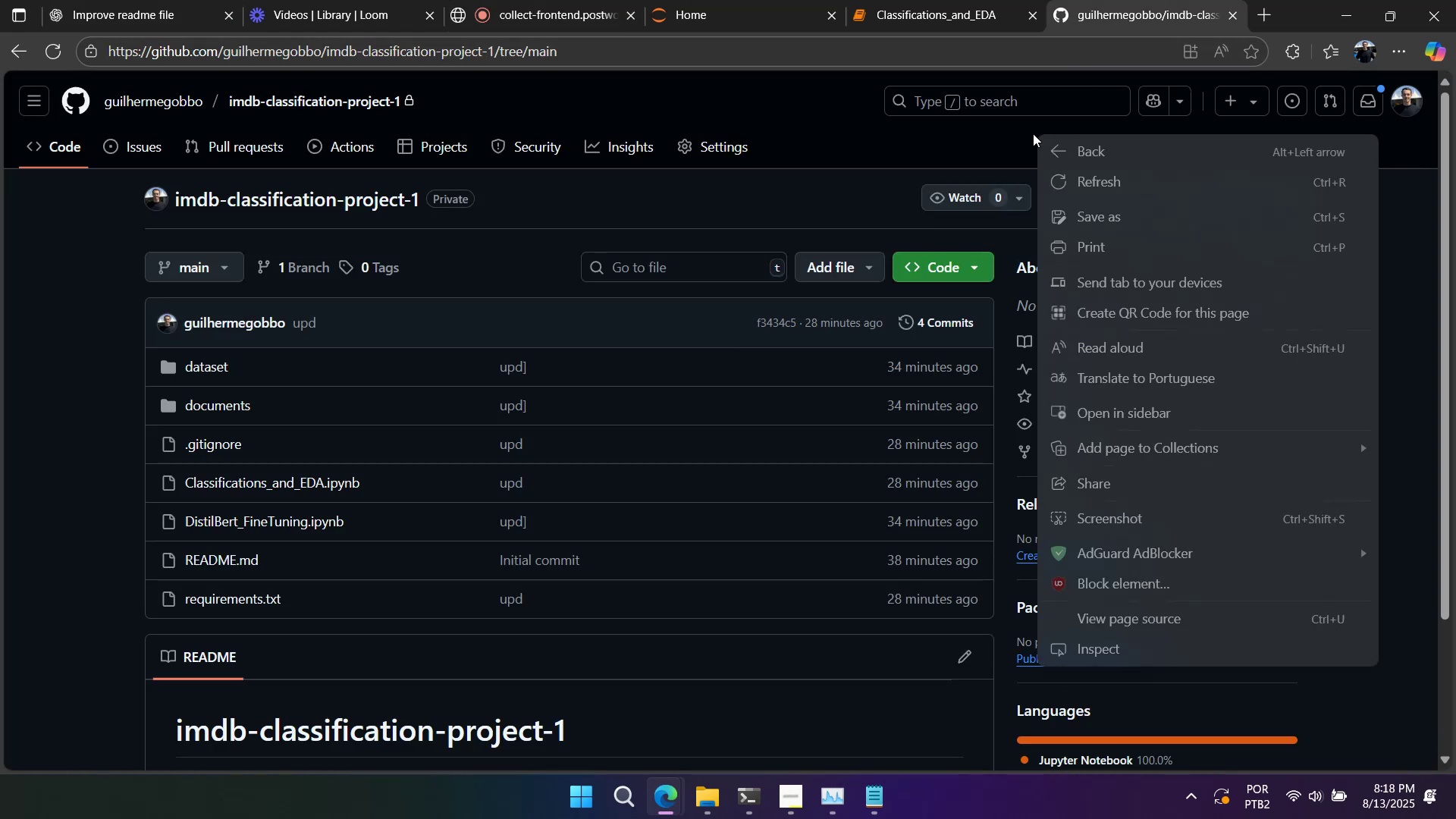 
left_click([1032, 133])
 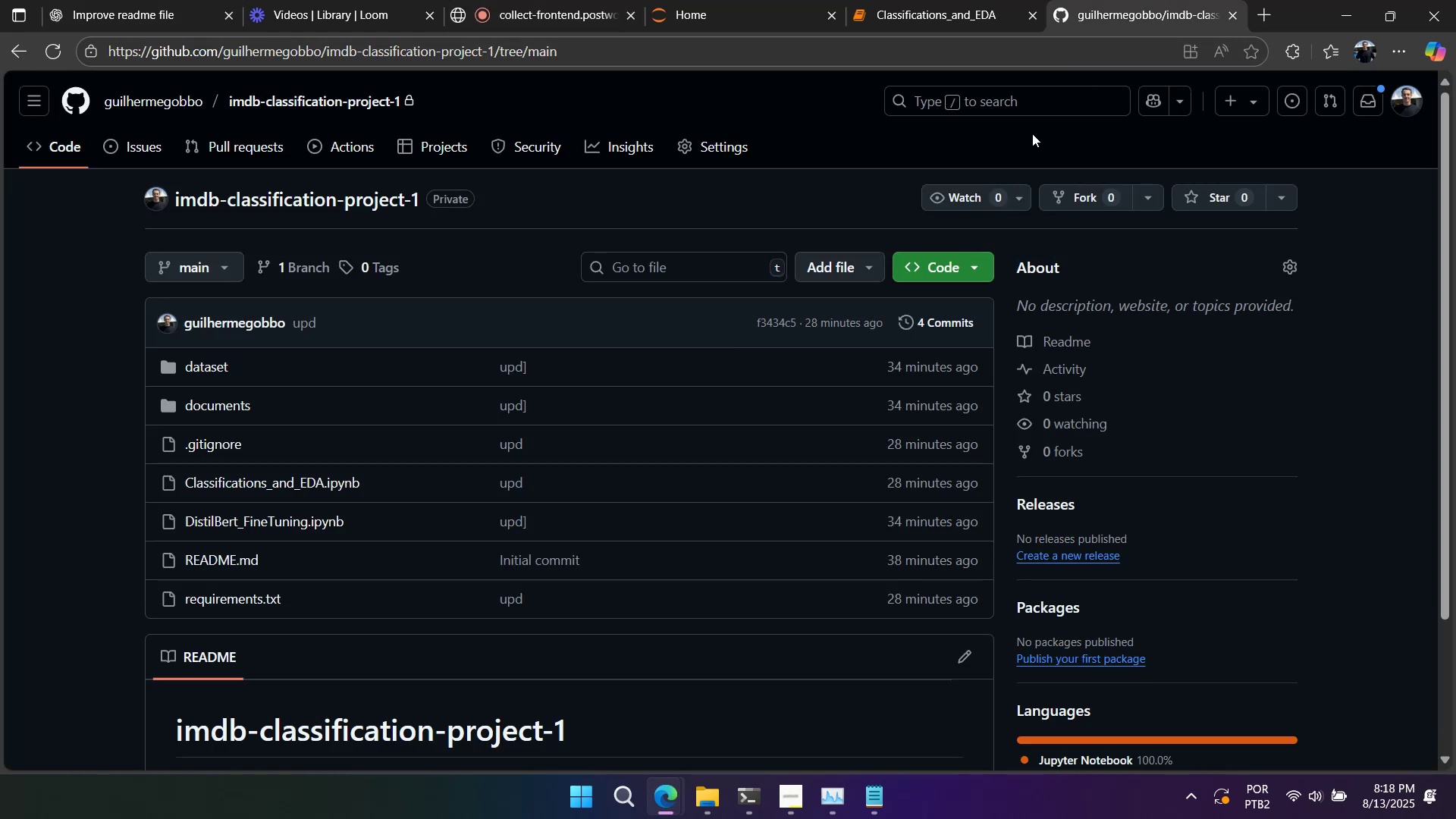 
scroll: coordinate [974, 207], scroll_direction: down, amount: 3.0
 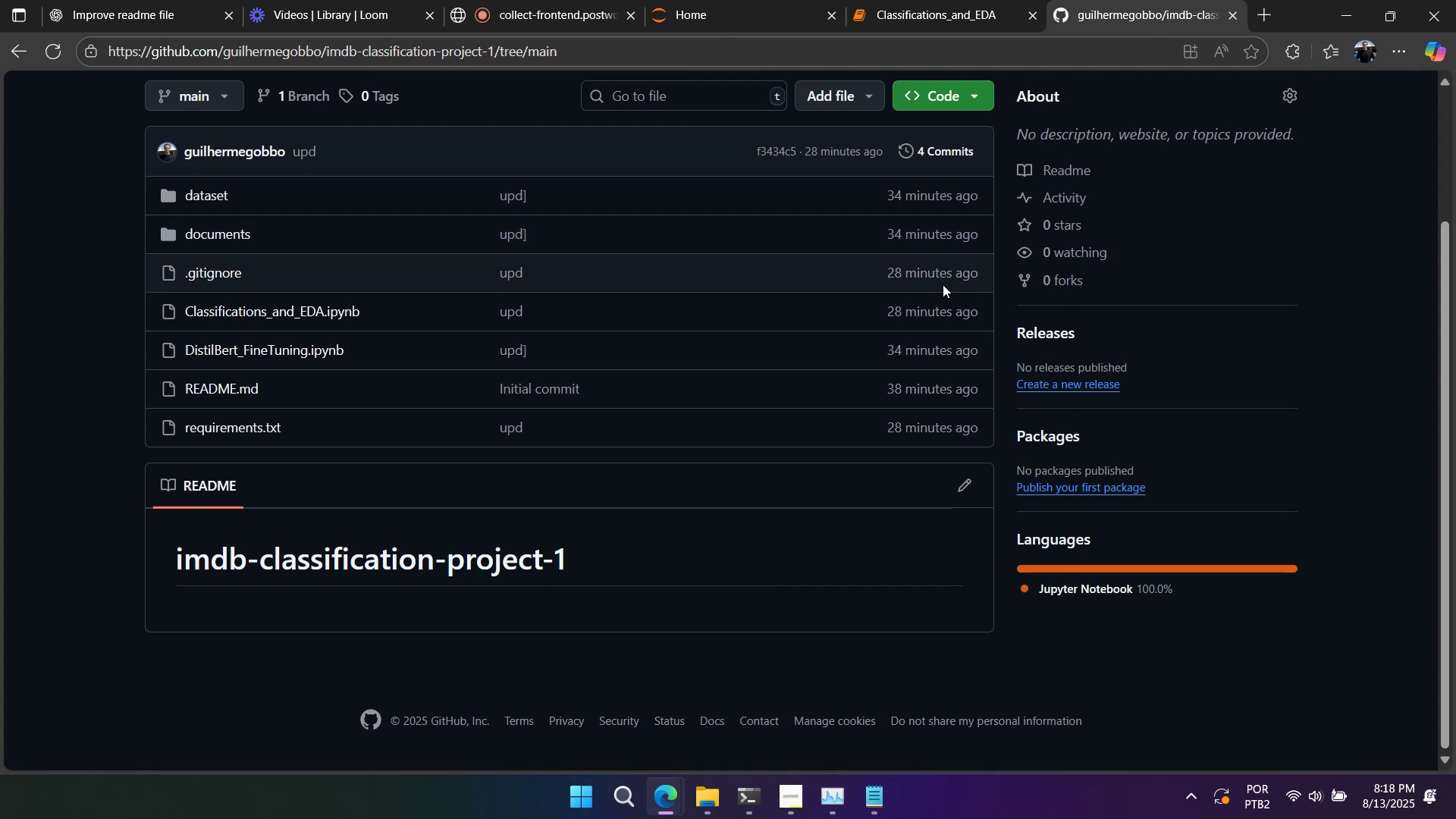 
scroll: coordinate [940, 322], scroll_direction: up, amount: 6.0
 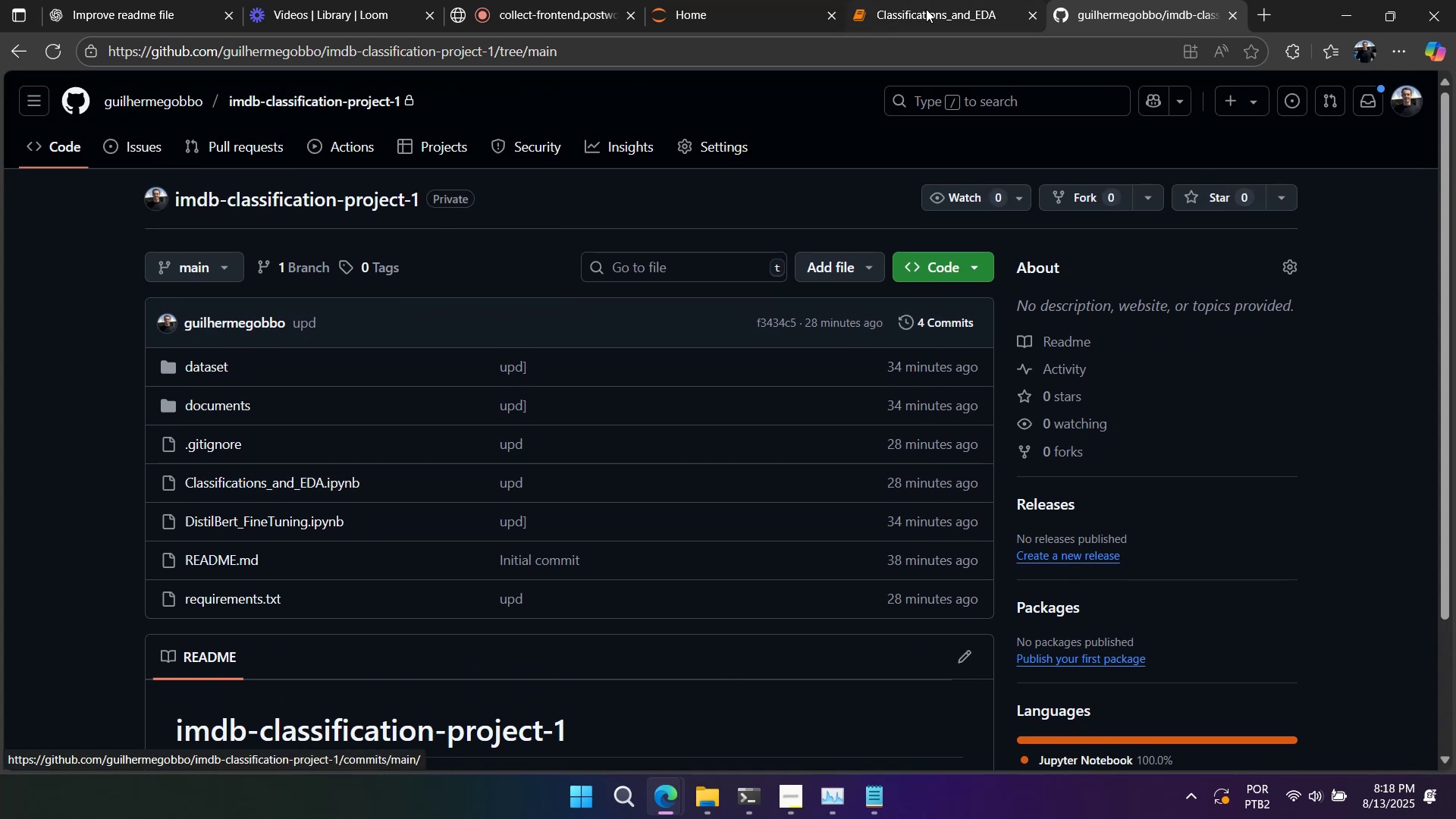 
left_click([927, 7])
 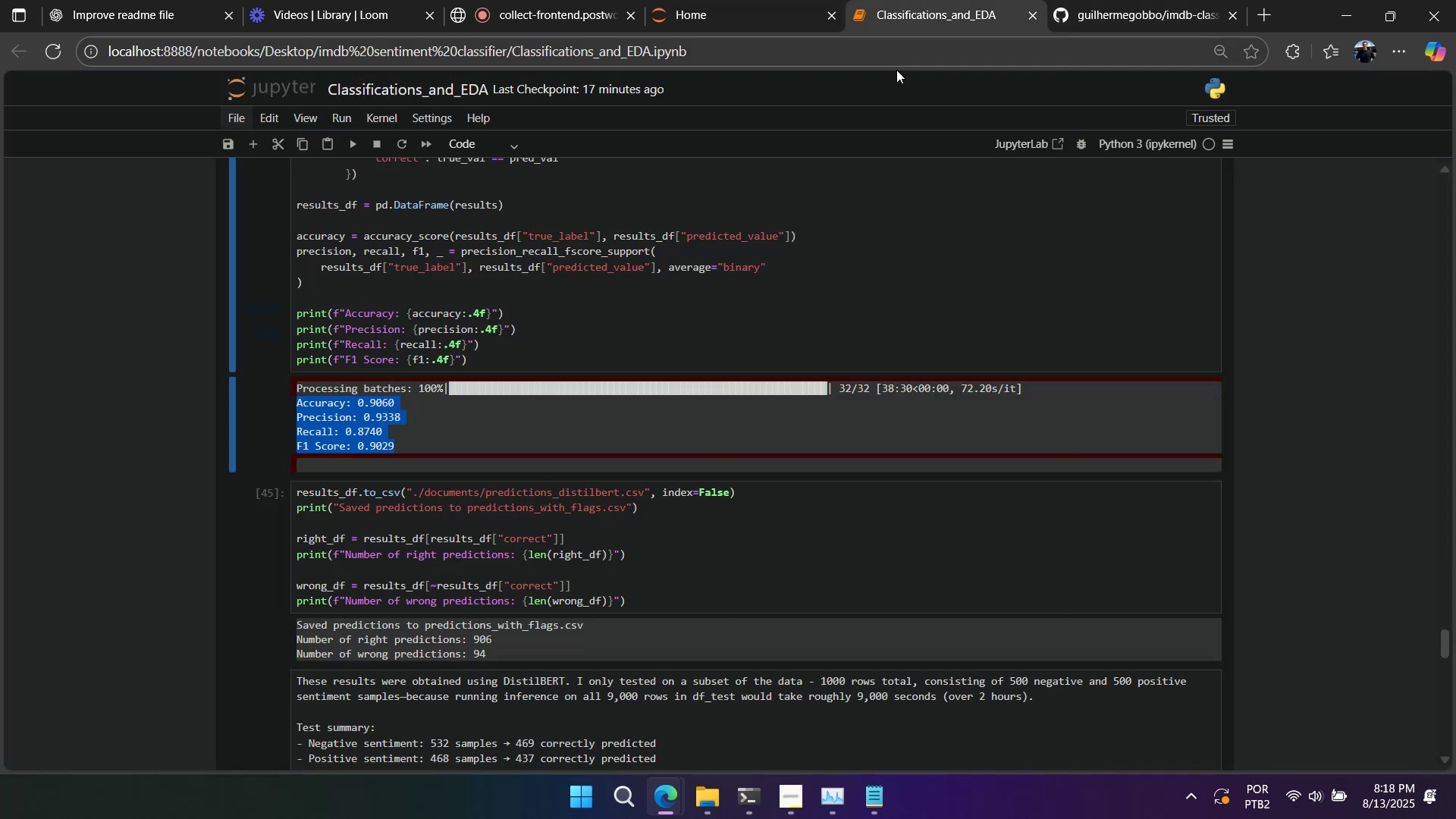 
scroll: coordinate [830, 341], scroll_direction: down, amount: 5.0
 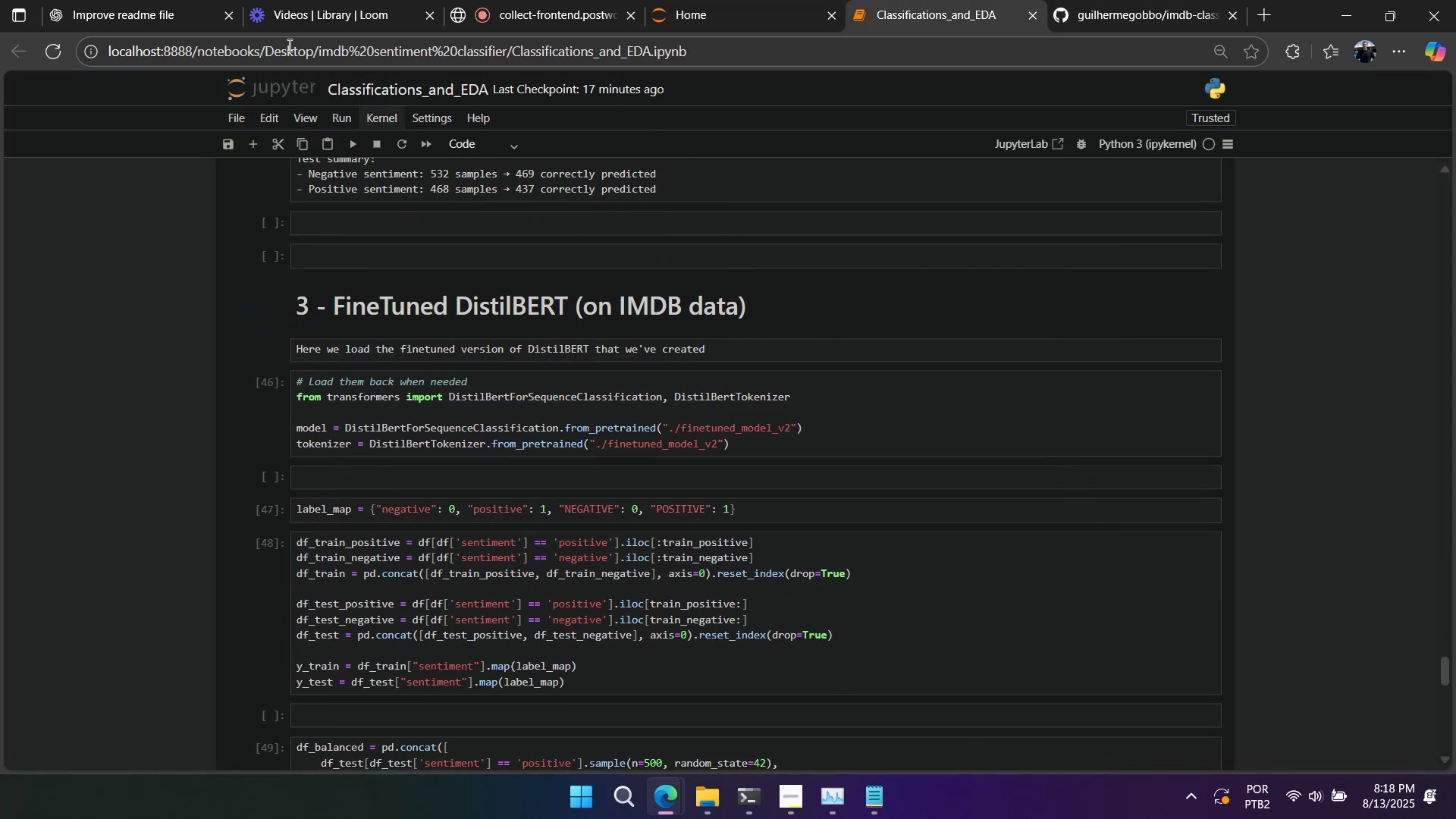 
left_click([166, 10])
 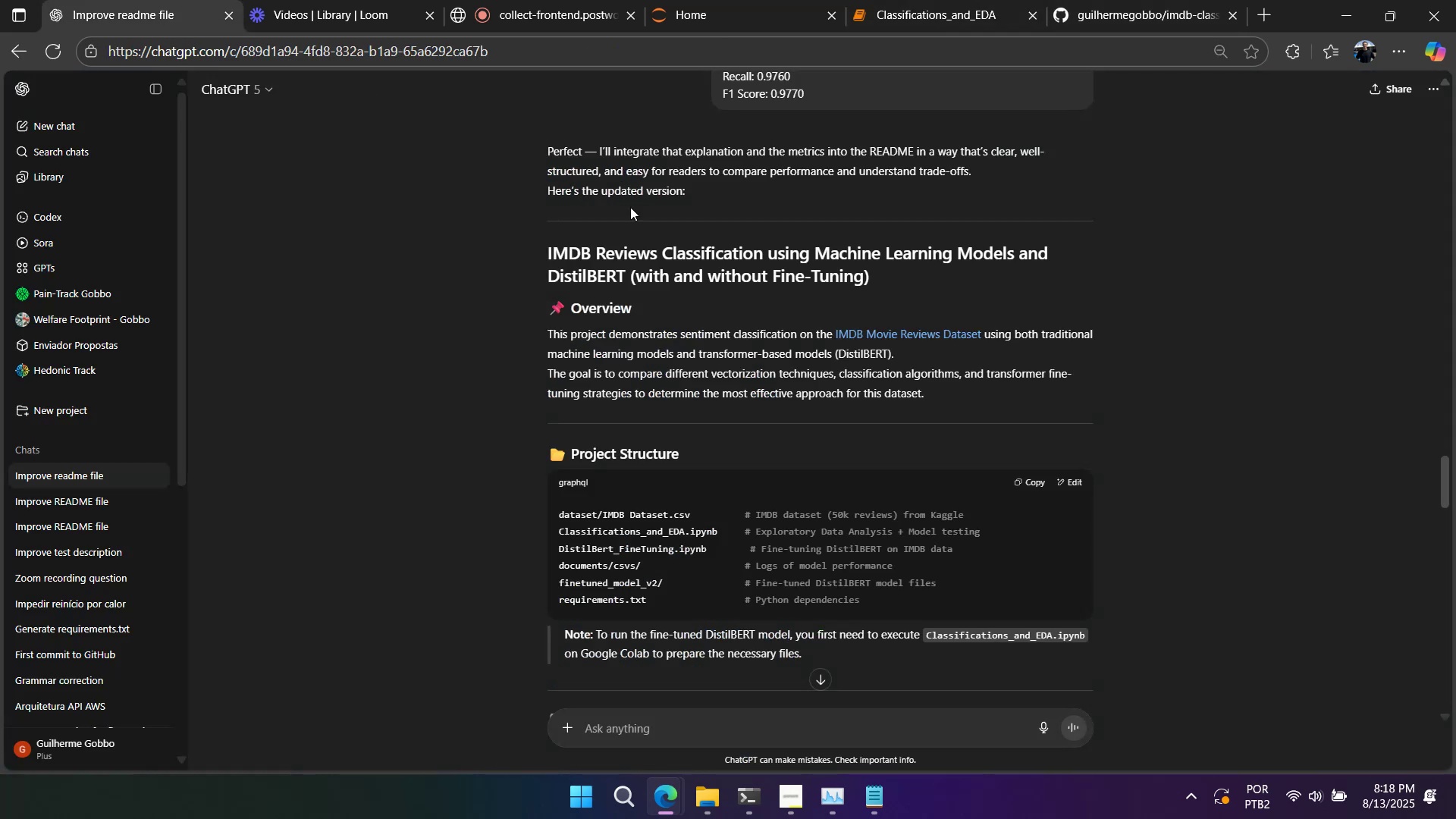 
scroll: coordinate [721, 324], scroll_direction: down, amount: 37.0
 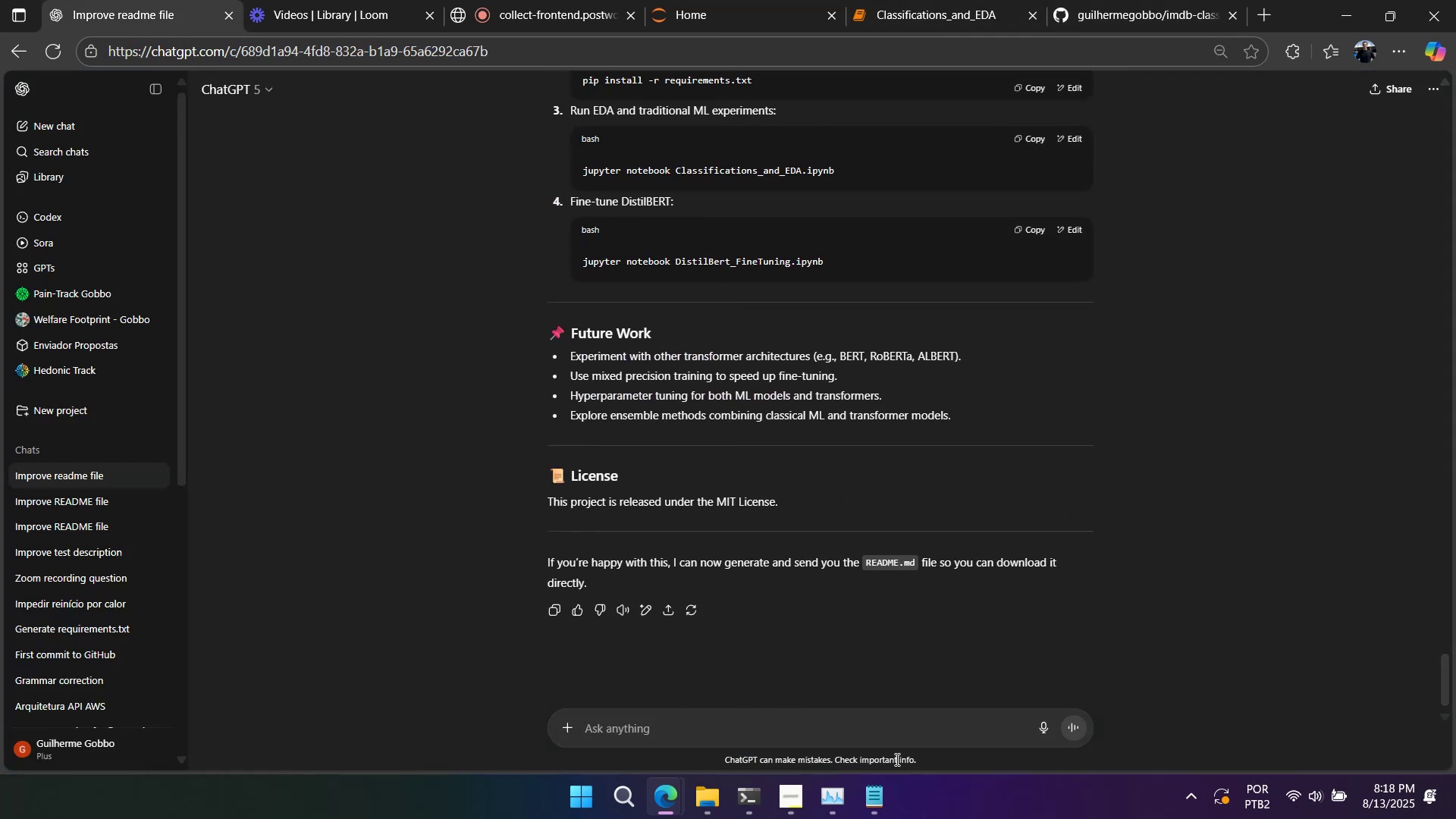 
left_click([902, 734])
 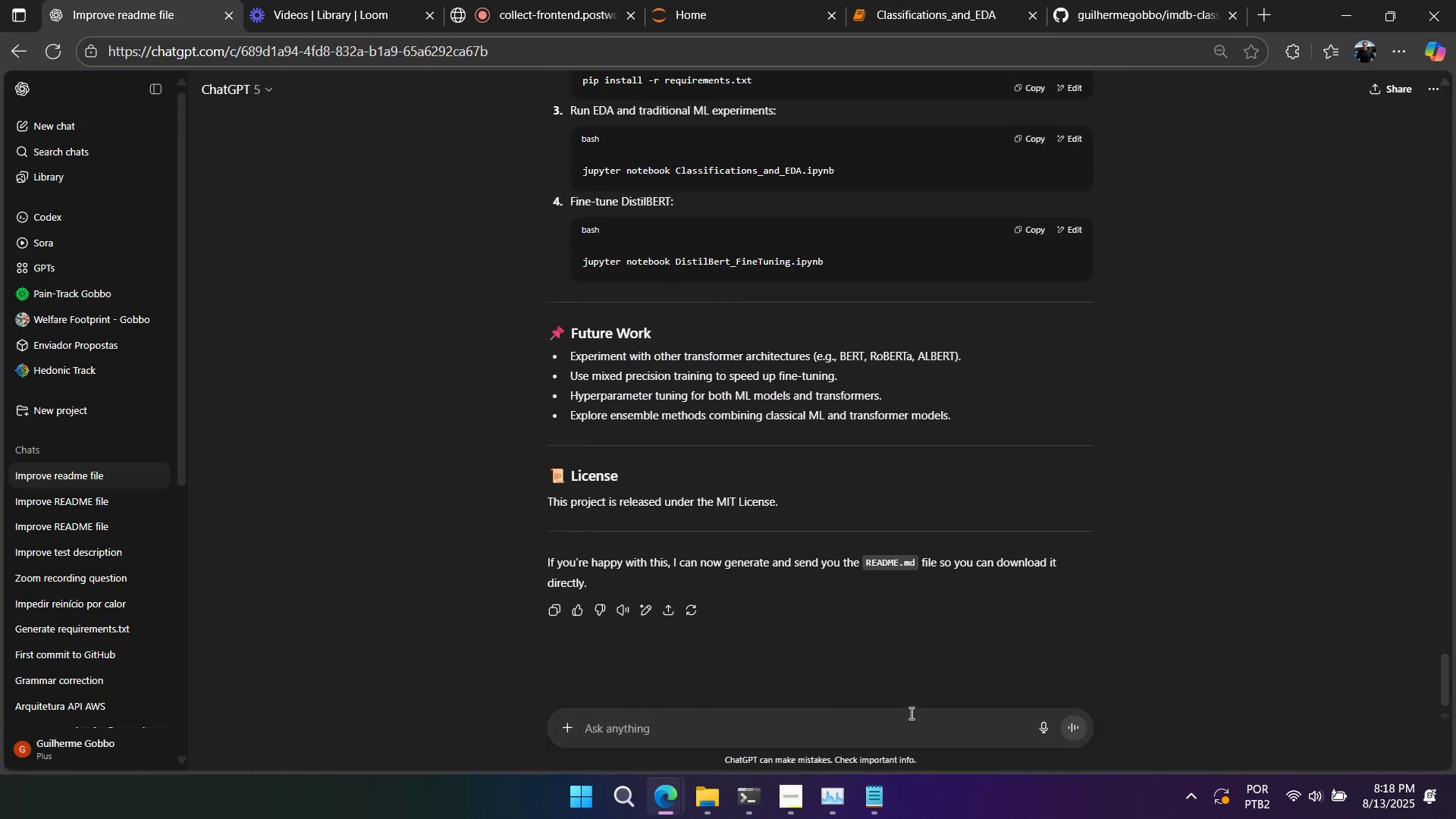 
type(send me to download)
 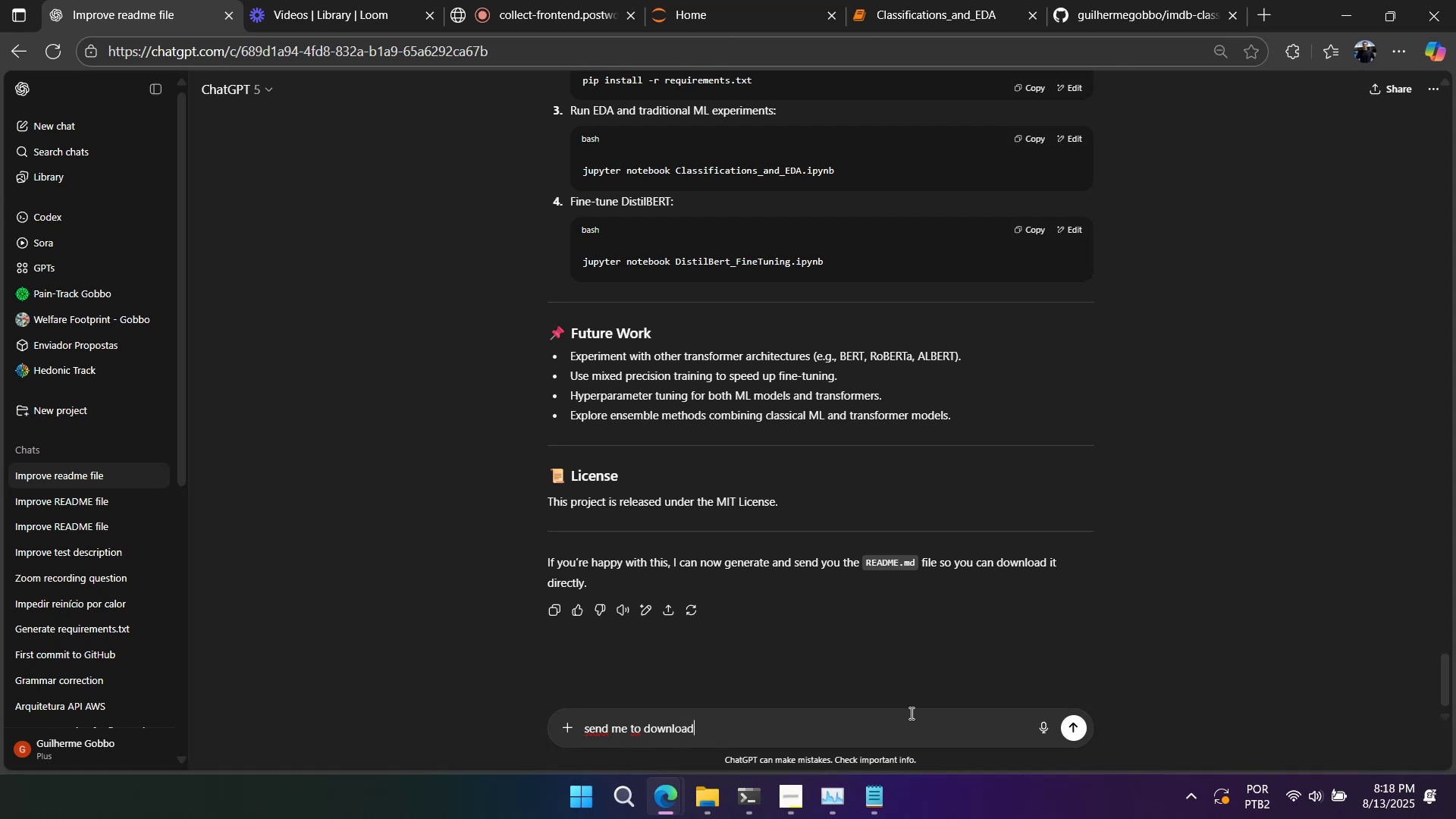 
key(Enter)
 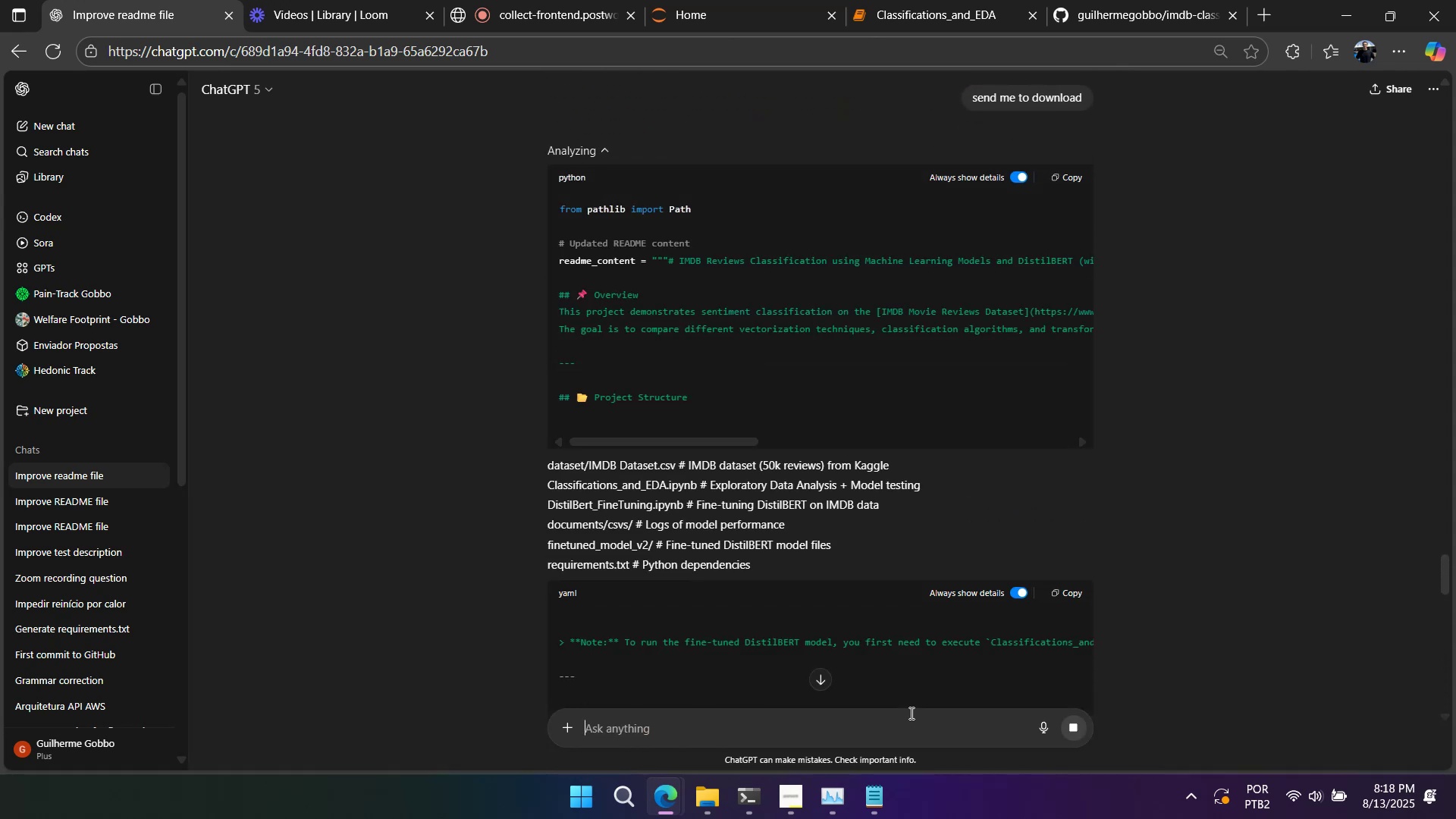 
wait(12.91)
 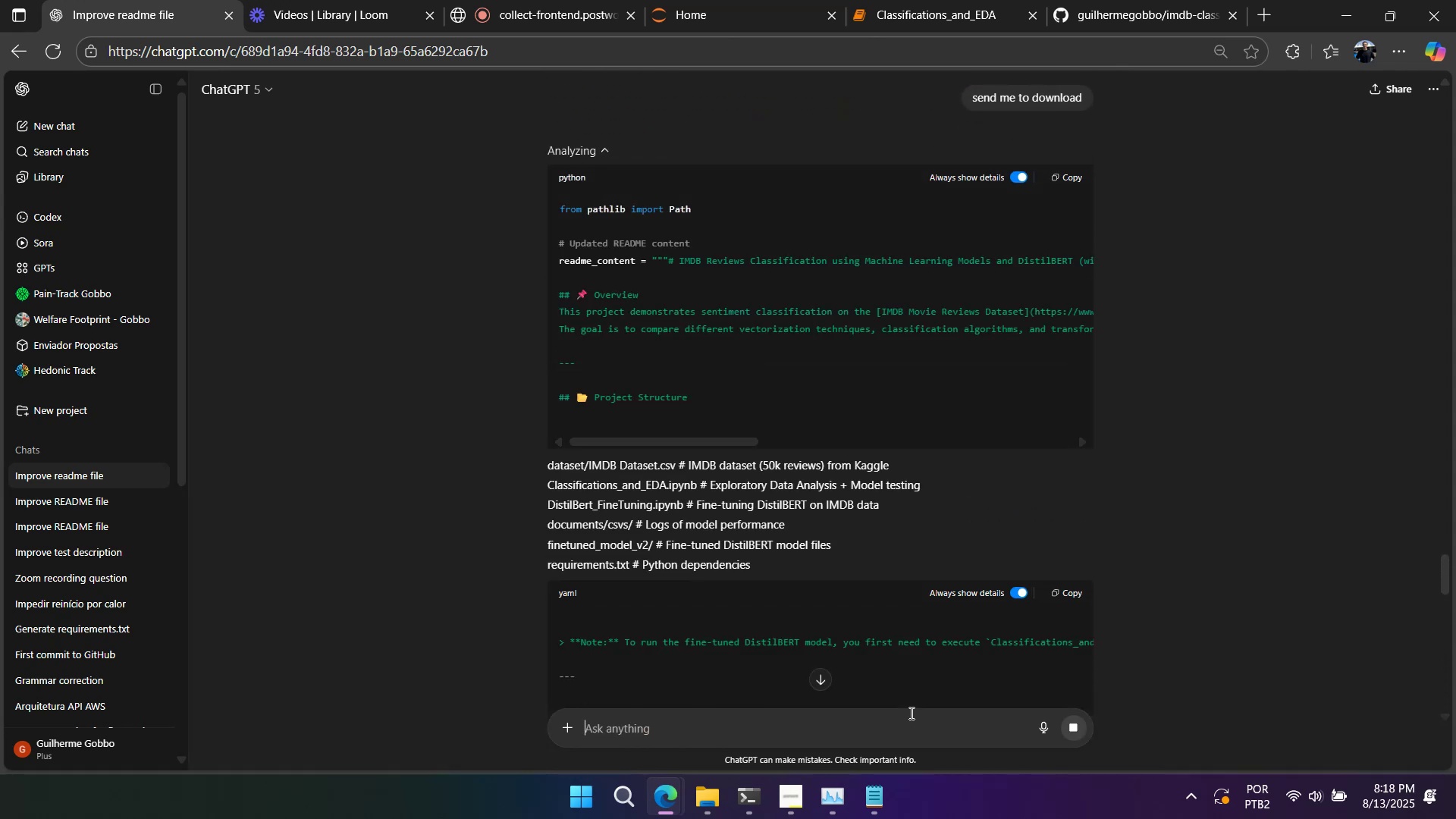 
scroll: coordinate [413, 360], scroll_direction: up, amount: 6.0
 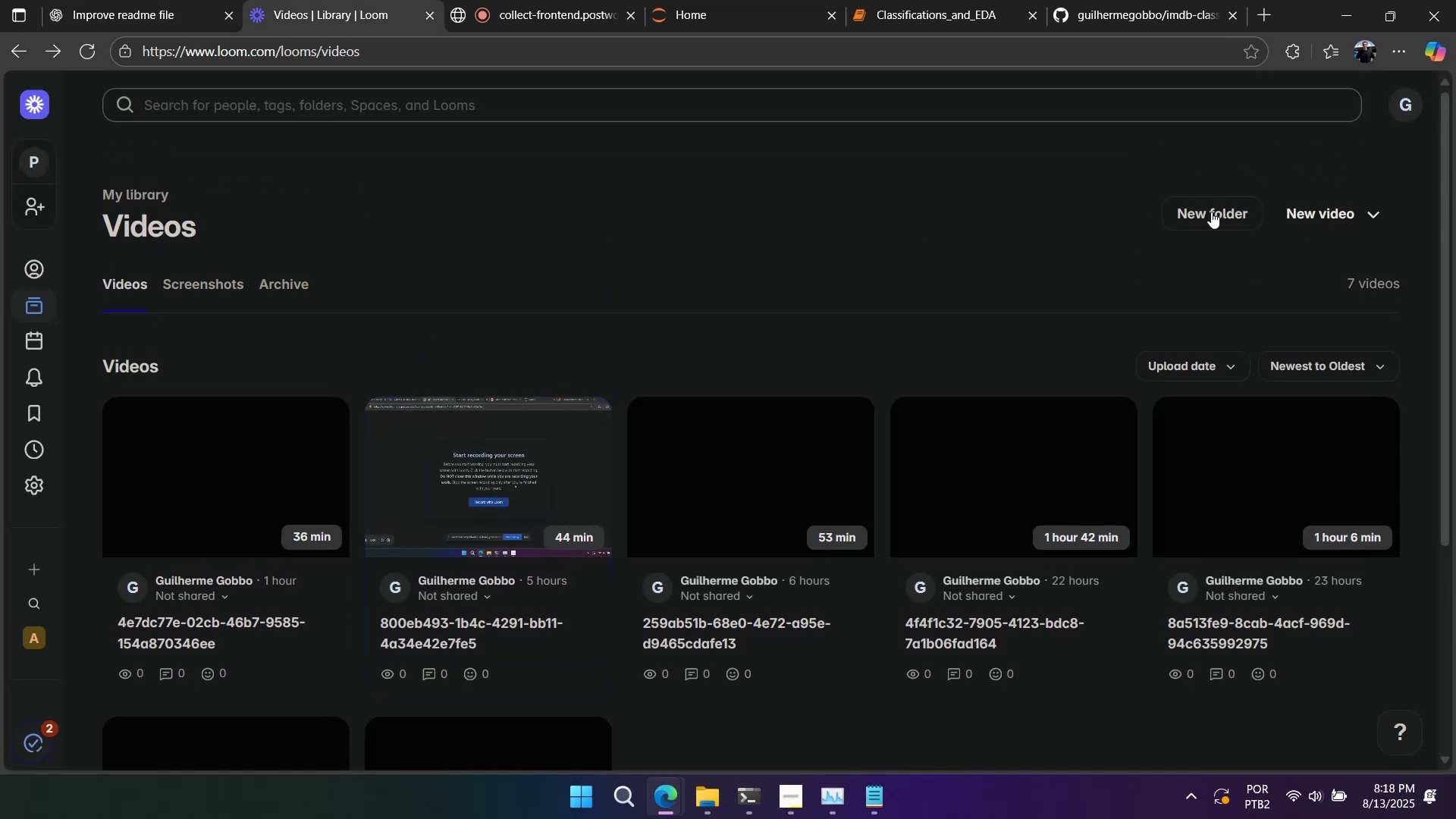 
left_click([1218, 212])
 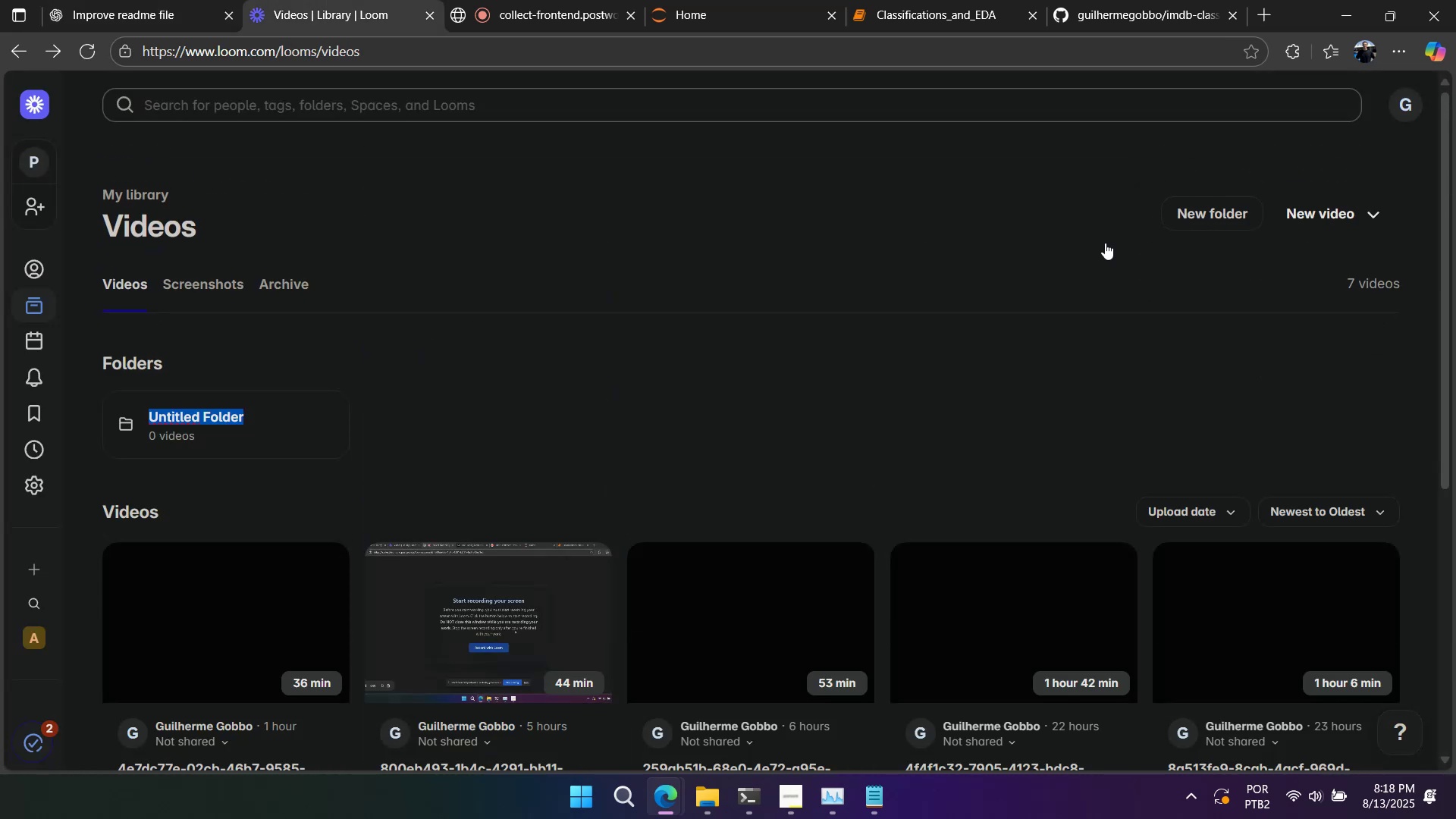 
left_click([738, 437])
 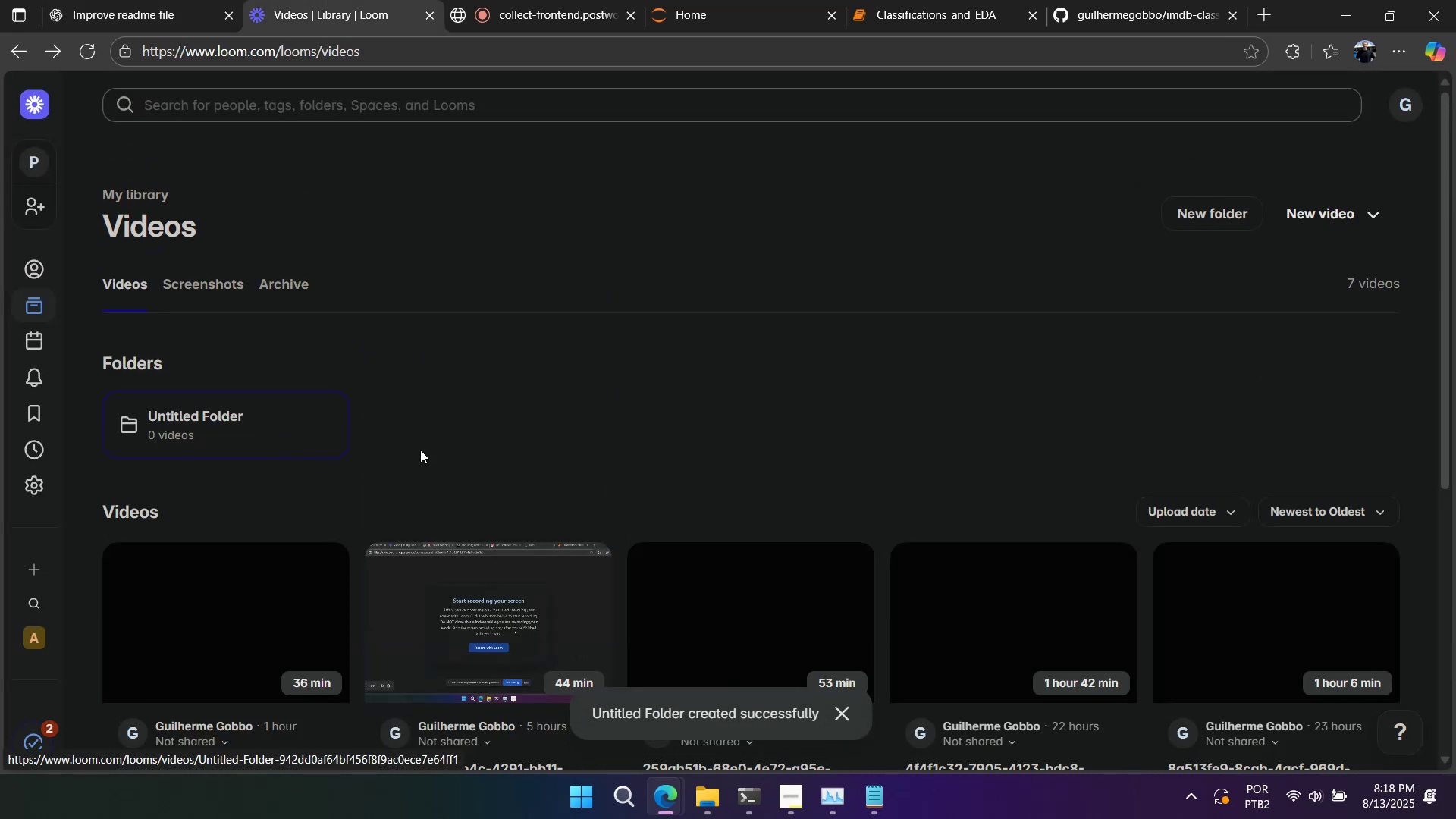 
scroll: coordinate [544, 460], scroll_direction: down, amount: 1.0
 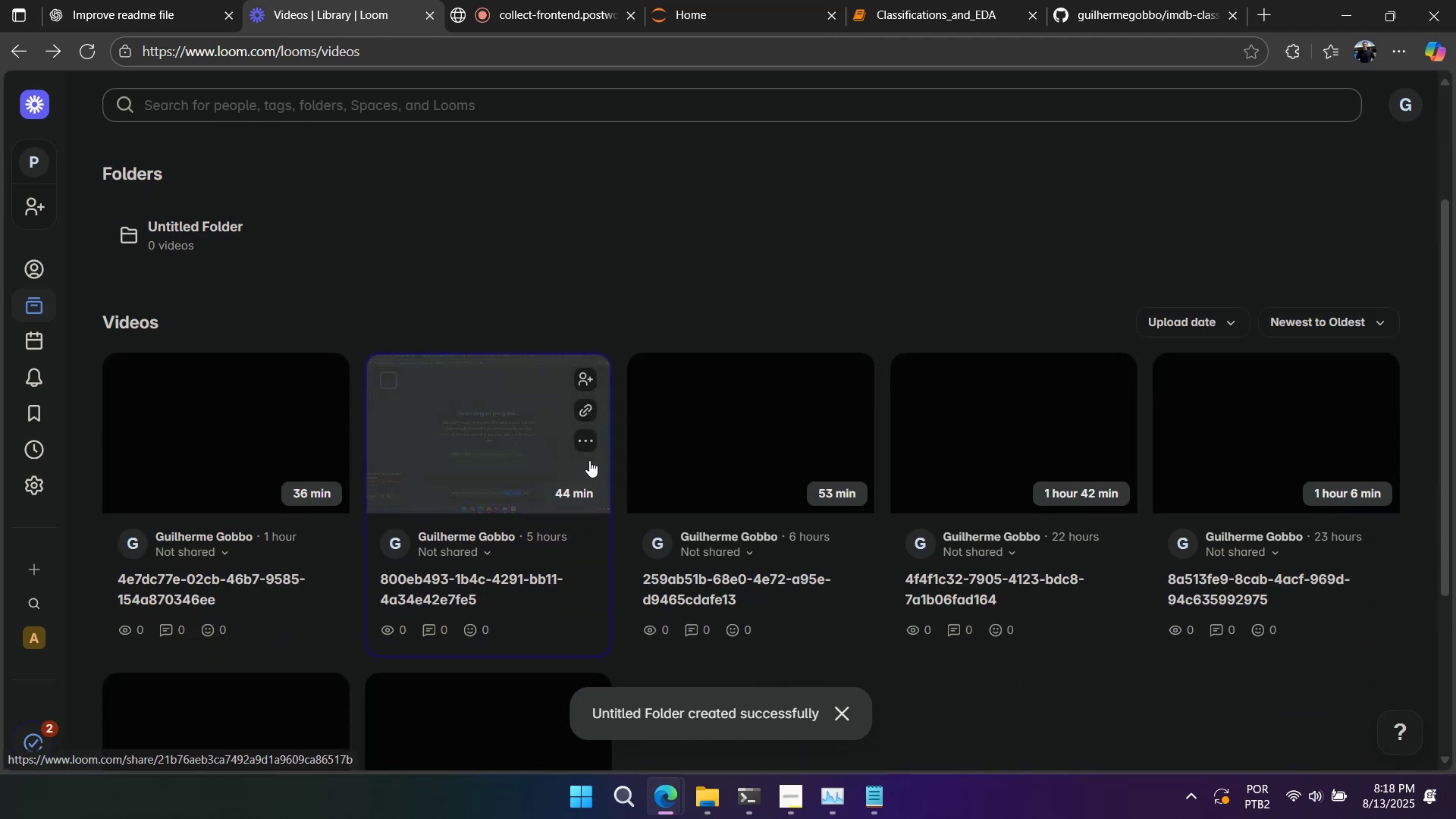 
left_click([587, 447])
 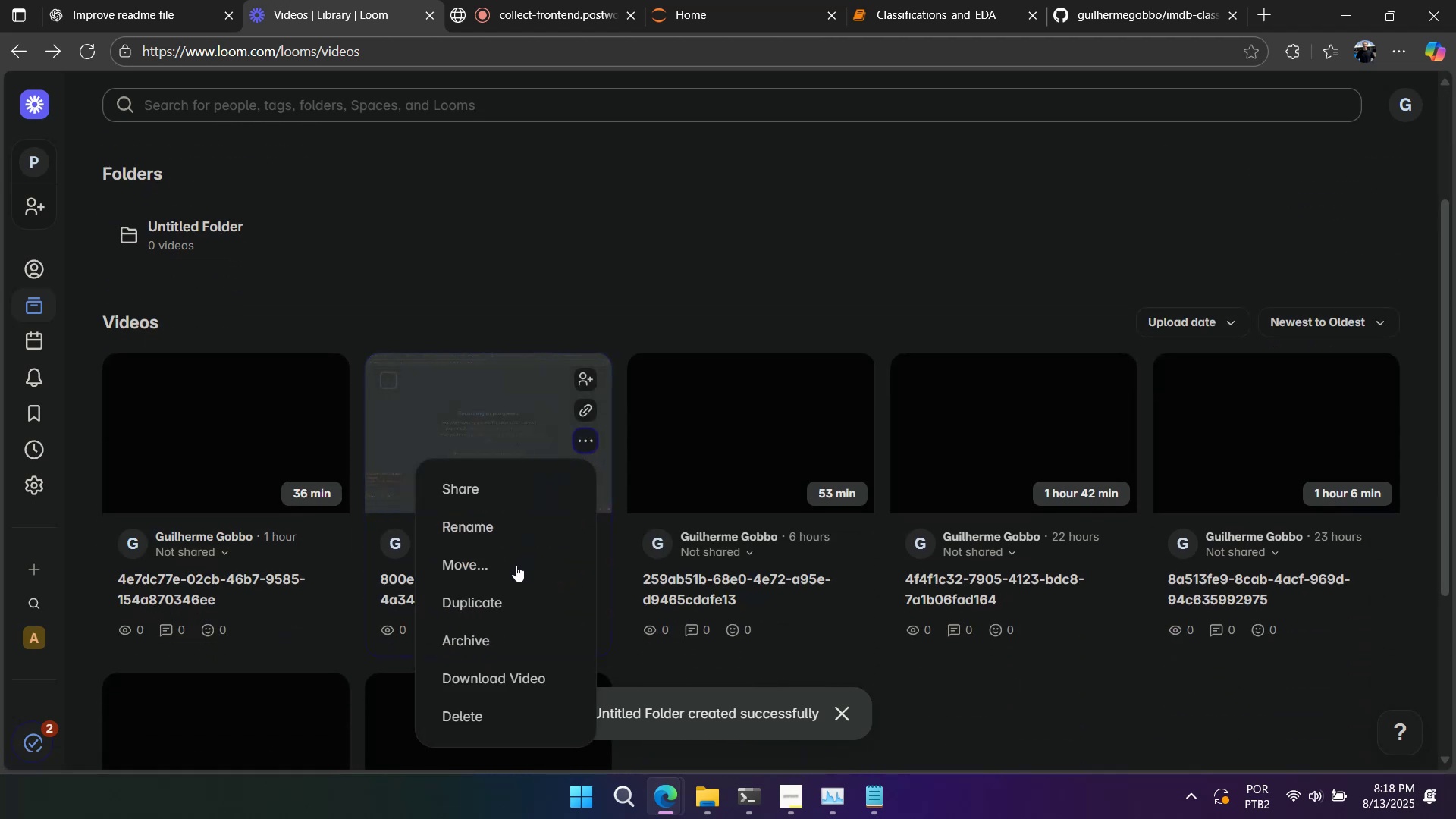 
left_click([605, 256])
 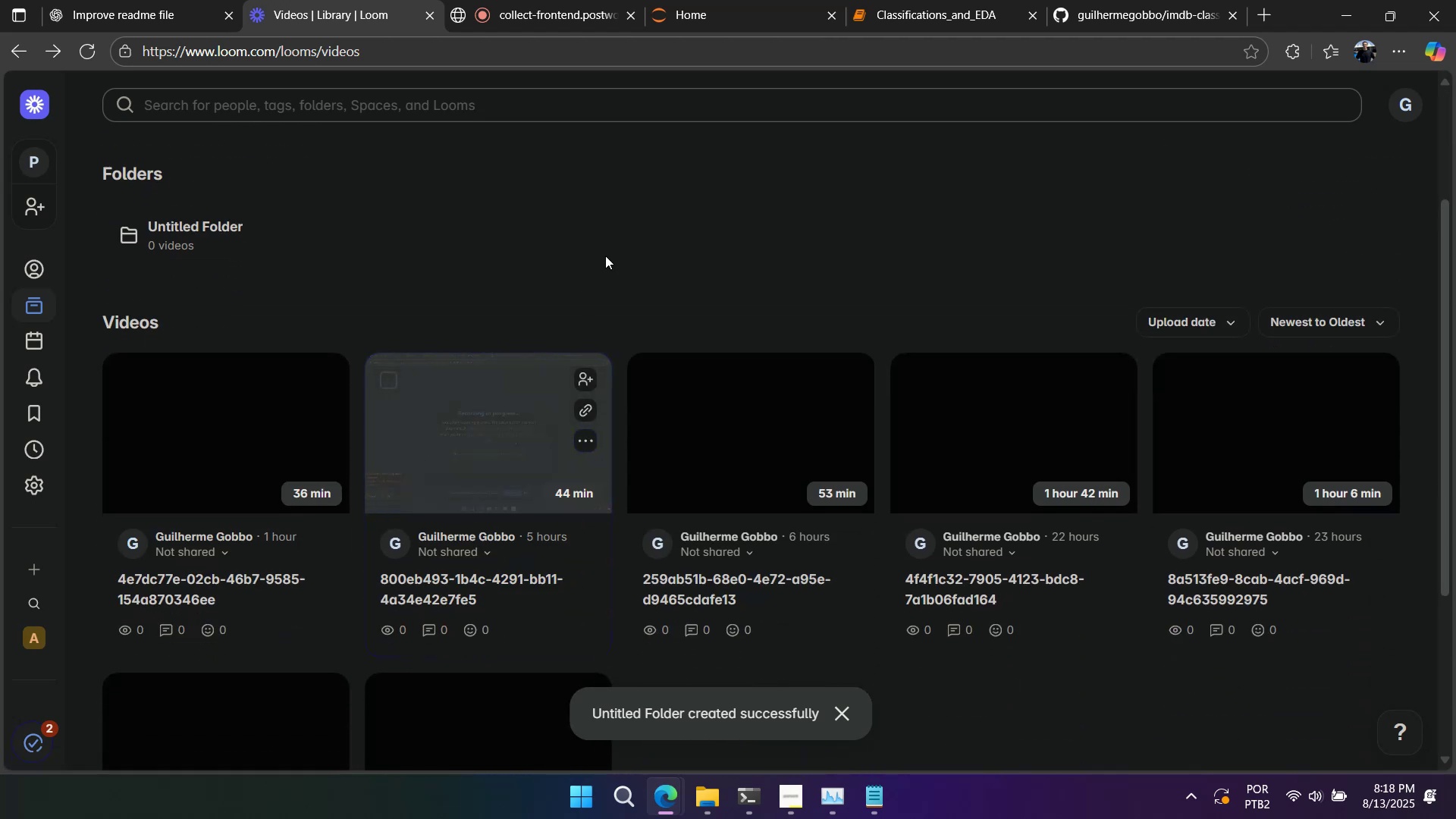 
scroll: coordinate [605, 256], scroll_direction: up, amount: 1.0
 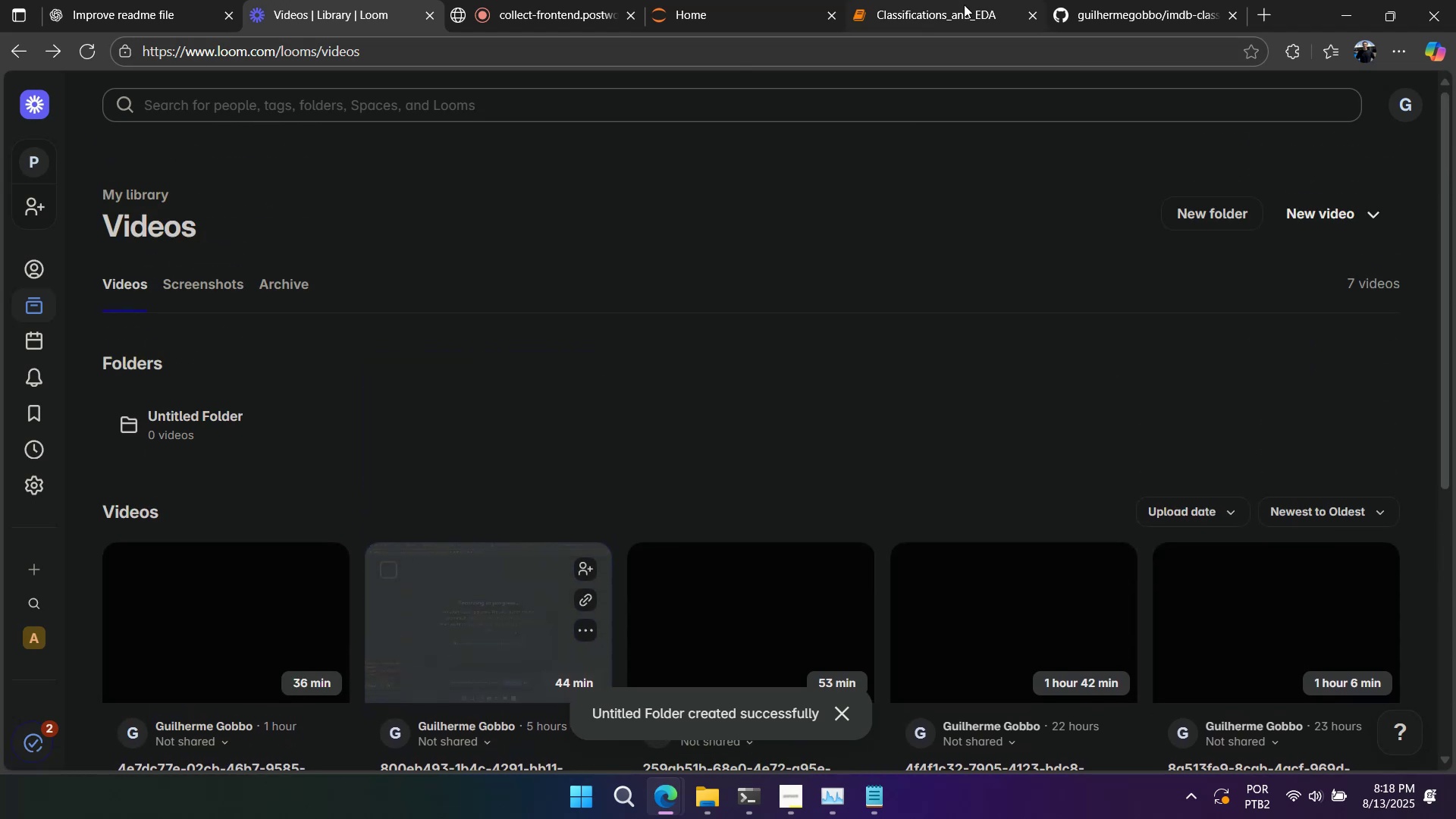 
left_click([960, 6])
 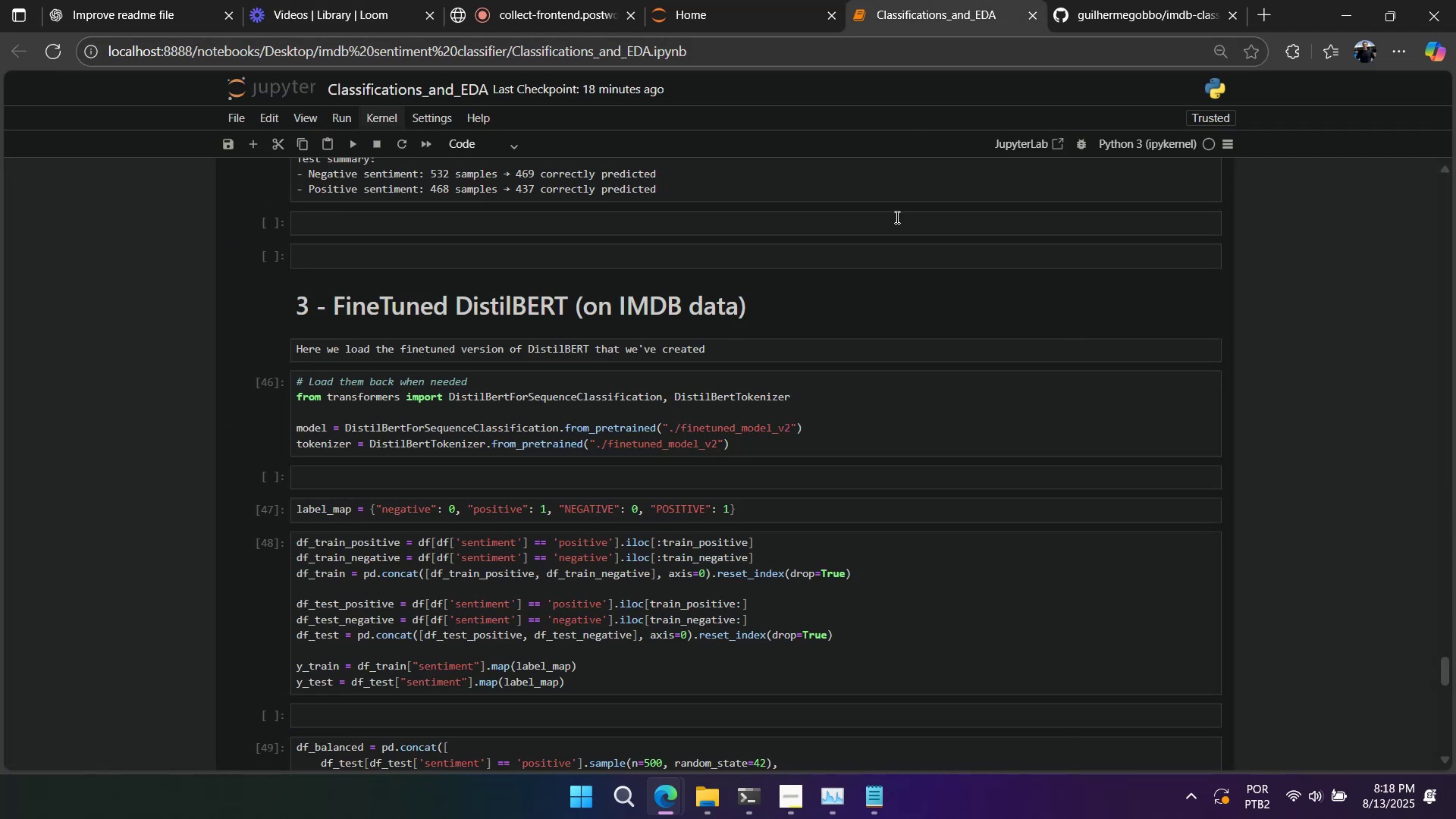 
wait(9.51)
 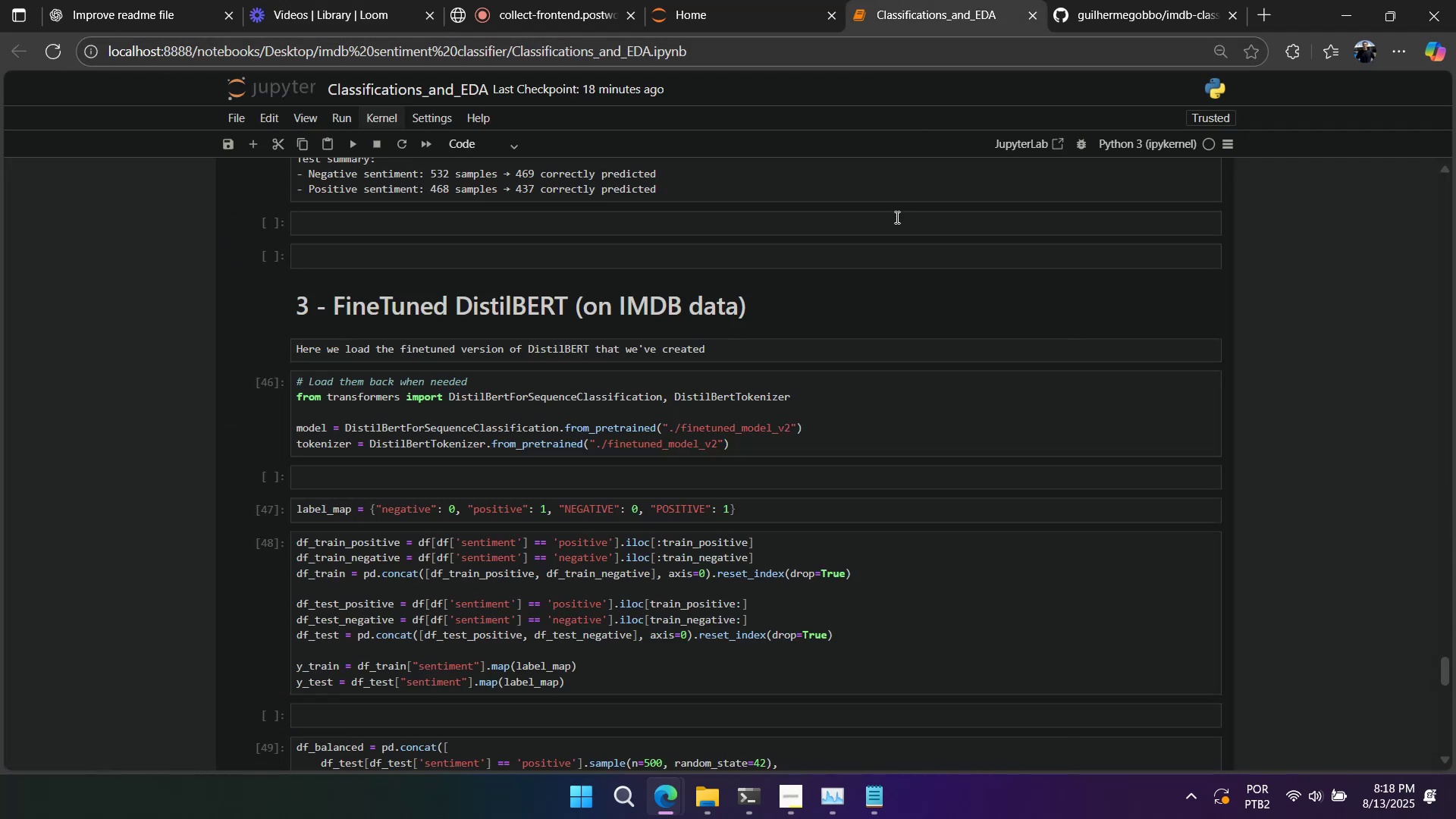 
left_click([188, 13])
 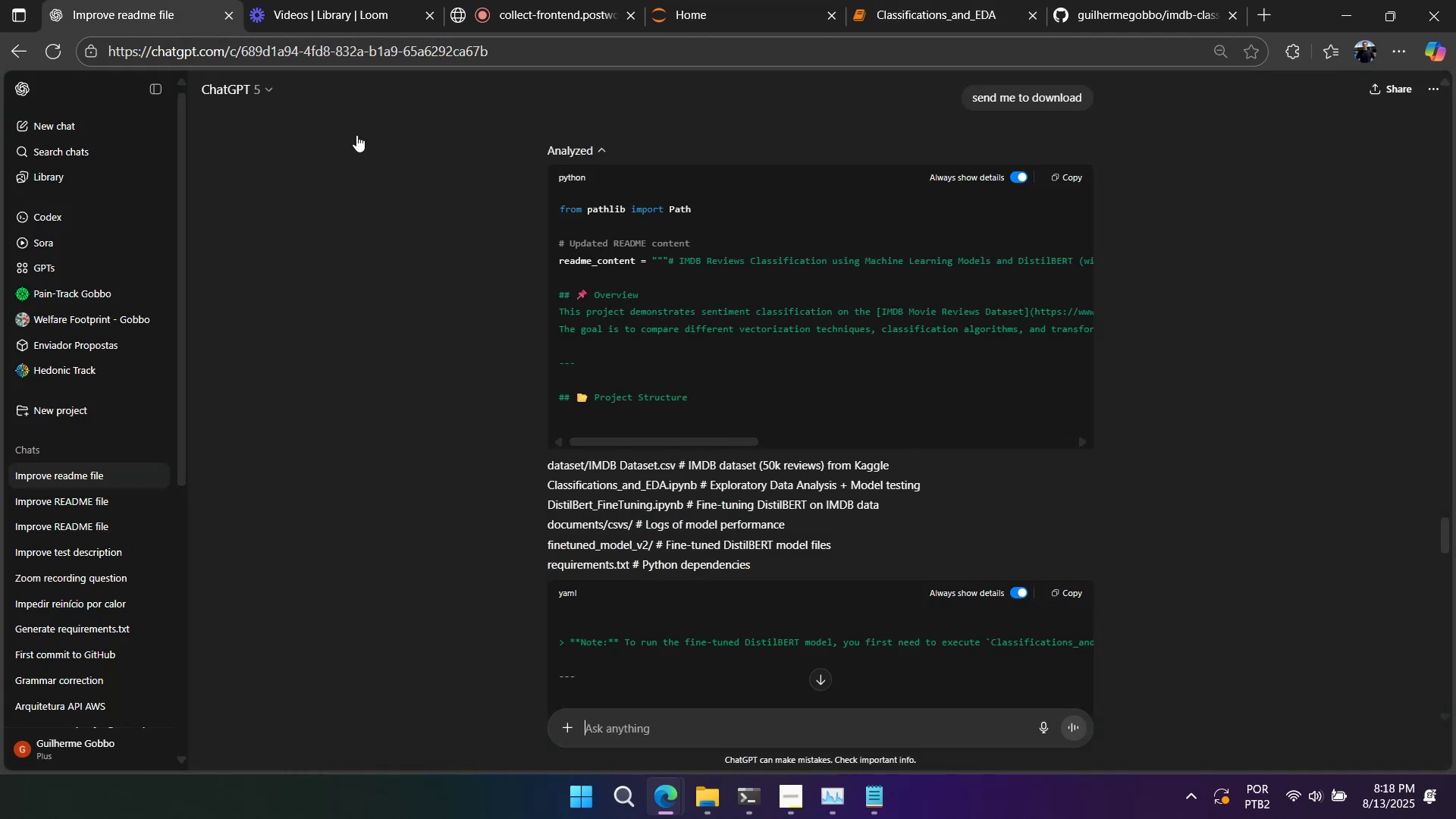 
scroll: coordinate [906, 507], scroll_direction: down, amount: 34.0
 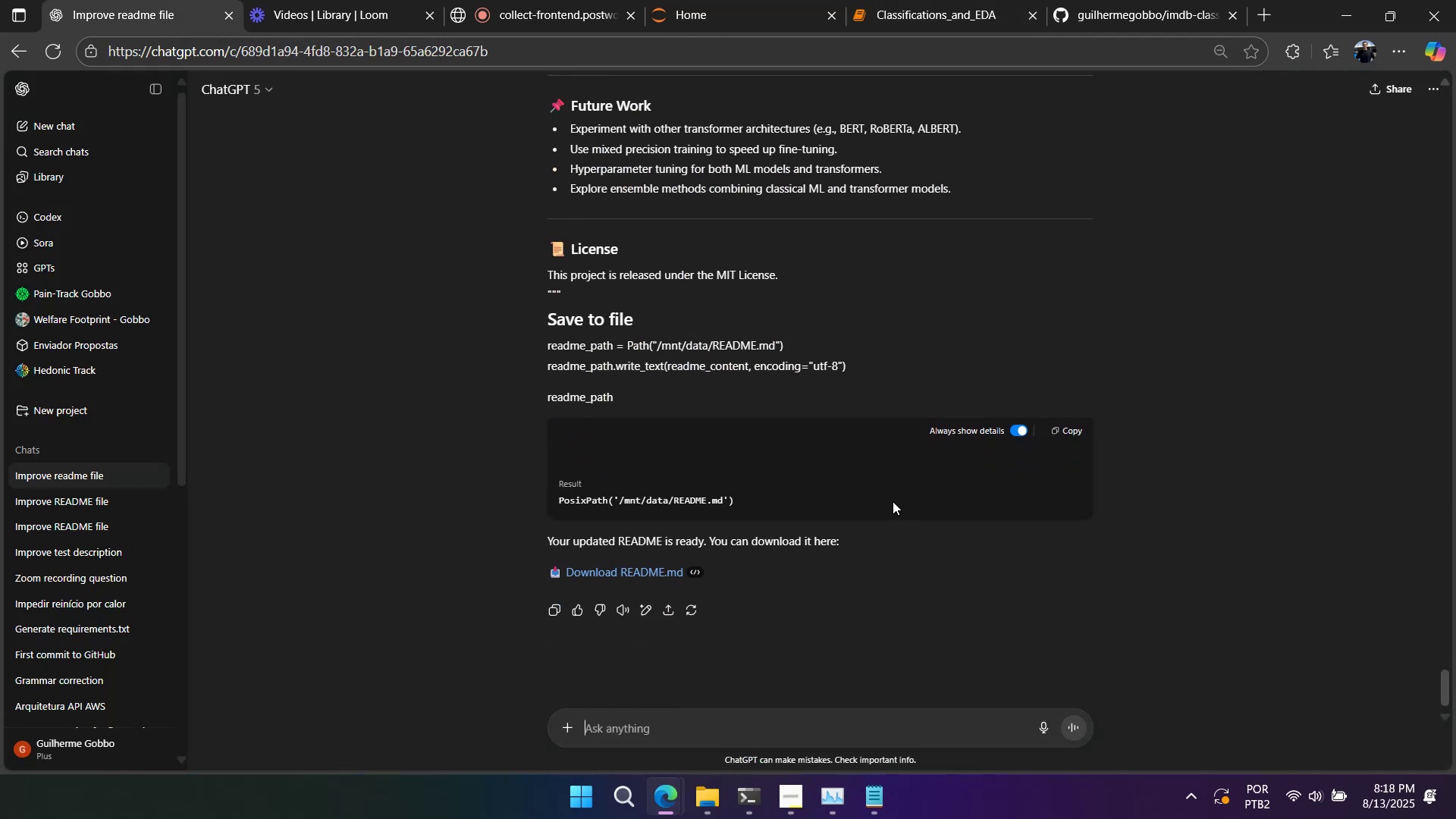 
scroll: coordinate [893, 501], scroll_direction: up, amount: 10.0
 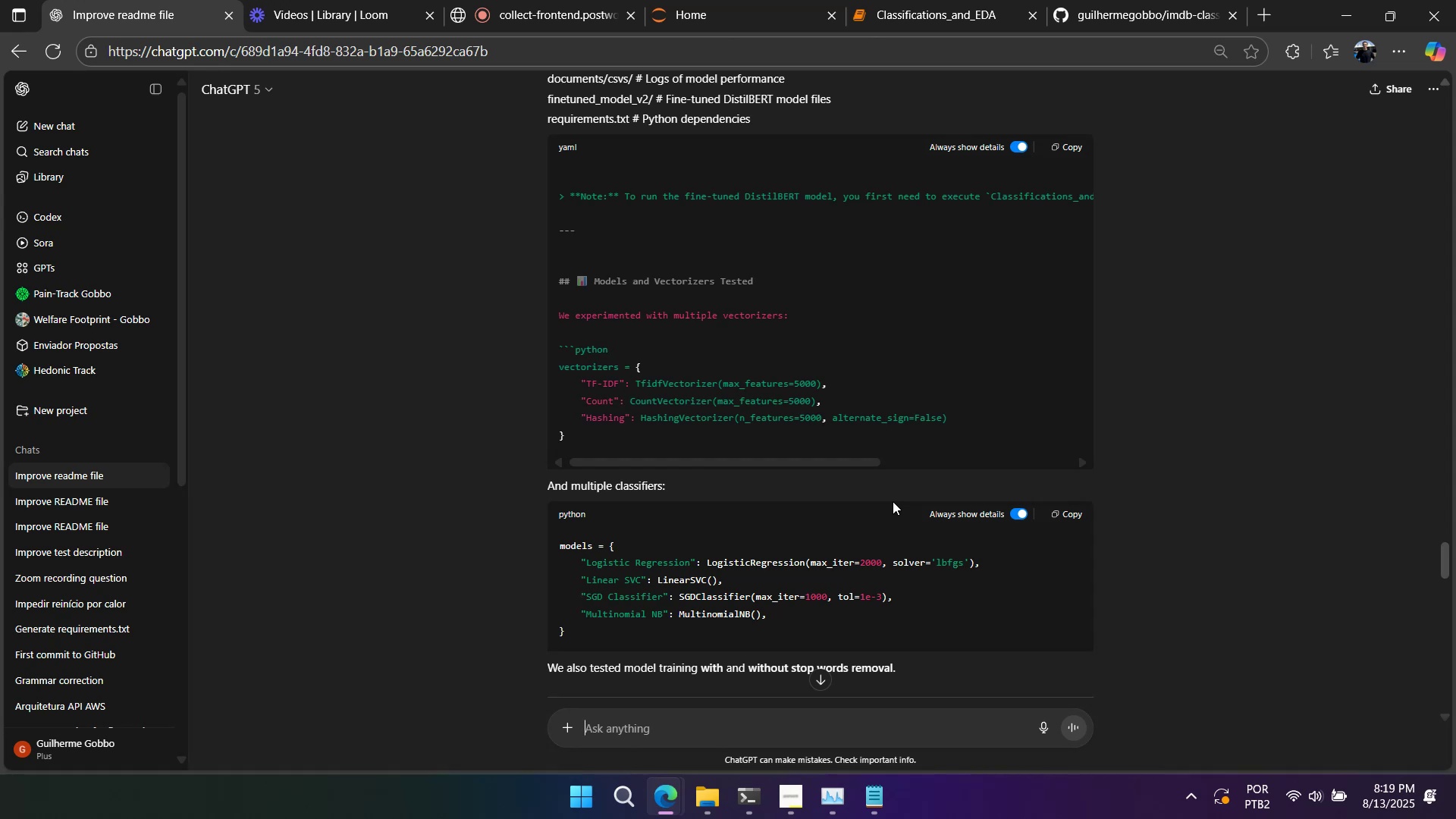 
wait(11.55)
 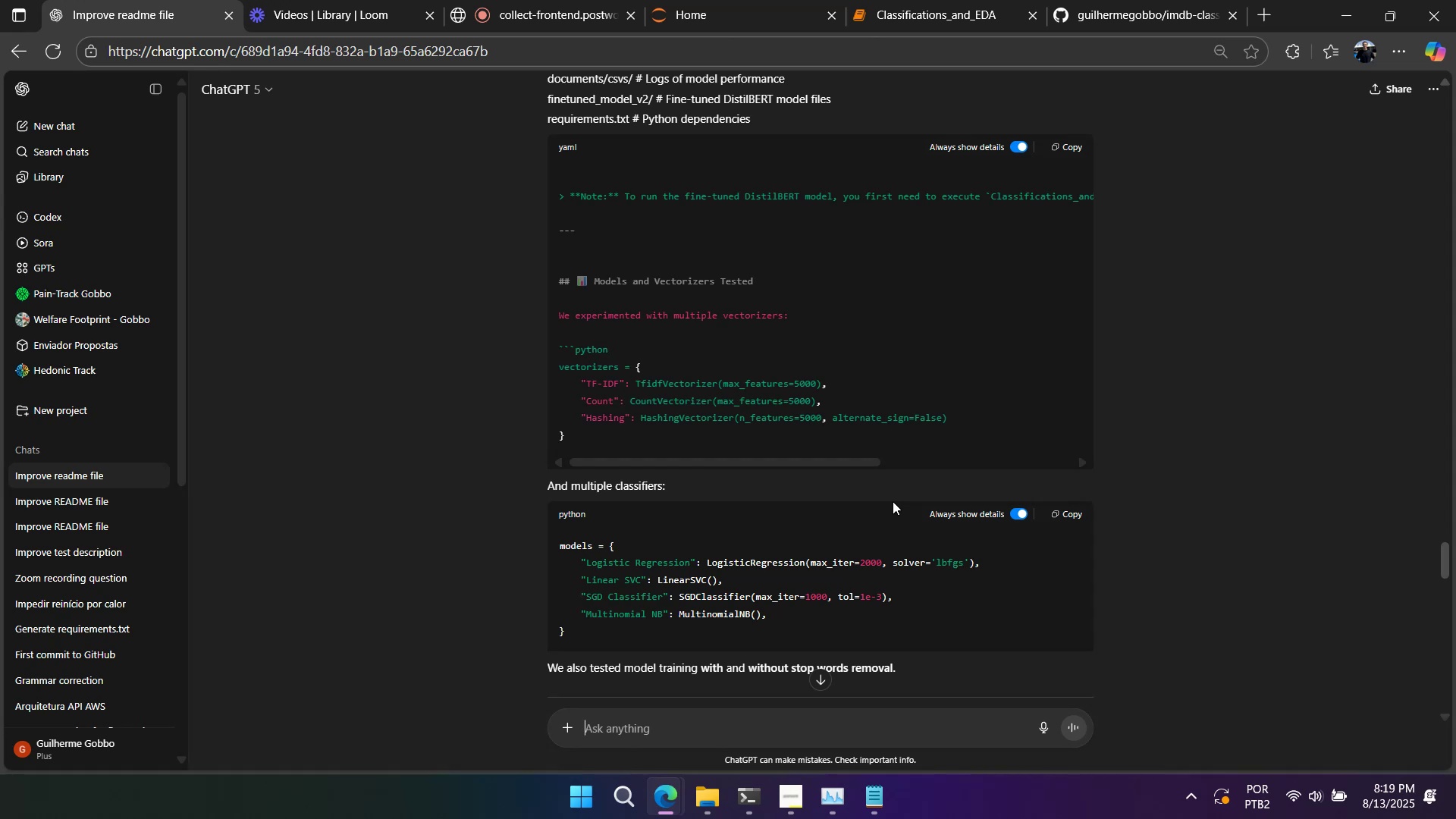 
scroll: coordinate [876, 513], scroll_direction: down, amount: 27.0
 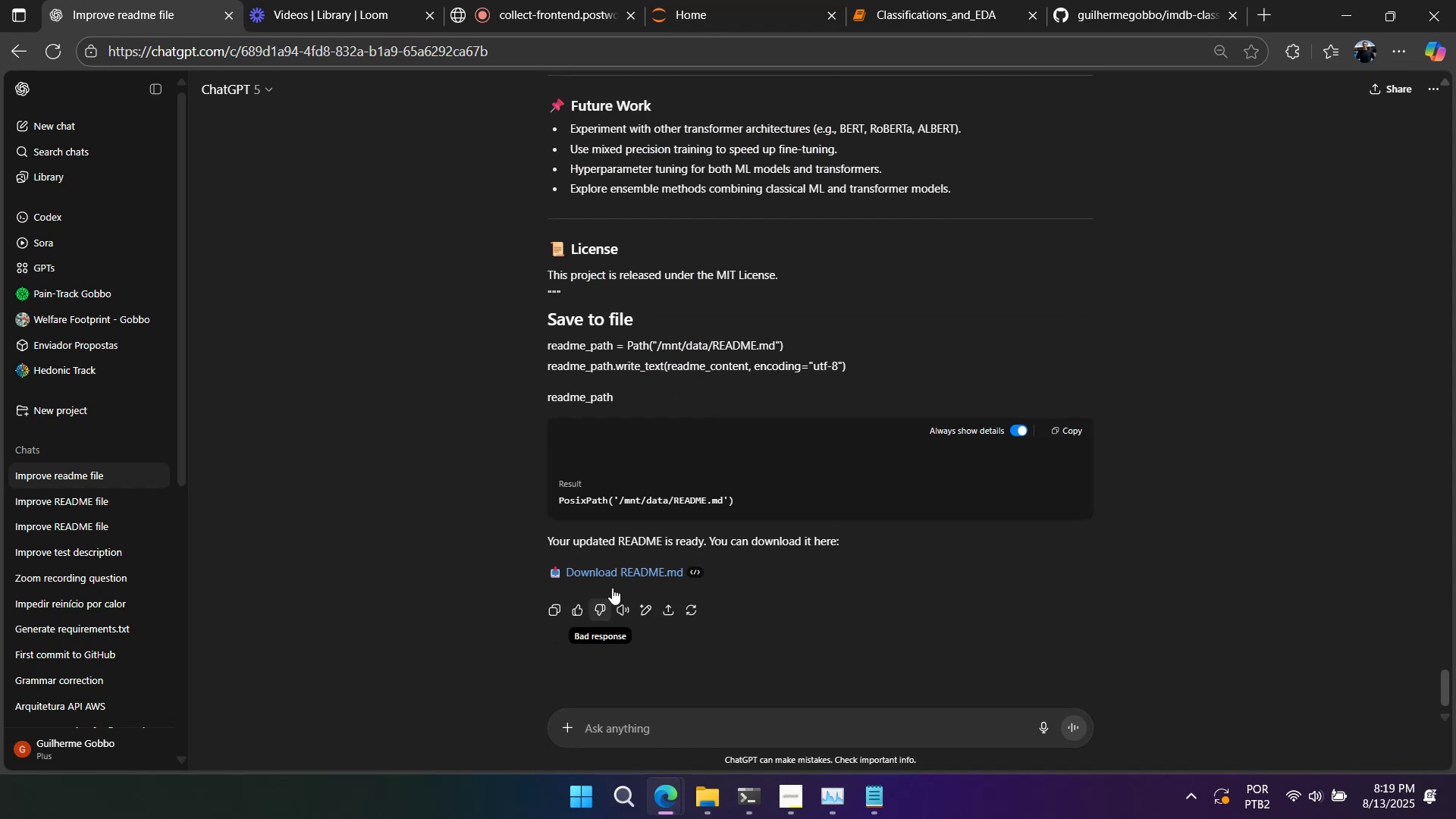 
left_click([623, 570])
 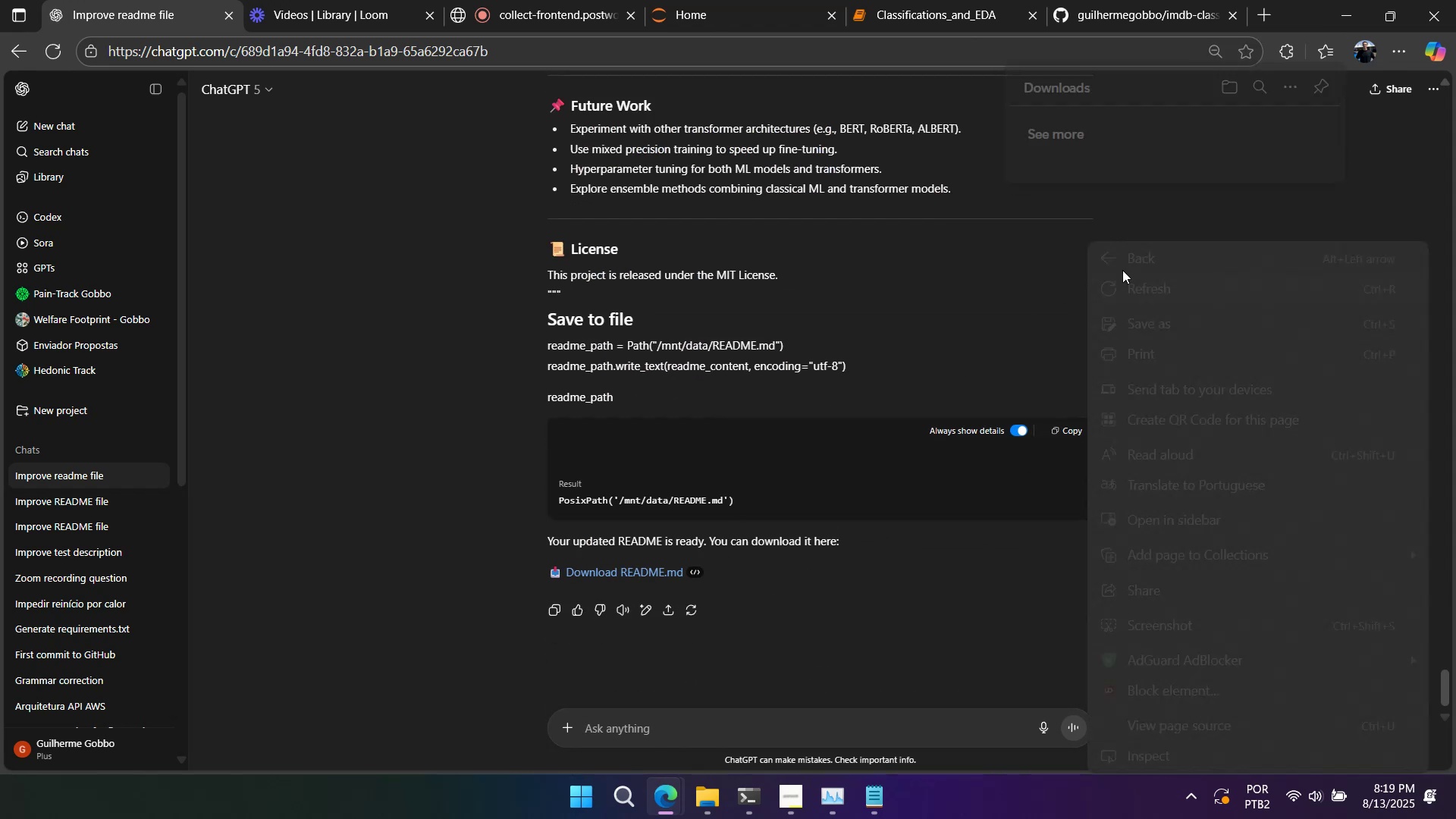 
left_click([1246, 204])
 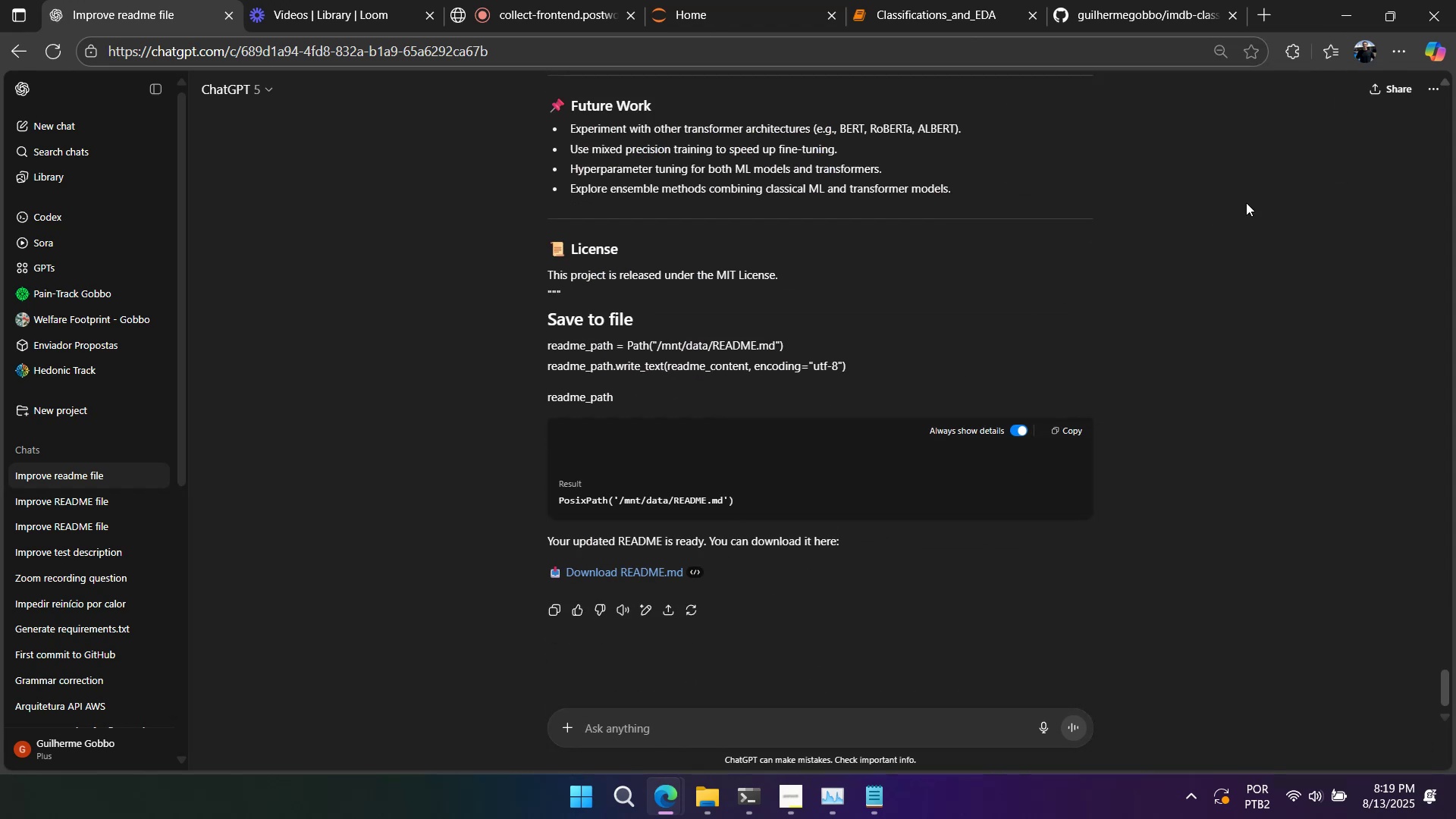 
key(Control+ControlLeft)
 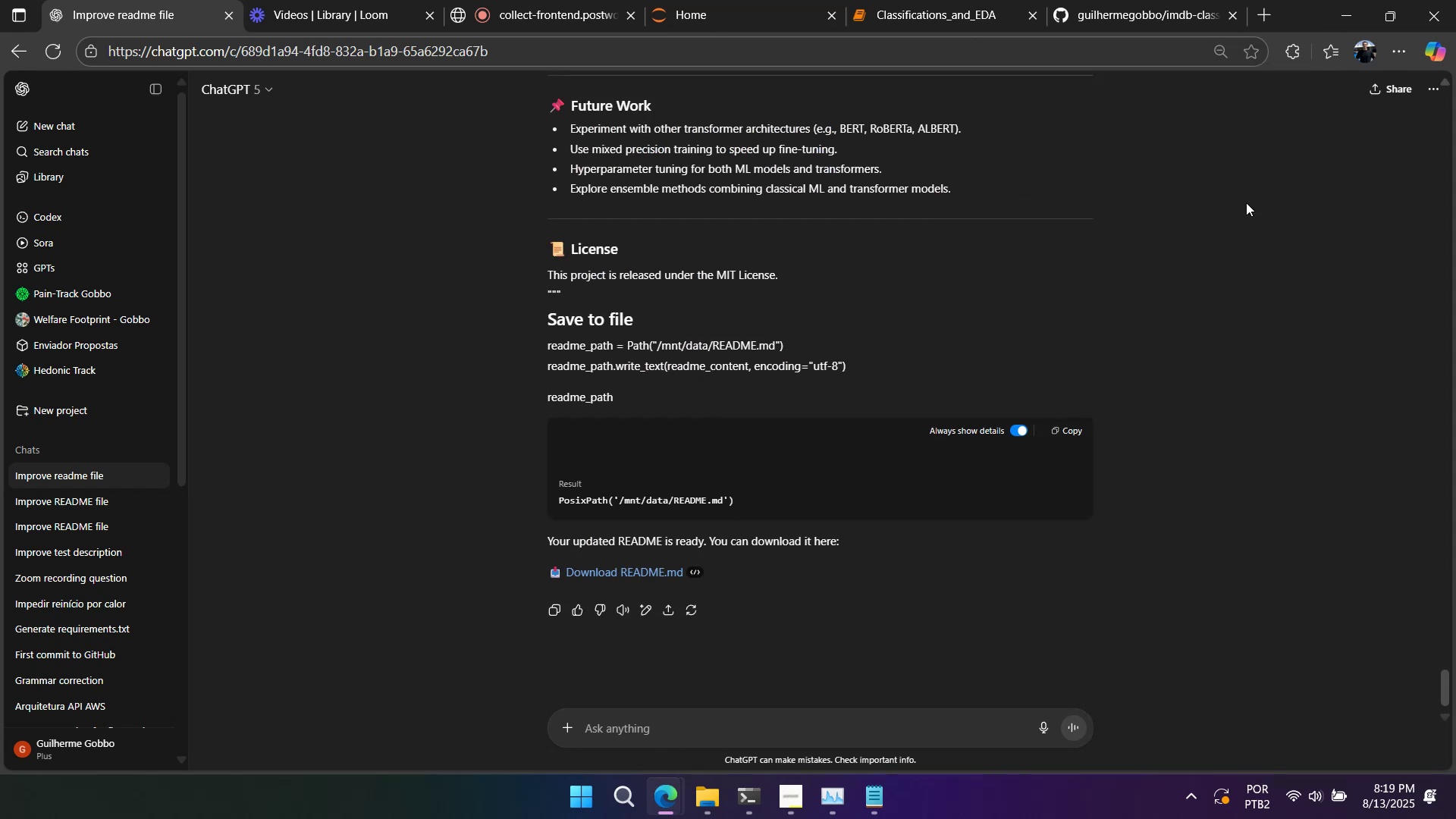 
key(Control+J)
 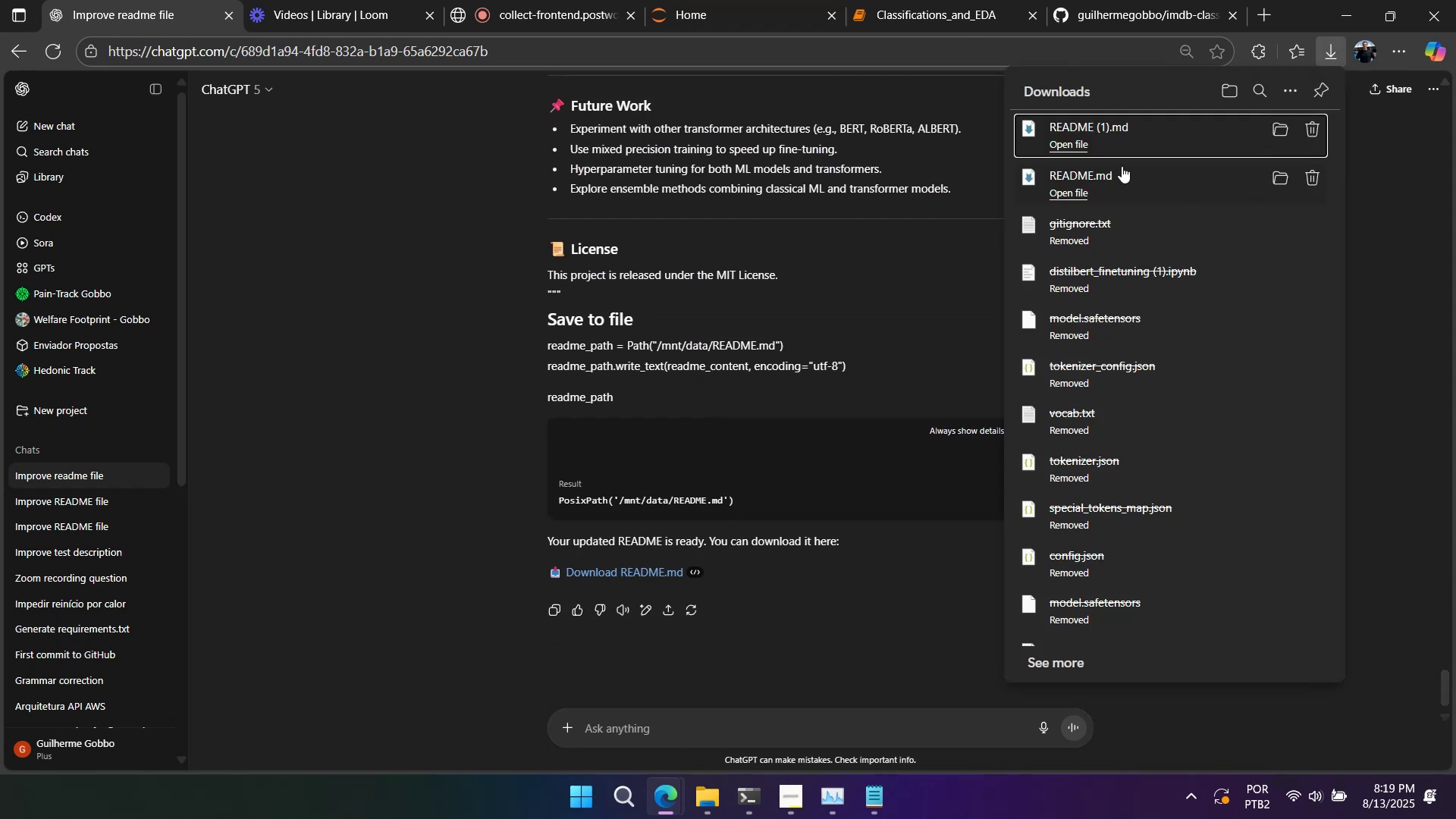 
left_click([1072, 139])
 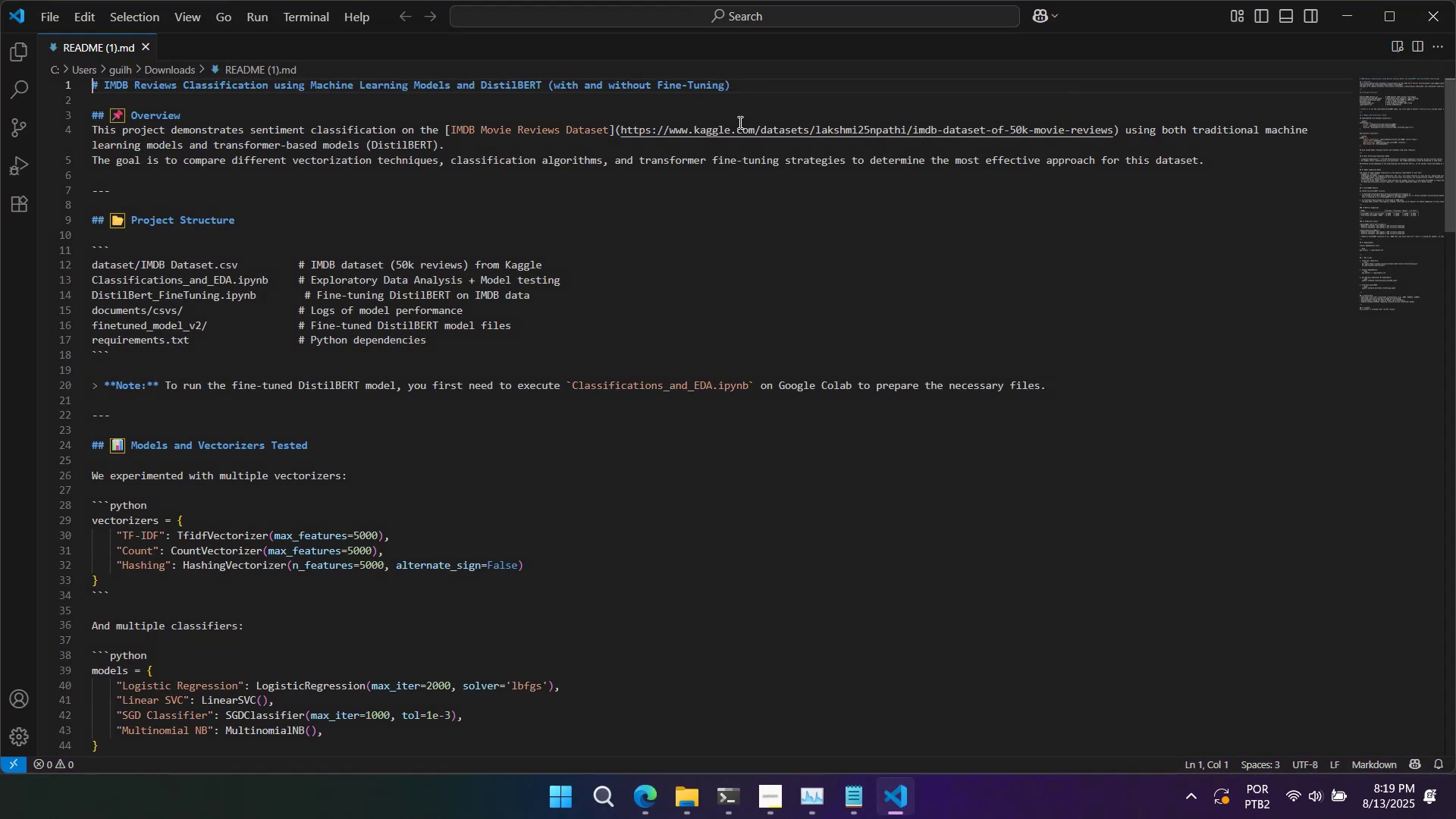 
wait(11.65)
 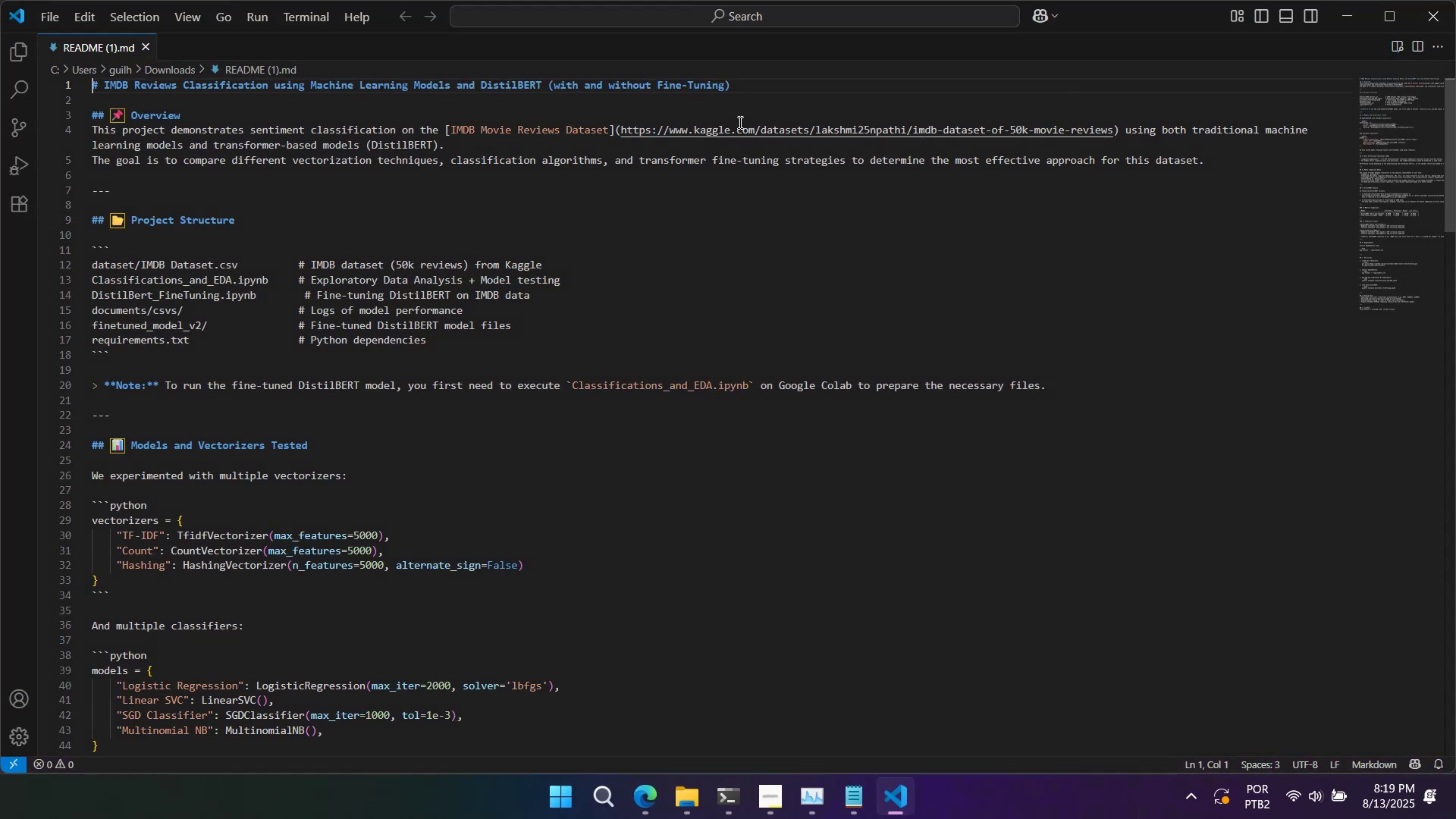 
left_click([695, 285])
 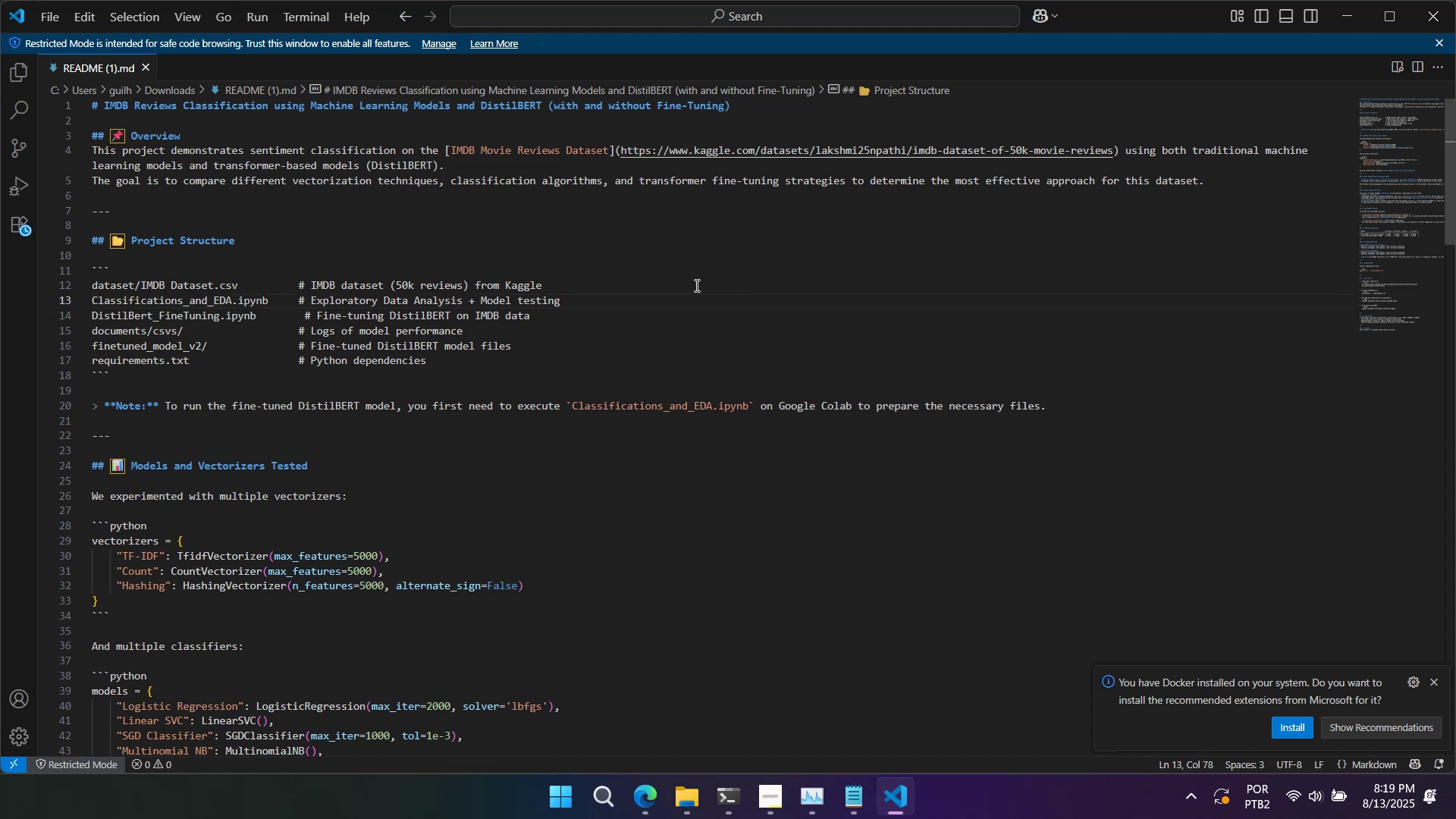 
right_click([695, 285])
 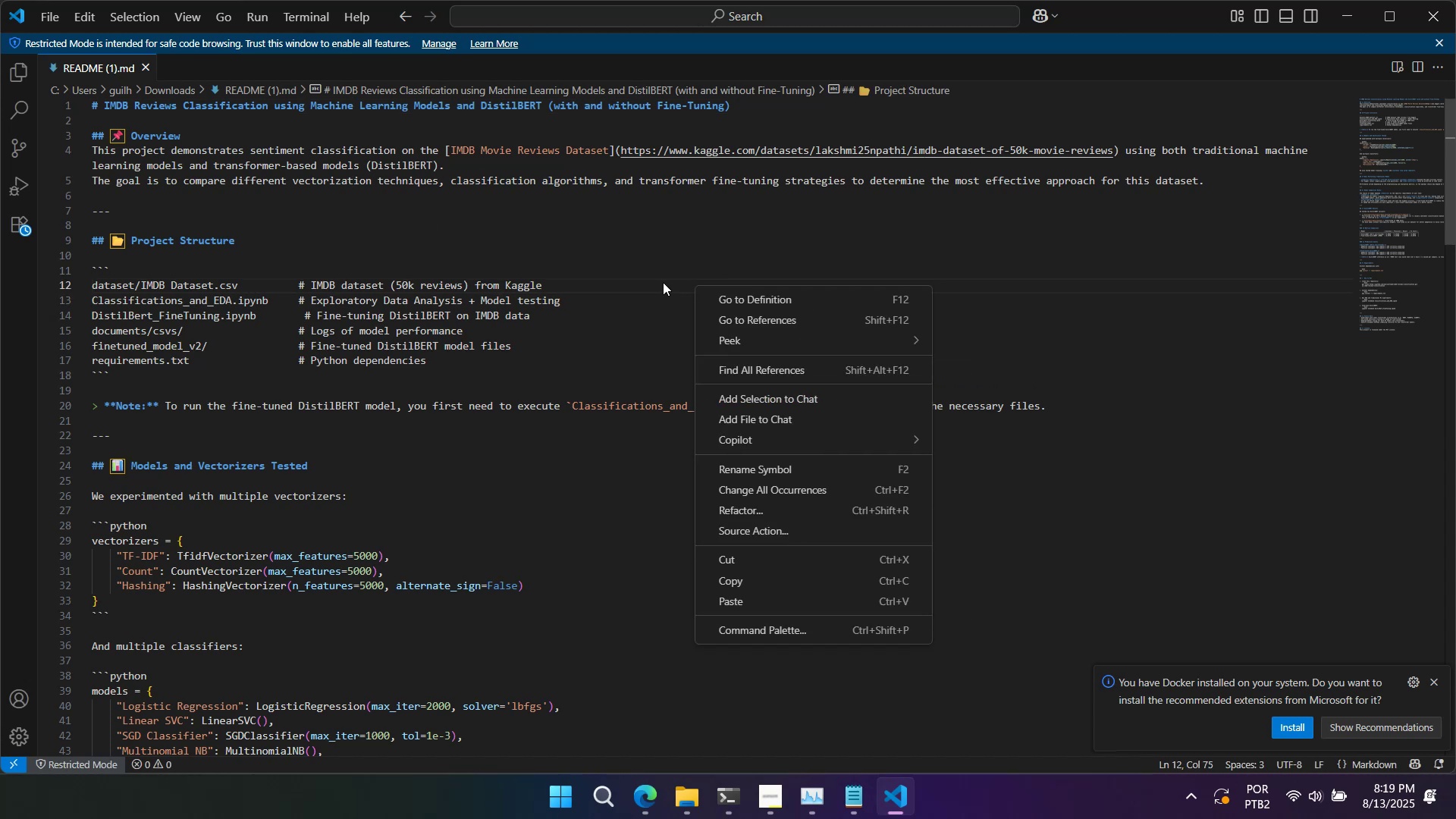 
left_click([663, 282])
 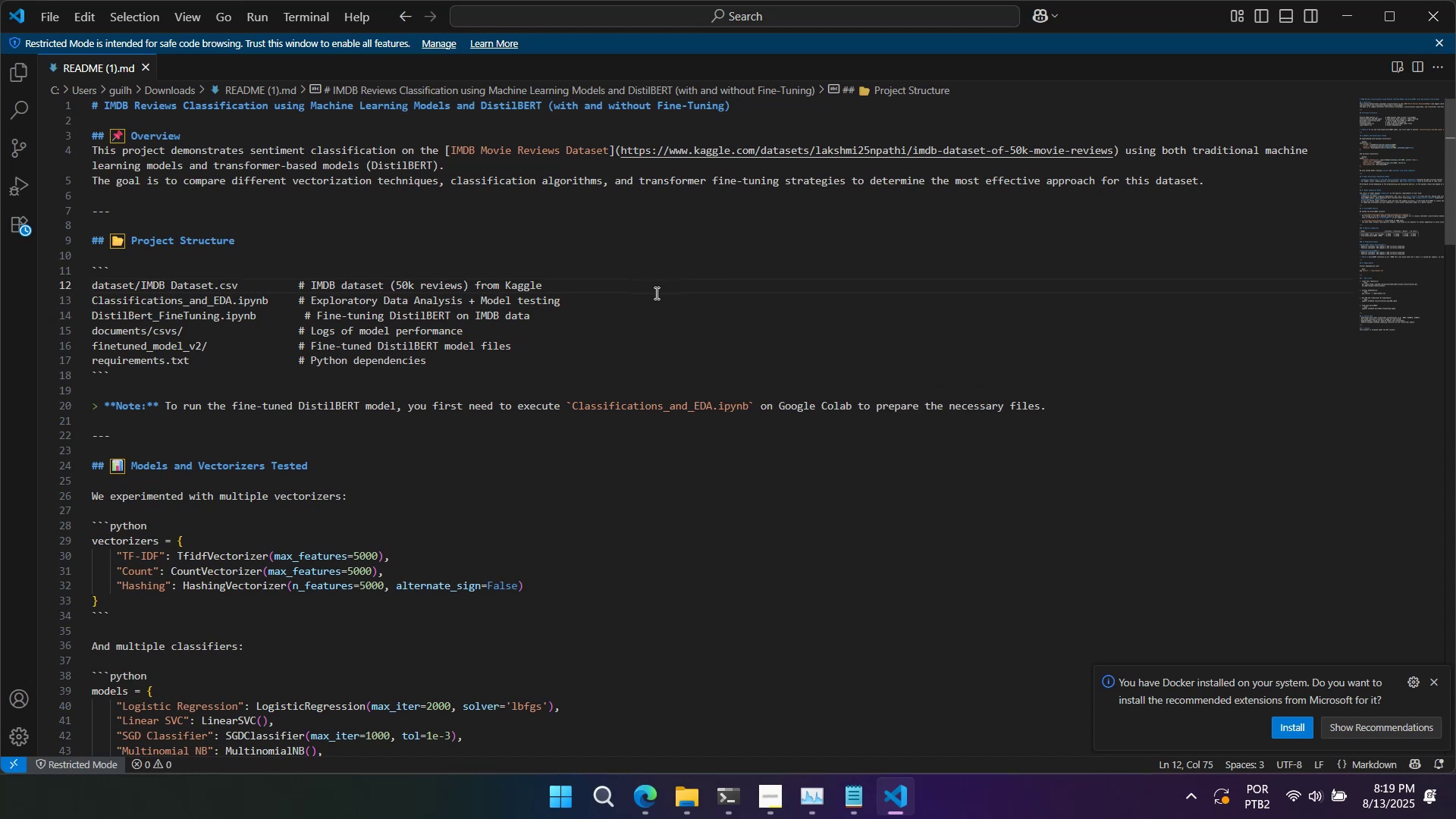 
left_click([513, 299])
 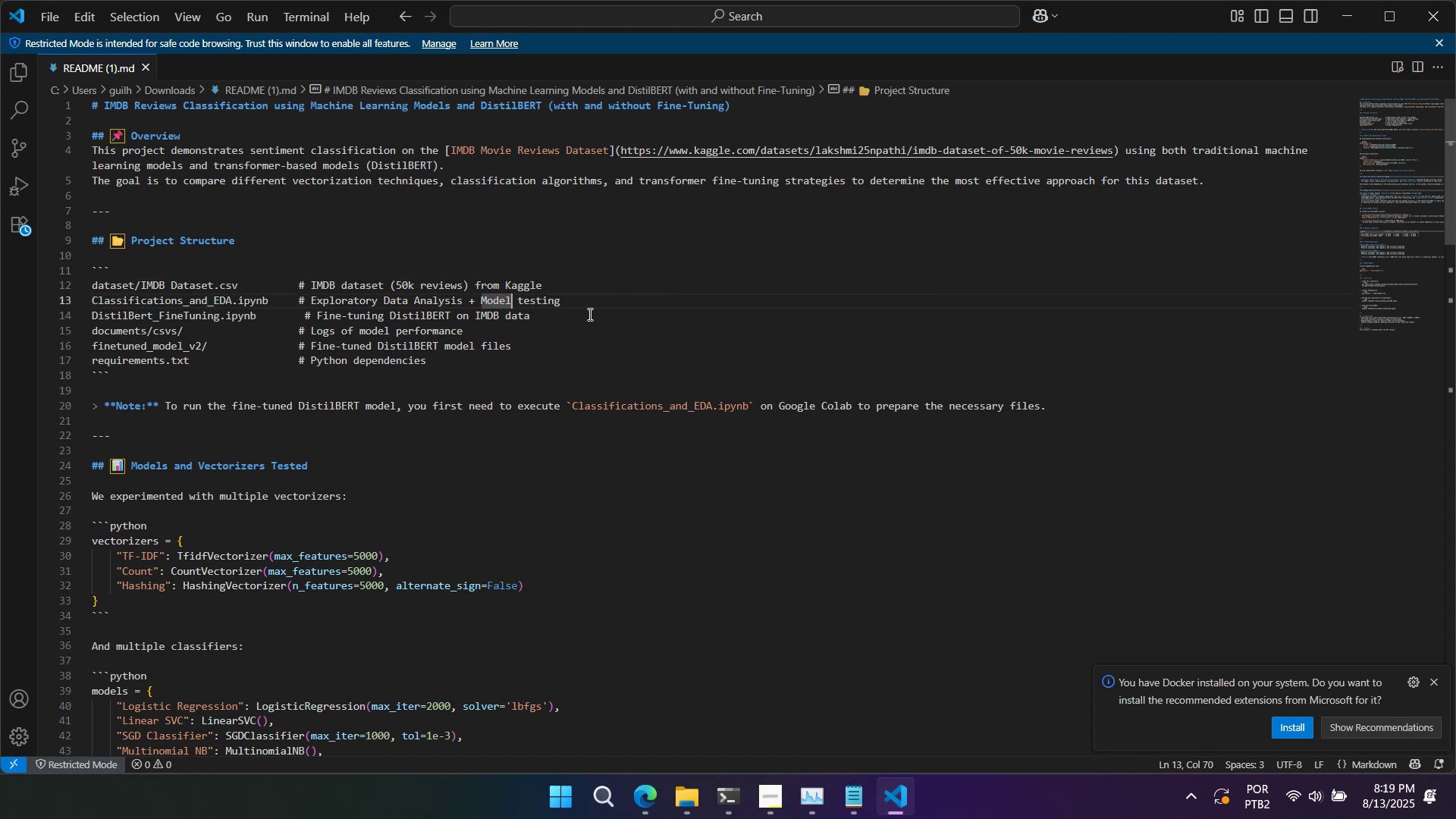 
right_click([702, 315])
 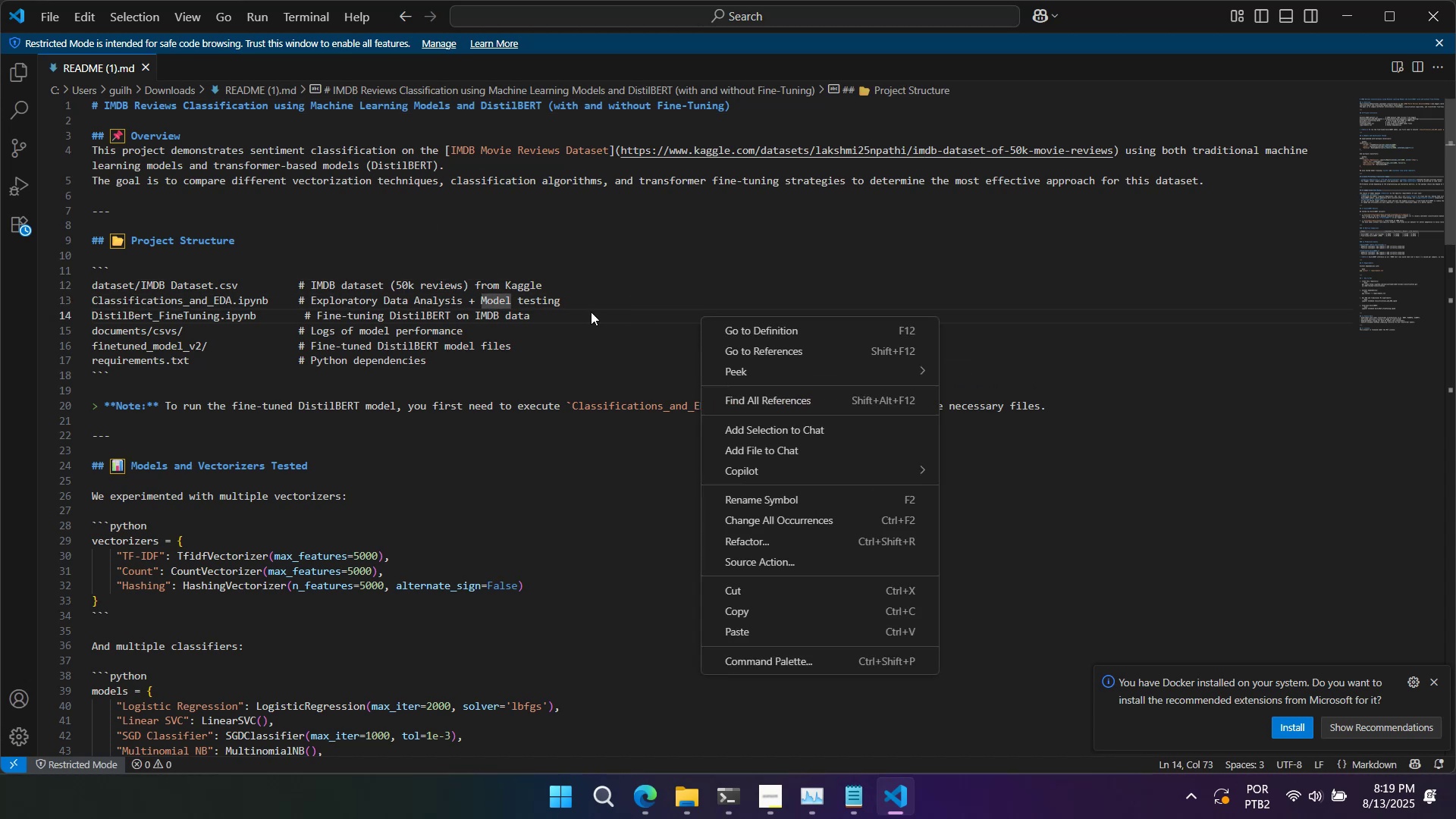 
left_click([589, 312])
 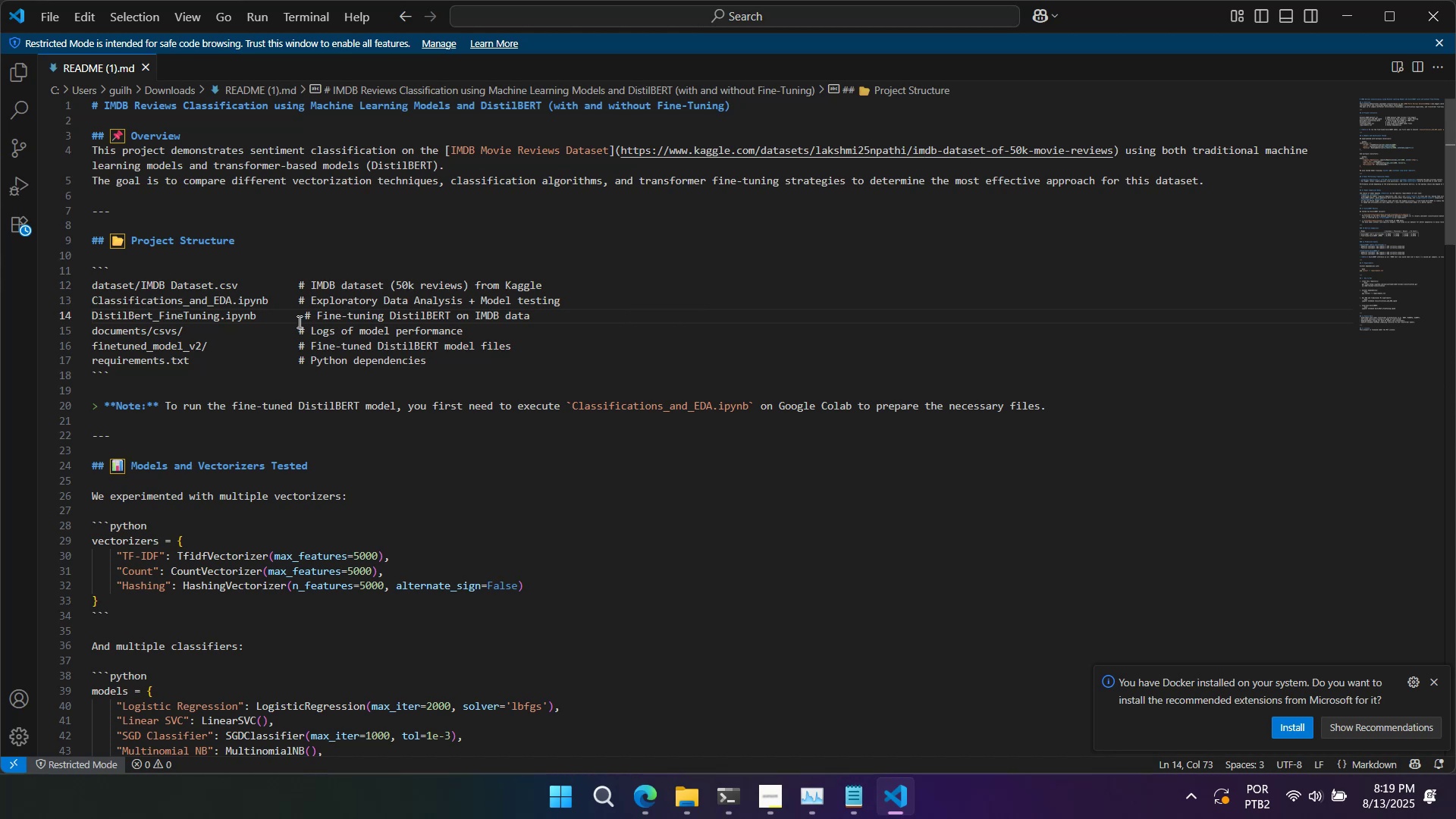 
wait(5.21)
 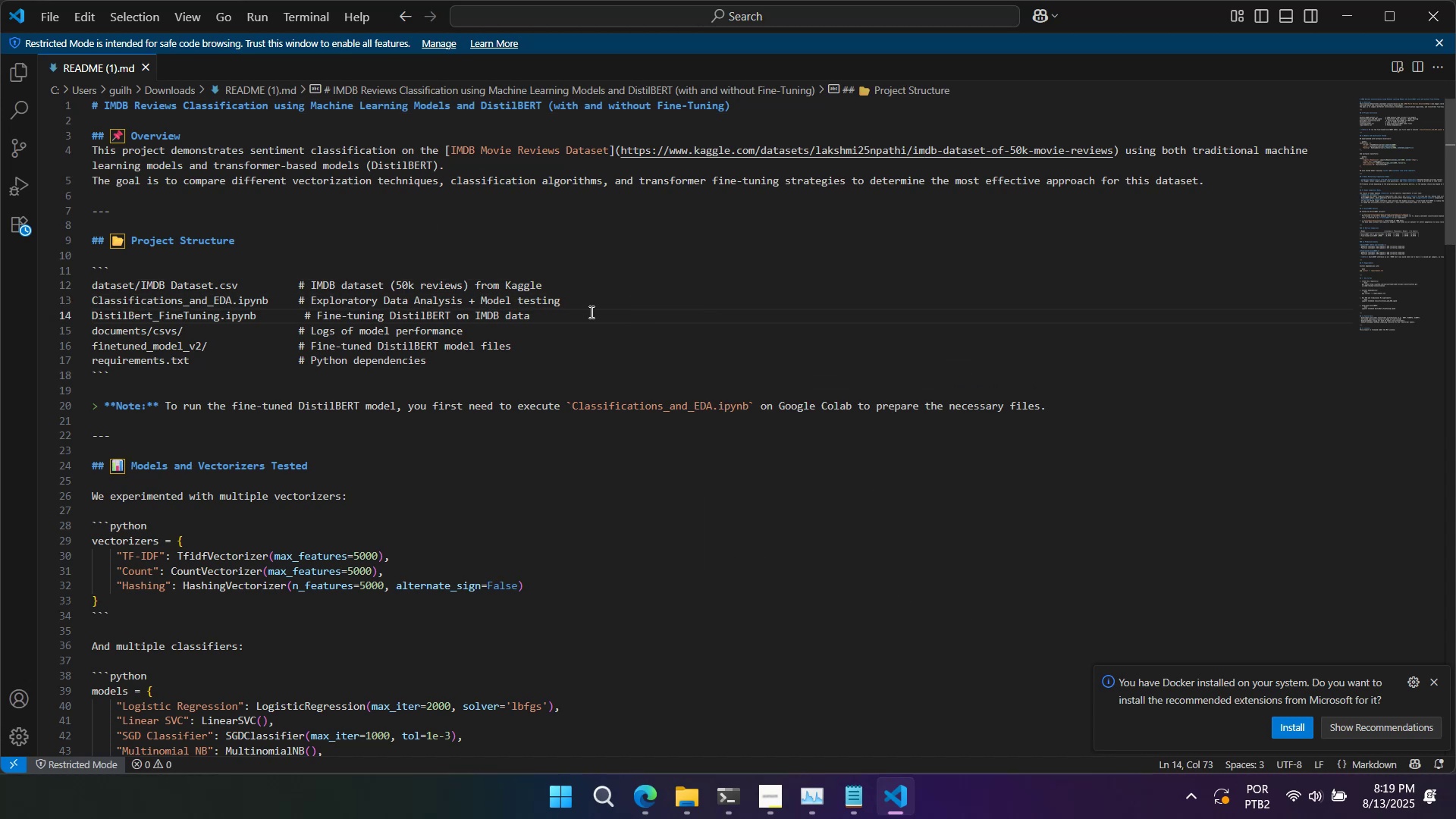 
left_click([304, 316])
 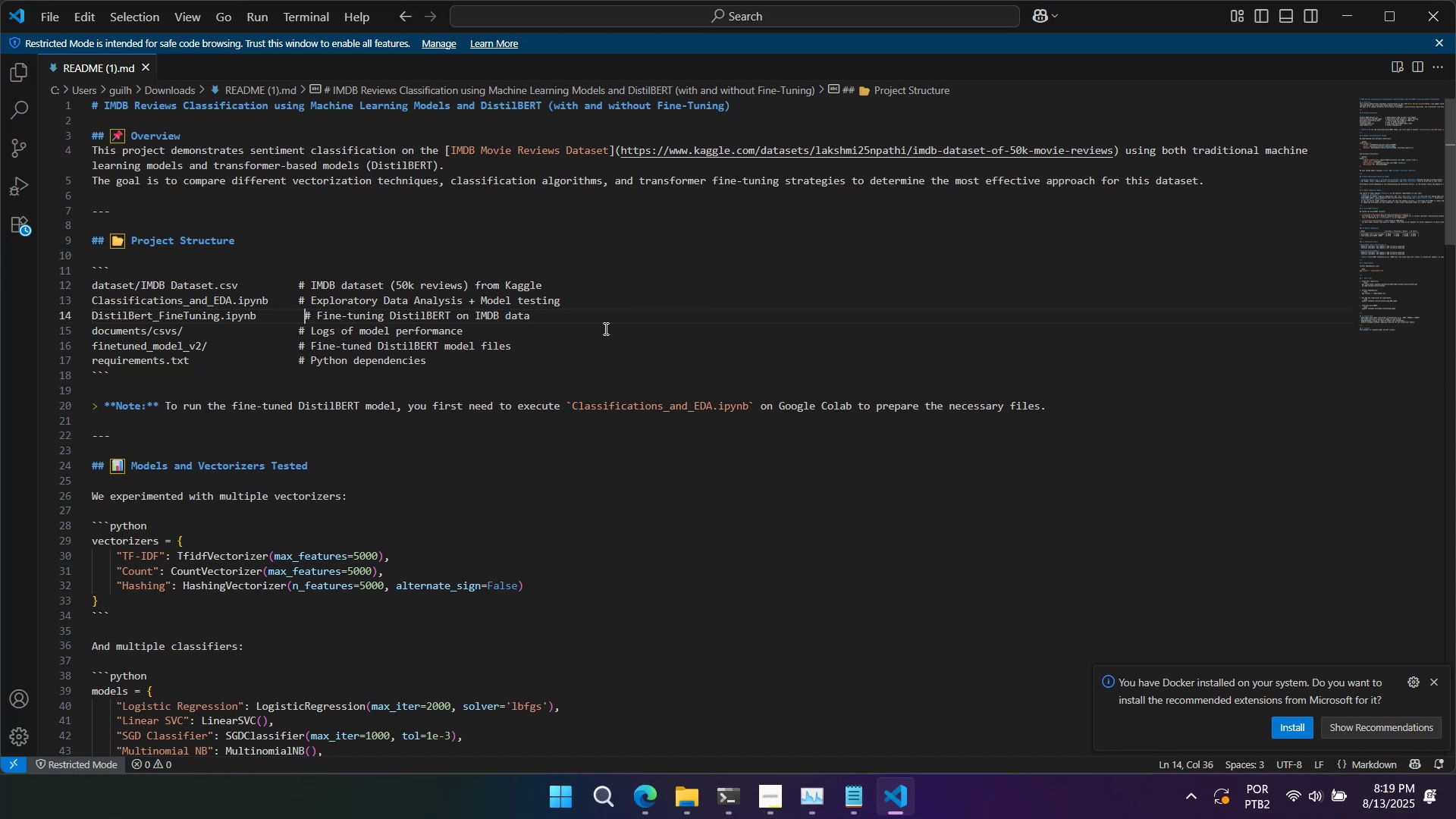 
right_click([691, 328])
 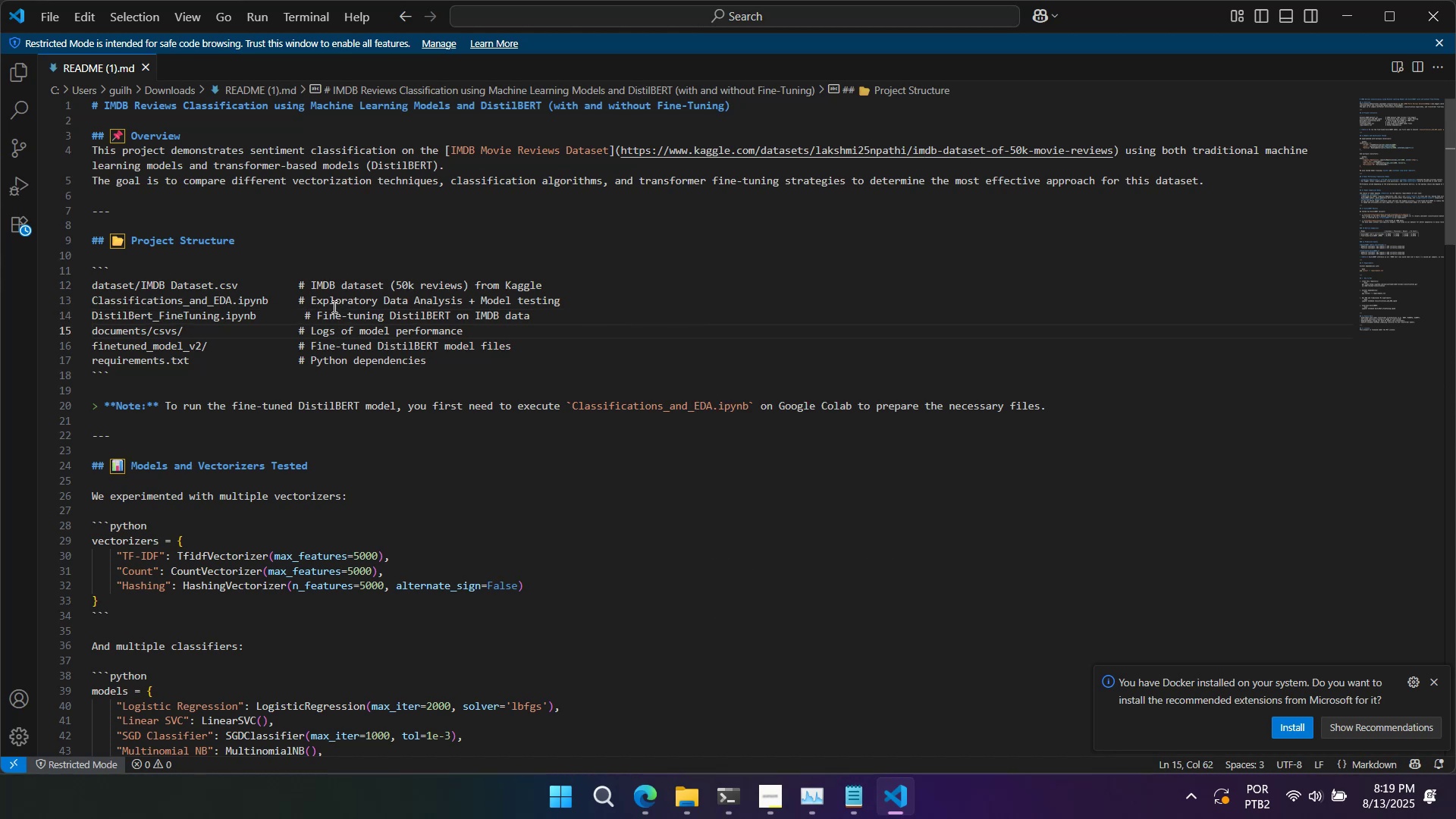 
left_click([307, 315])
 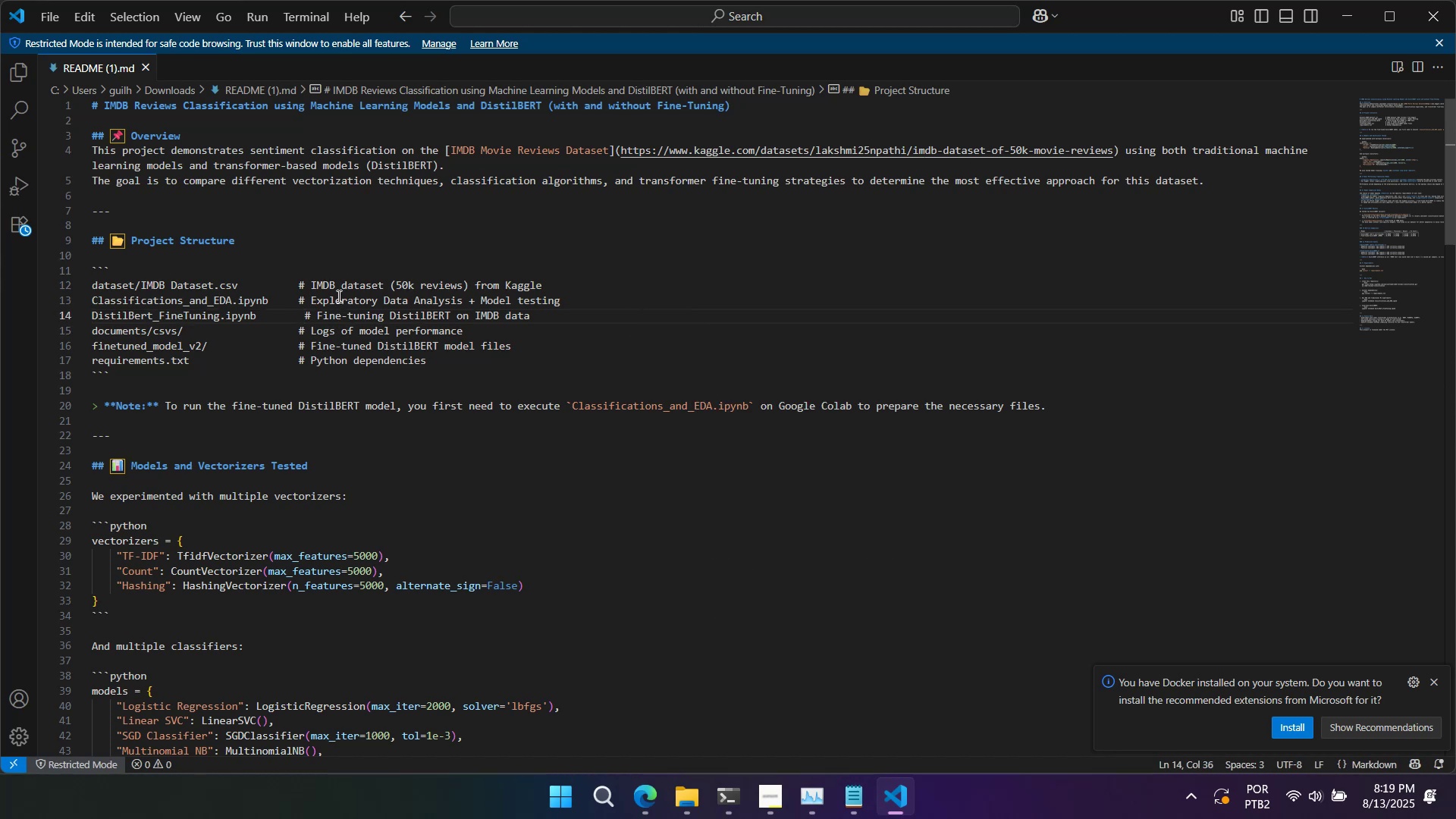 
key(Backspace)
 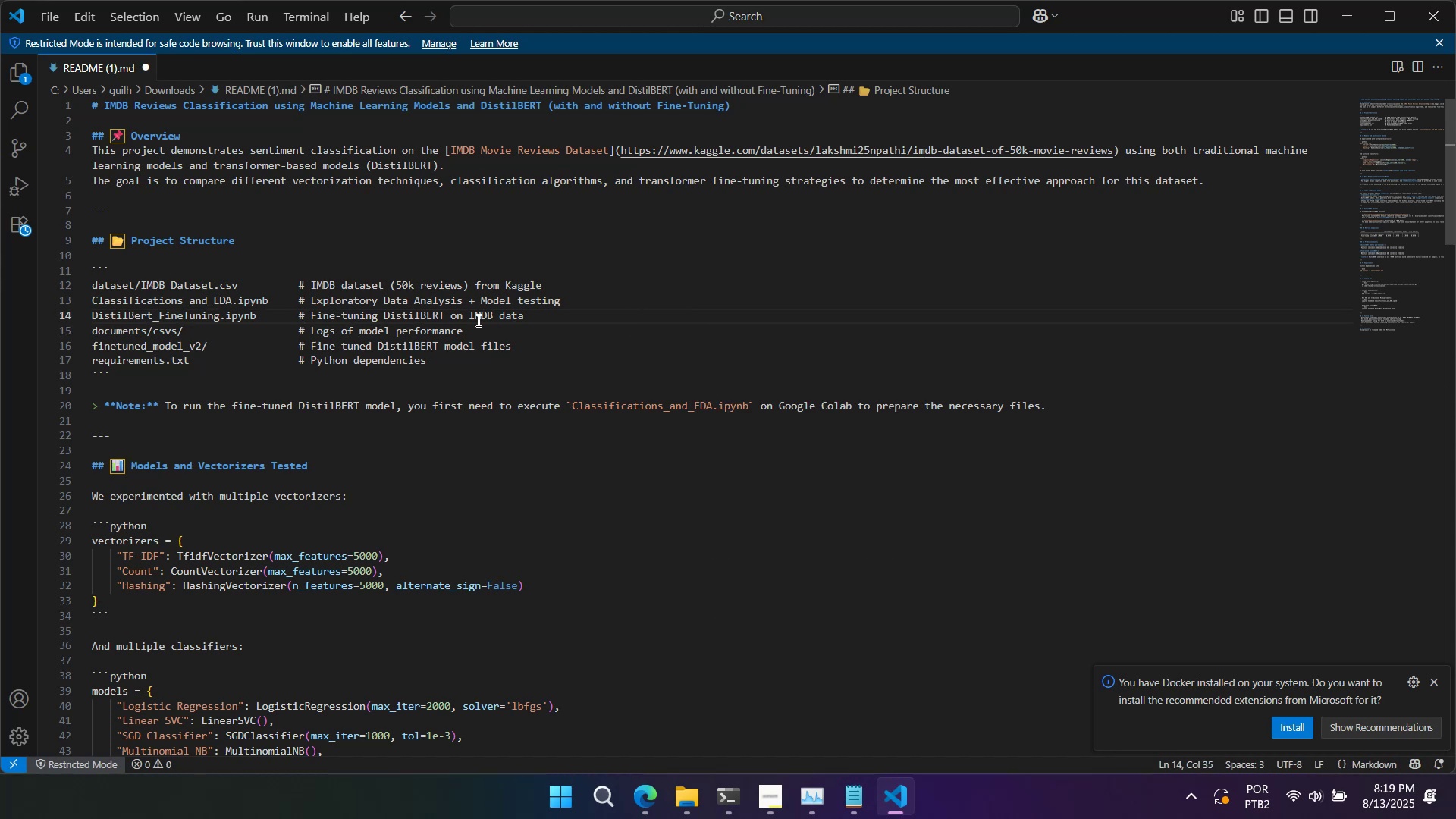 
right_click([630, 330])
 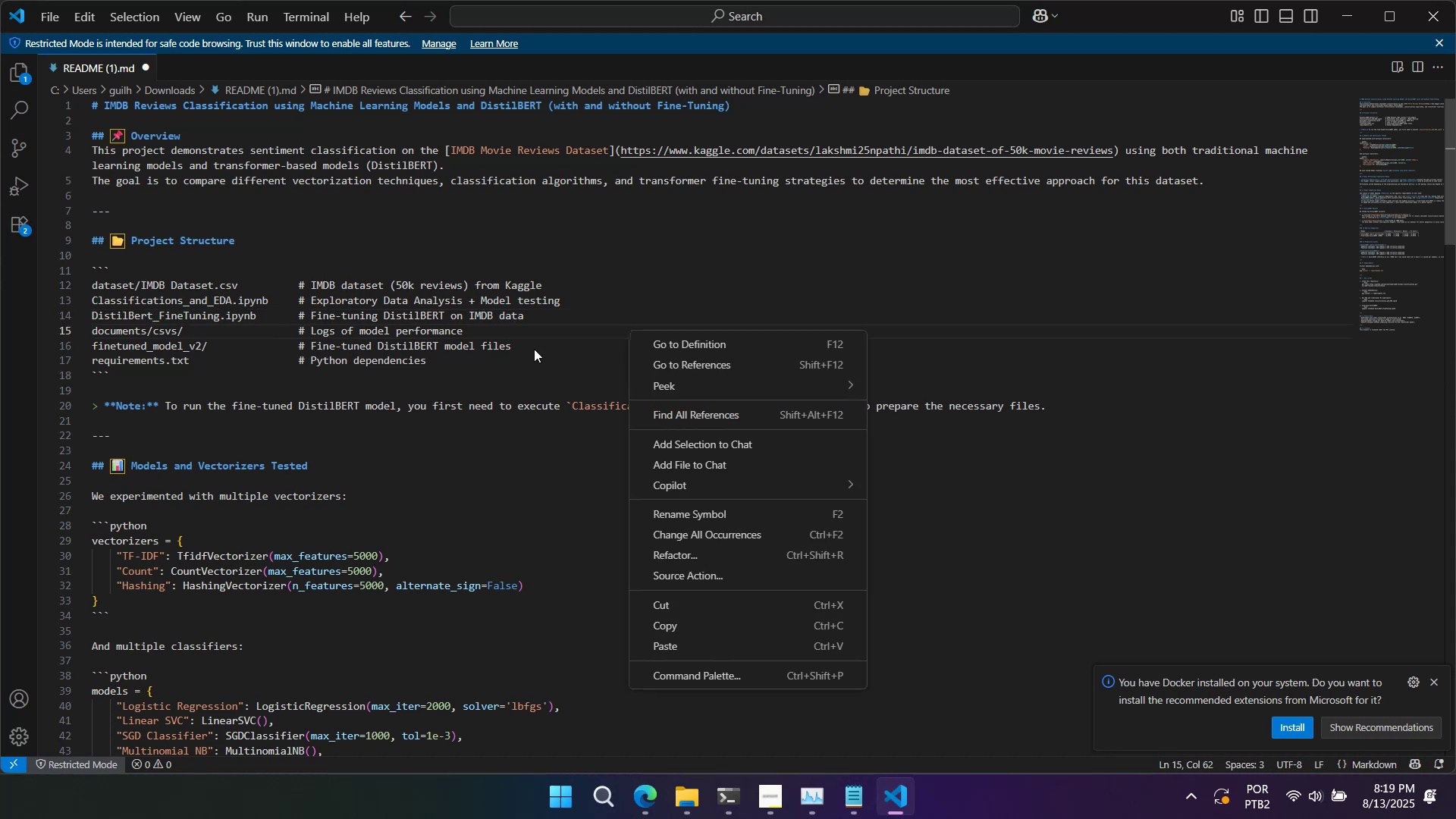 
left_click([533, 349])
 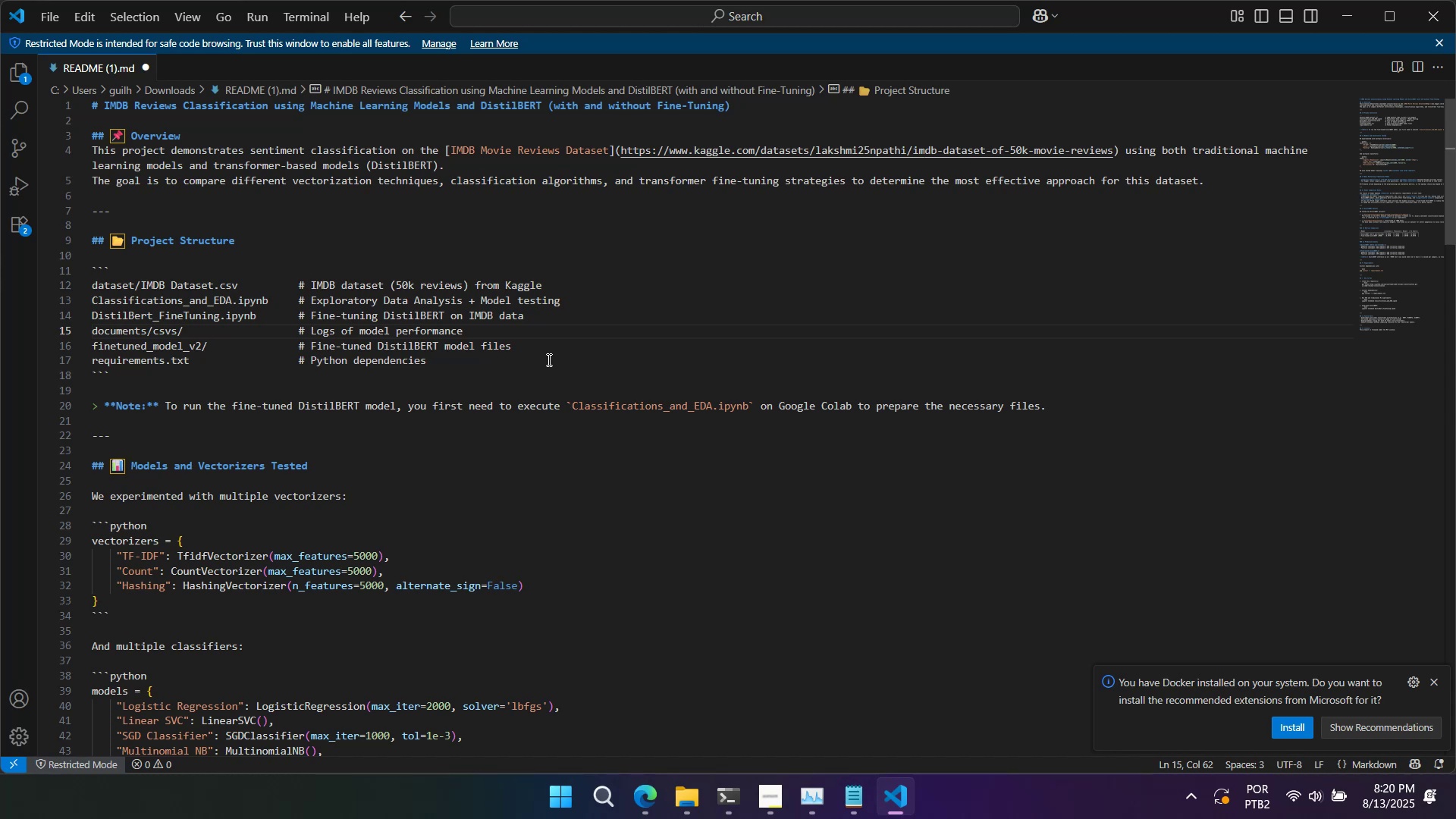 
wait(10.64)
 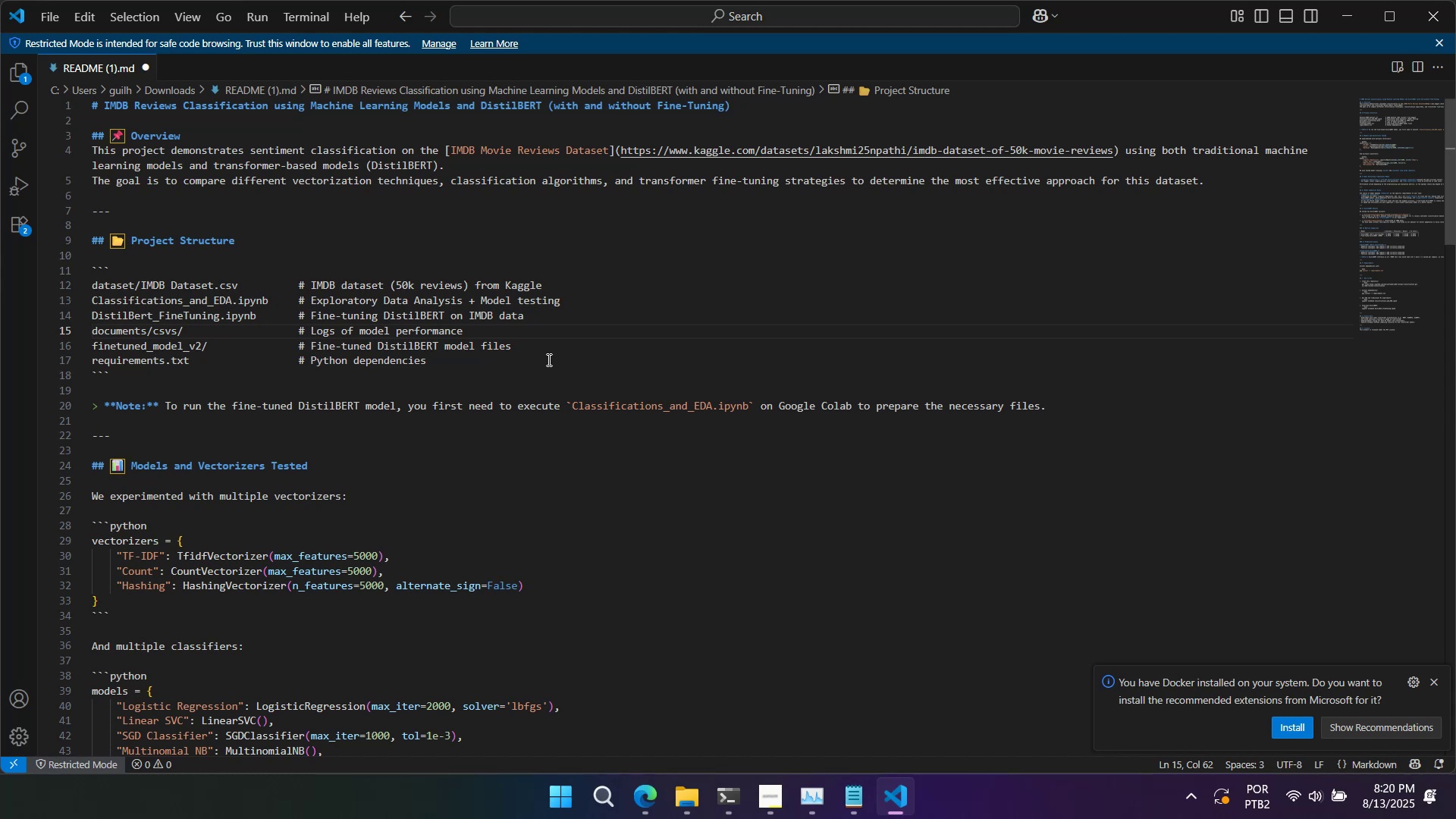 
type( (Not on github)
 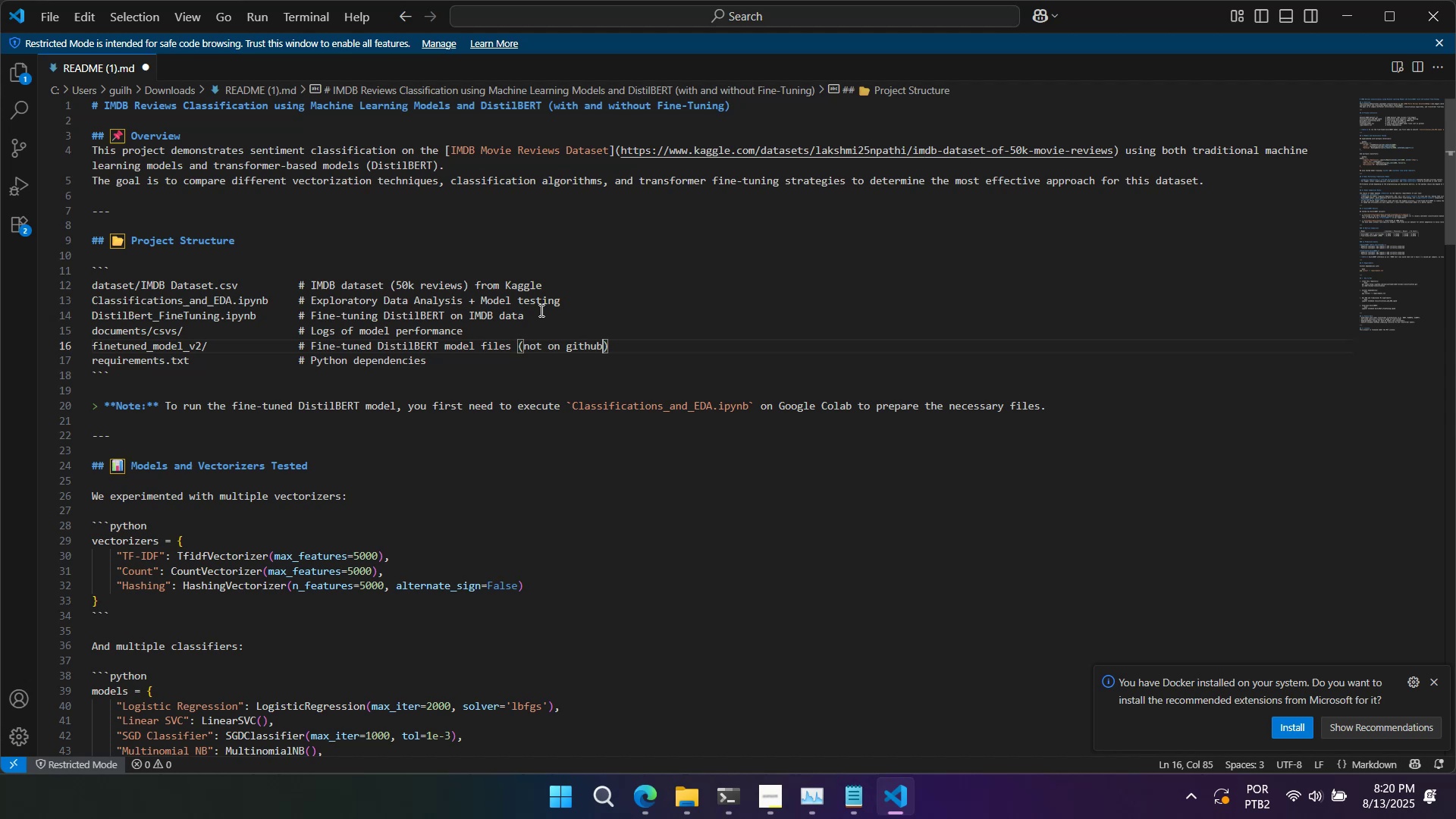 
hold_key(key=ShiftLeft, duration=1.11)
 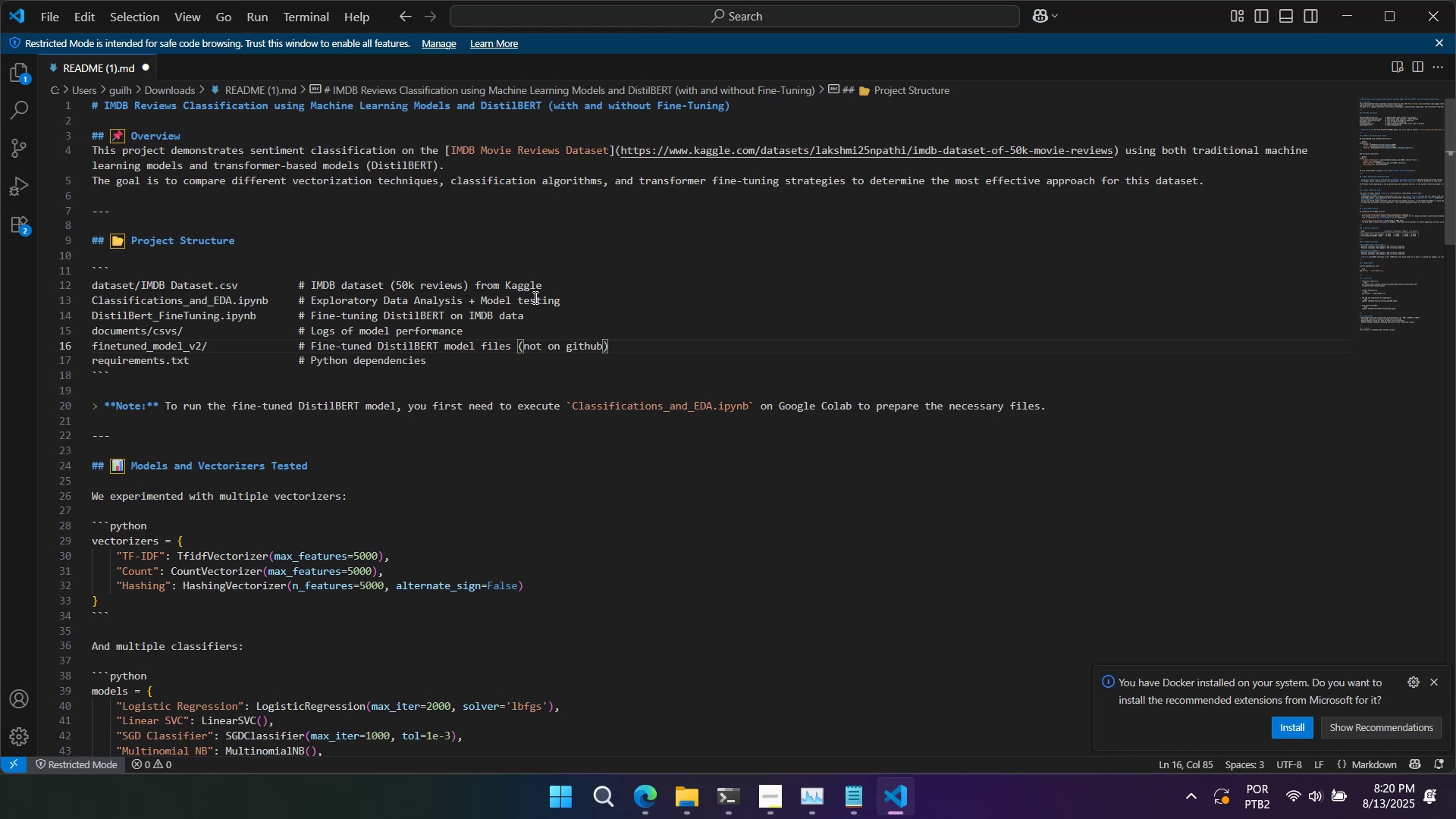 
left_click([588, 284])
 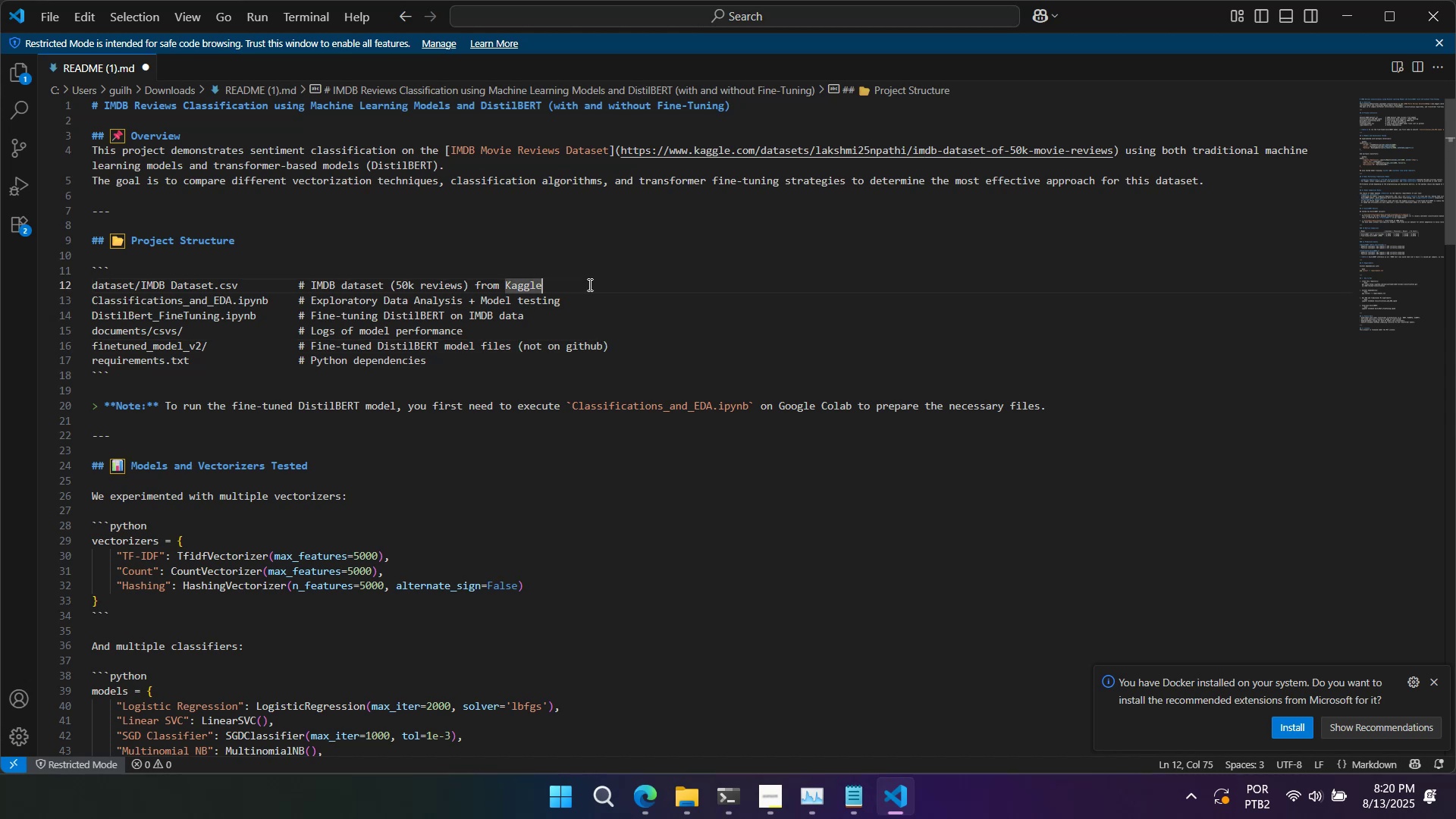 
type( (Nt)
key(Backspace)
type(ot on giut)
key(Backspace)
key(Backspace)
type(thb)
key(Backspace)
type(ub)
 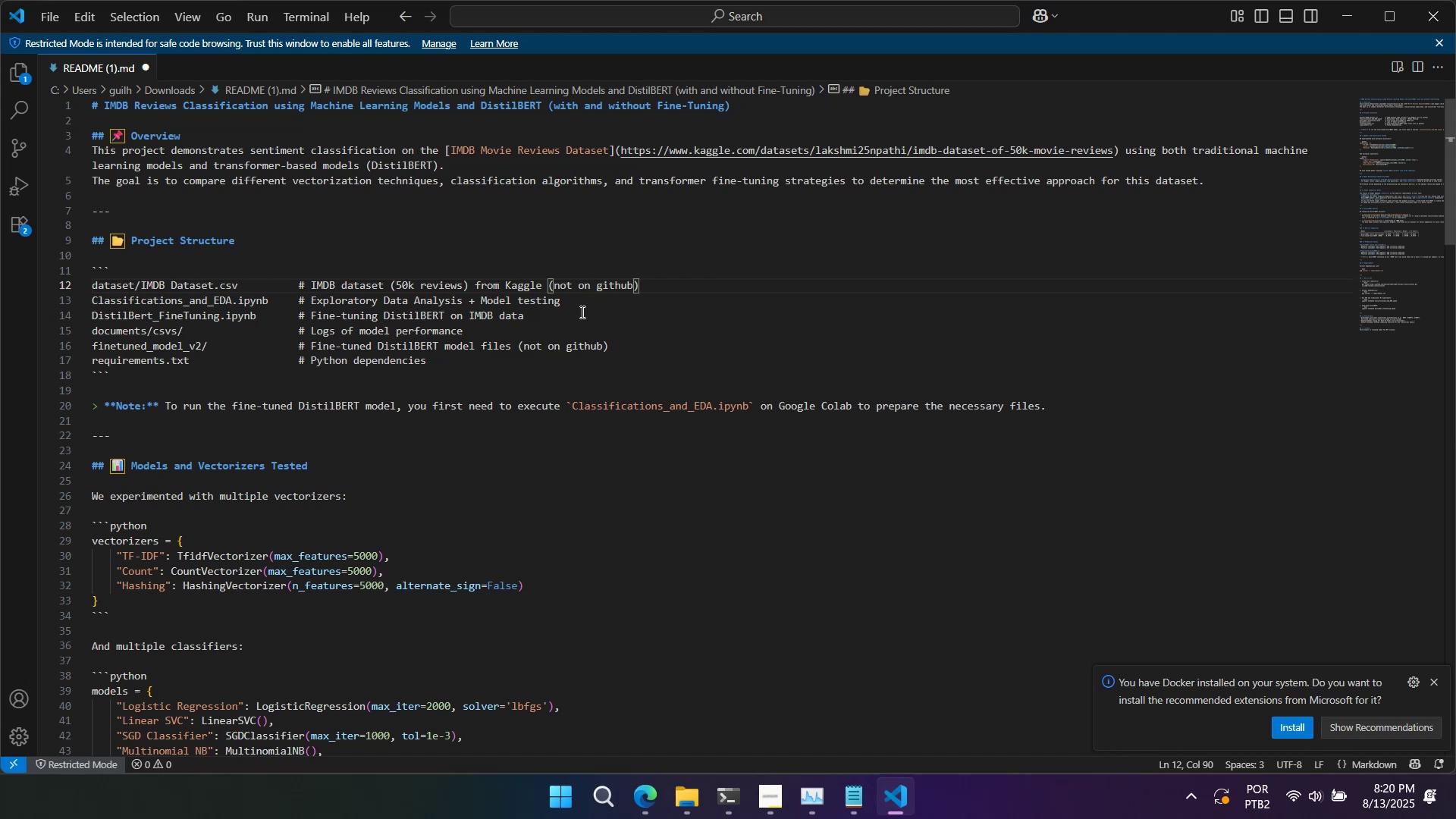 
double_click([538, 353])
 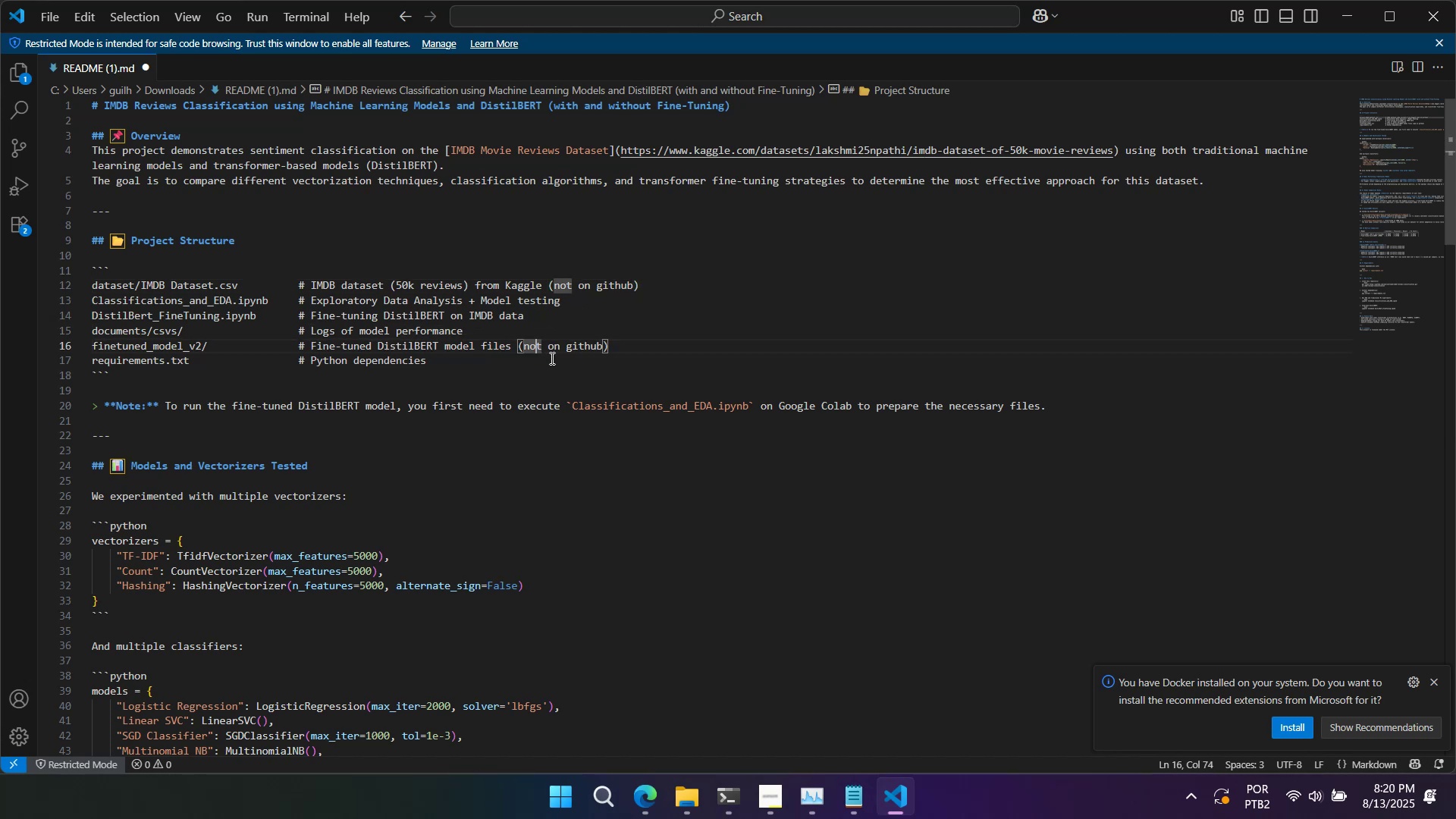 
triple_click([552, 359])
 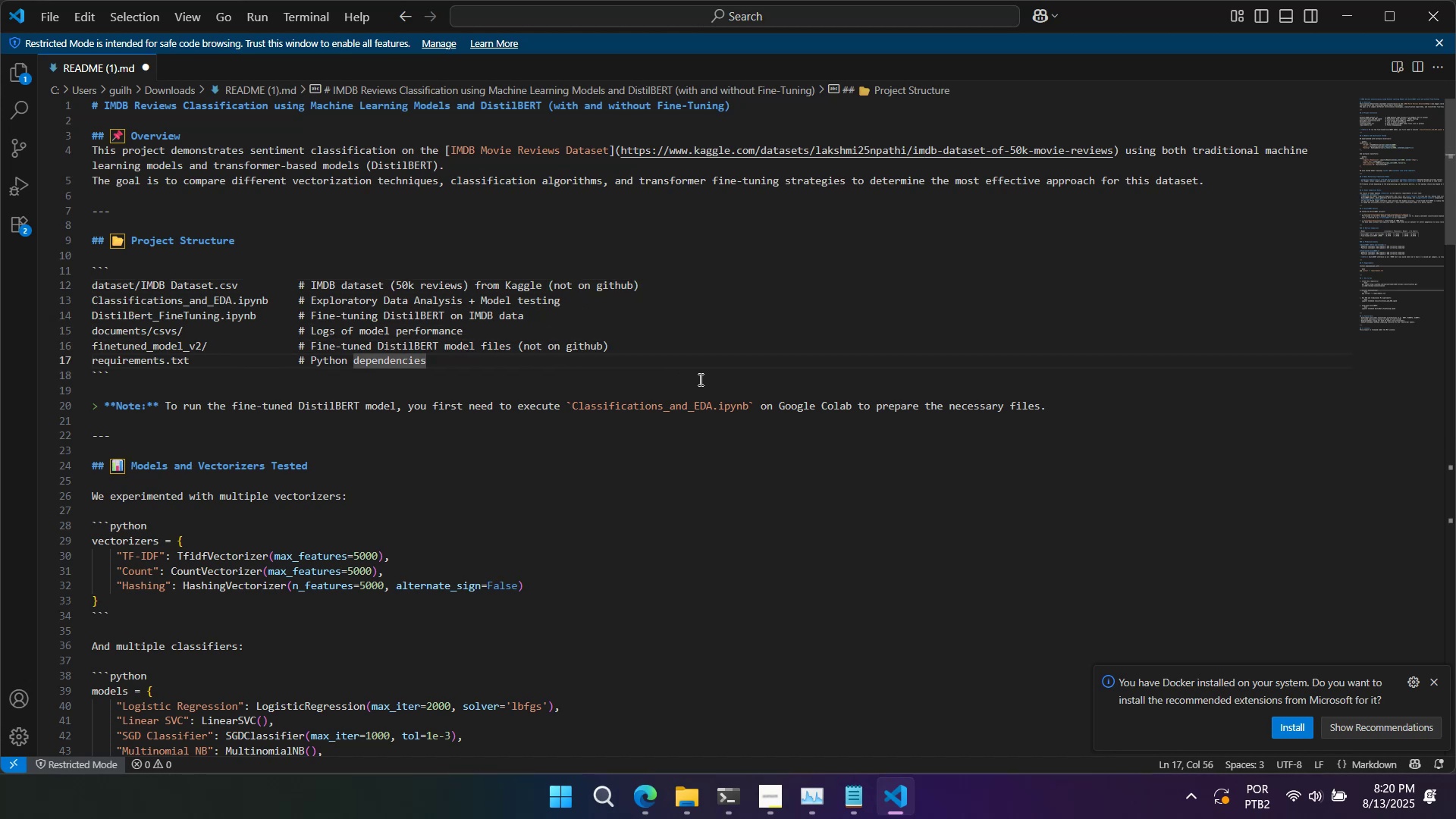 
scroll: coordinate [704, 378], scroll_direction: down, amount: 1.0
 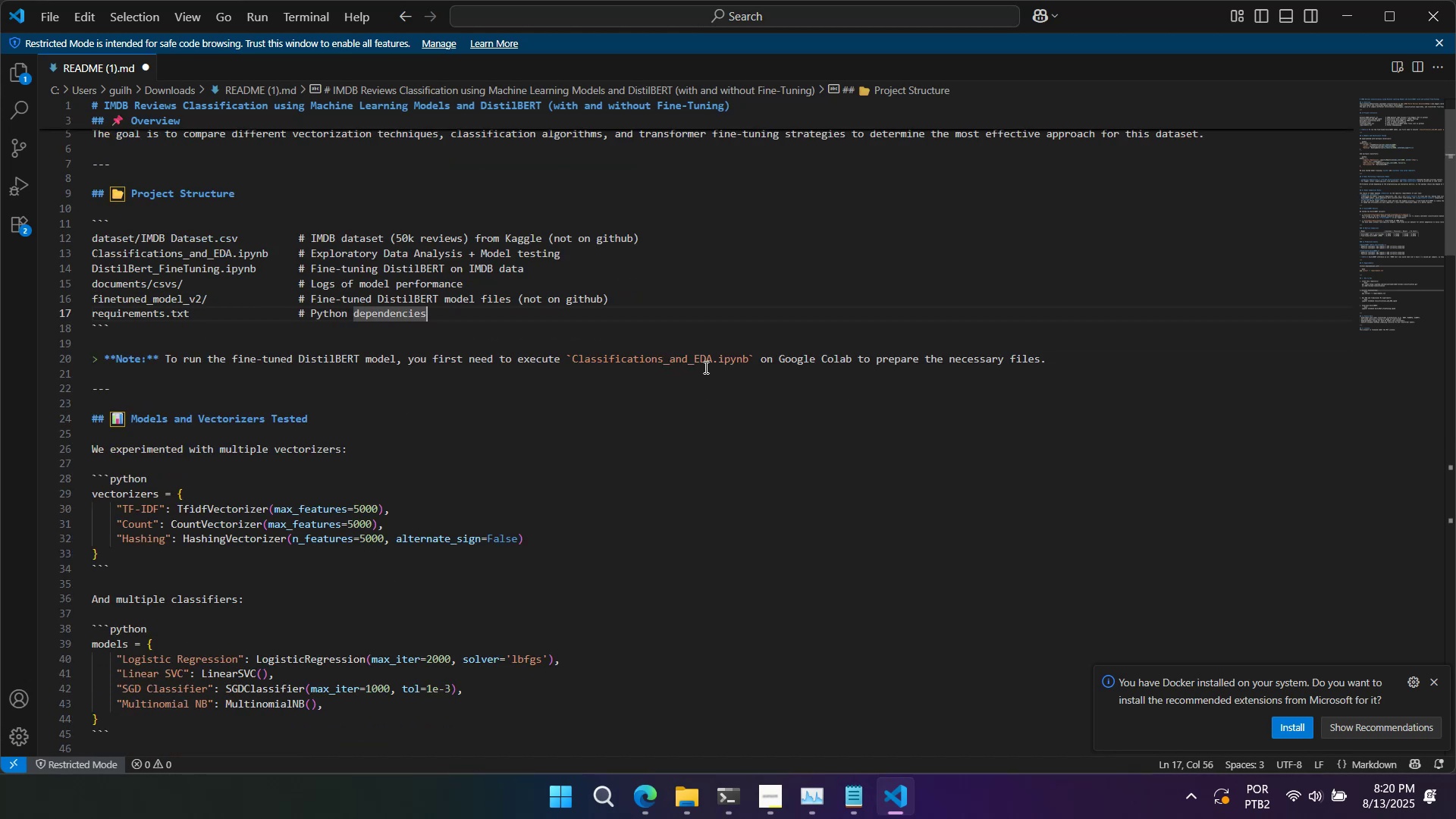 
wait(10.23)
 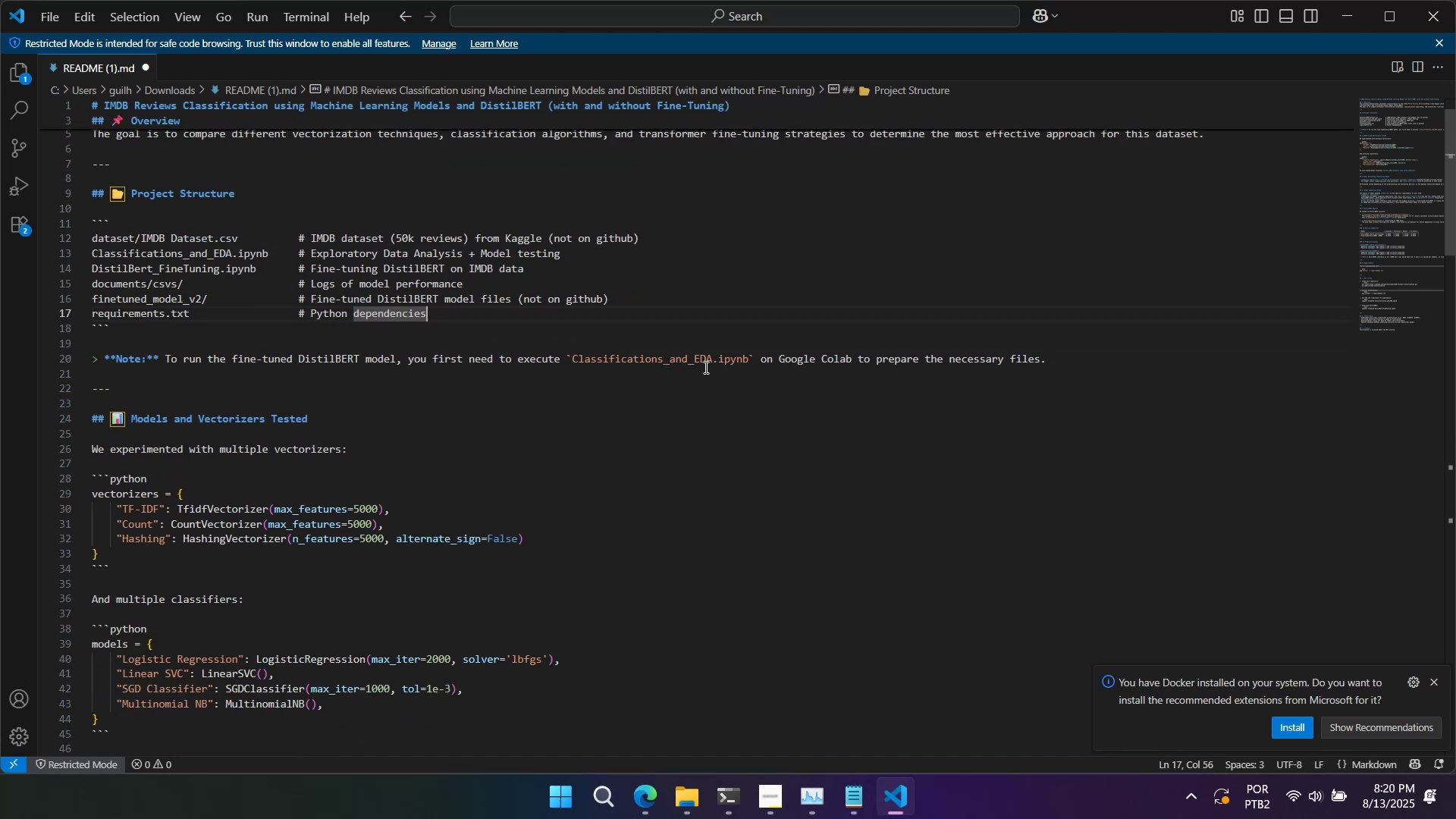 
type(your Jupyer )
key(Backspace)
key(Backspace)
key(Backspace)
type(ter-Notebook environment)
 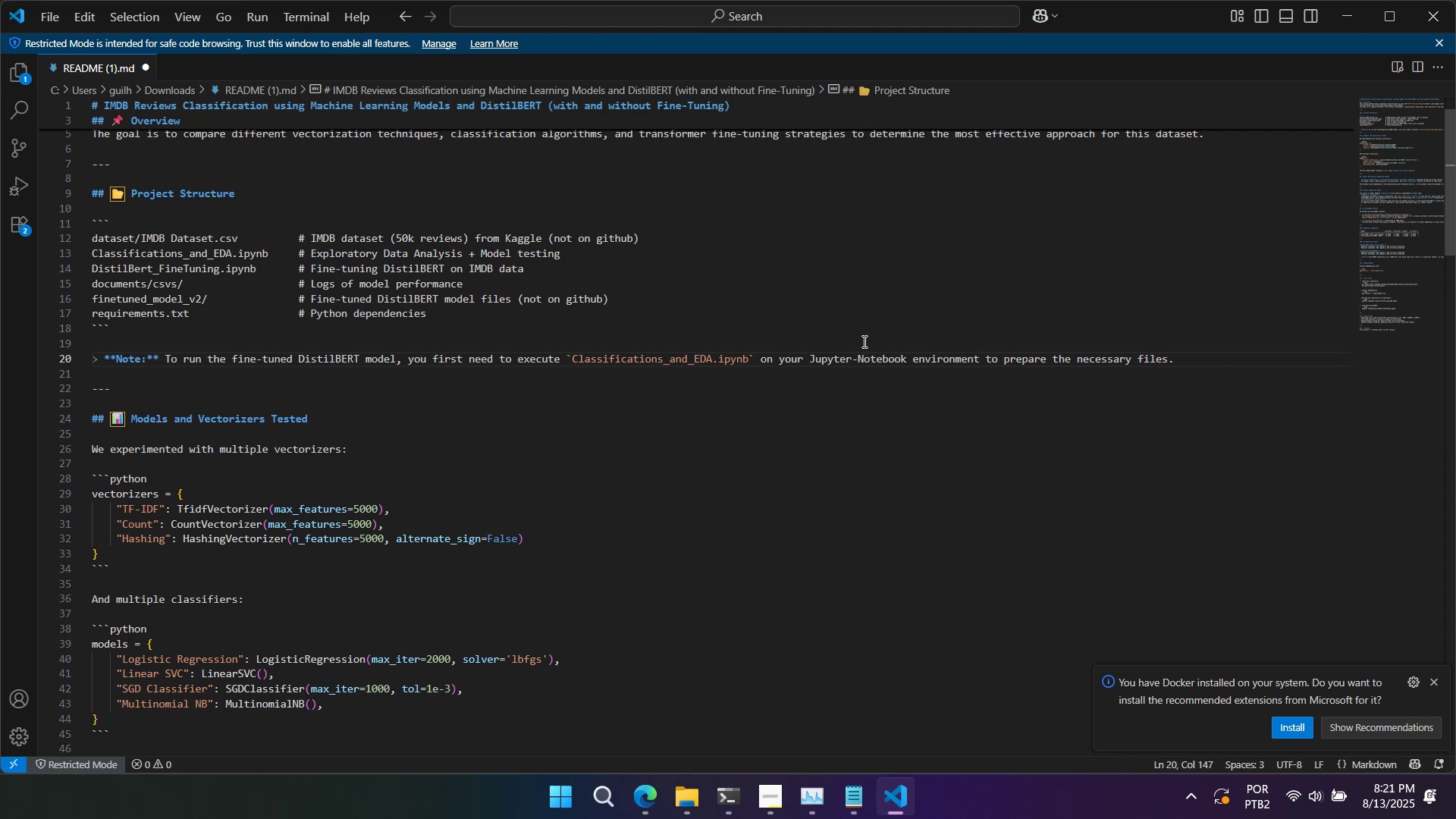 
wait(28.05)
 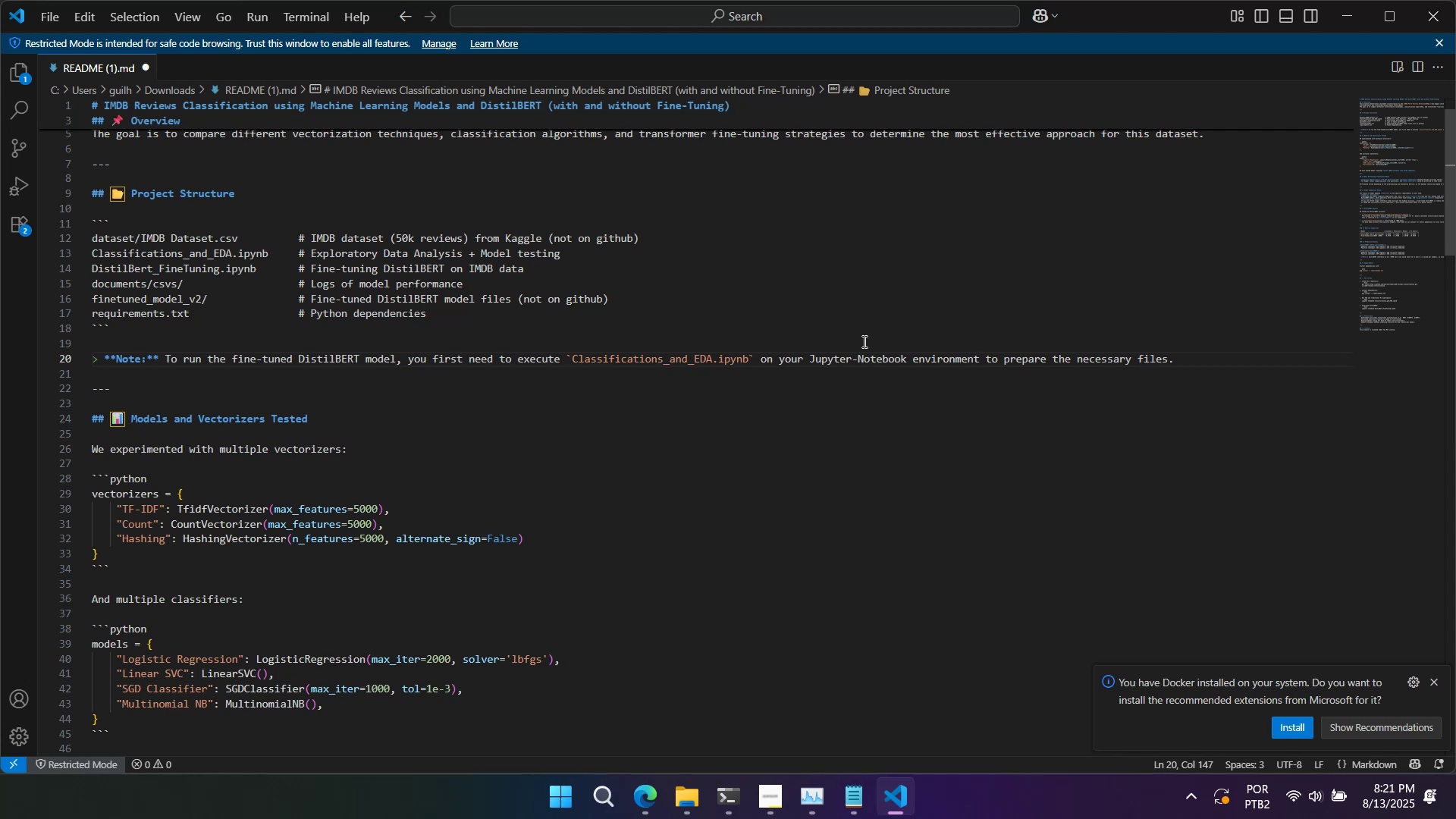 
double_click([204, 271])
 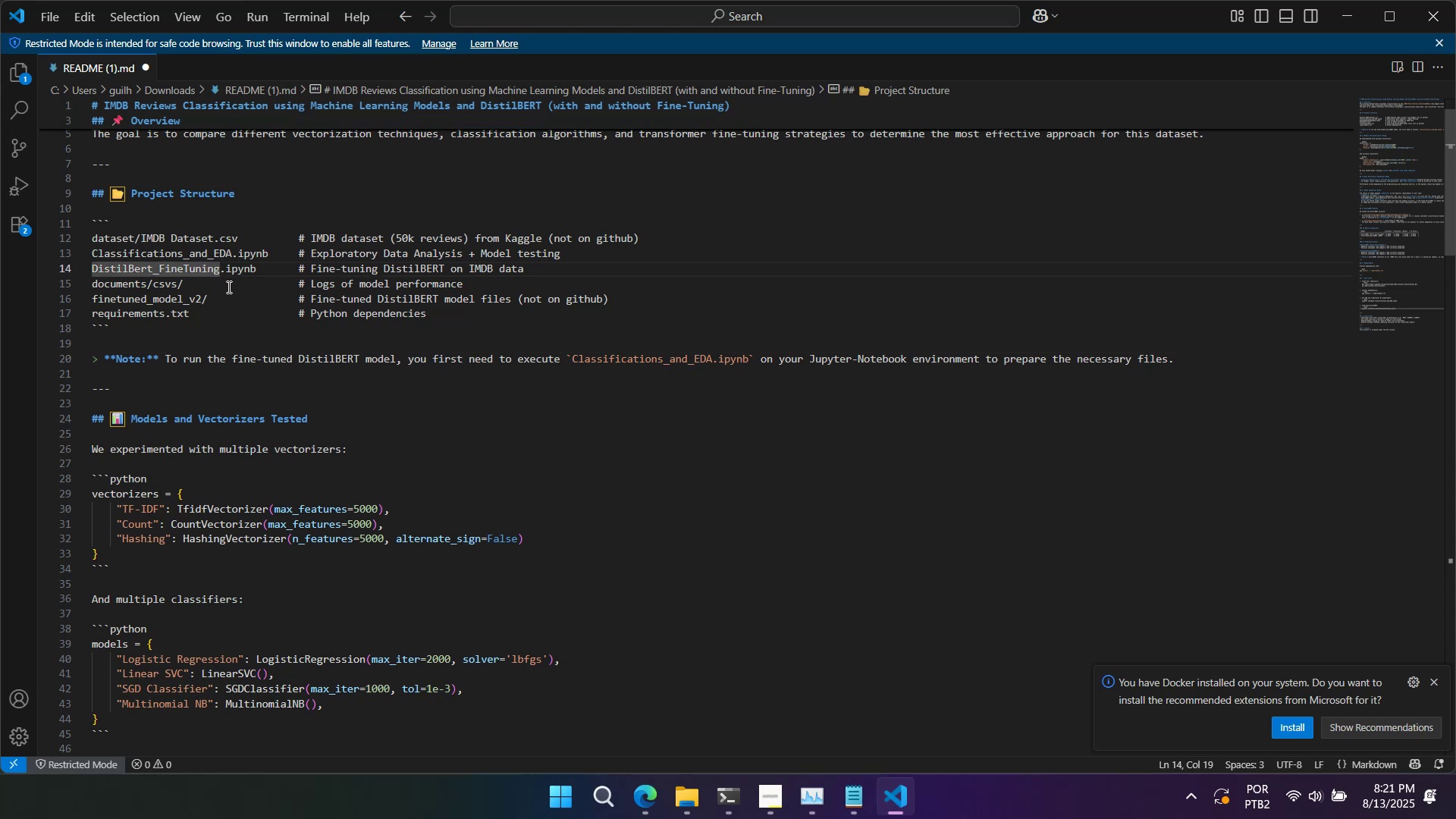 
key(Control+C)
 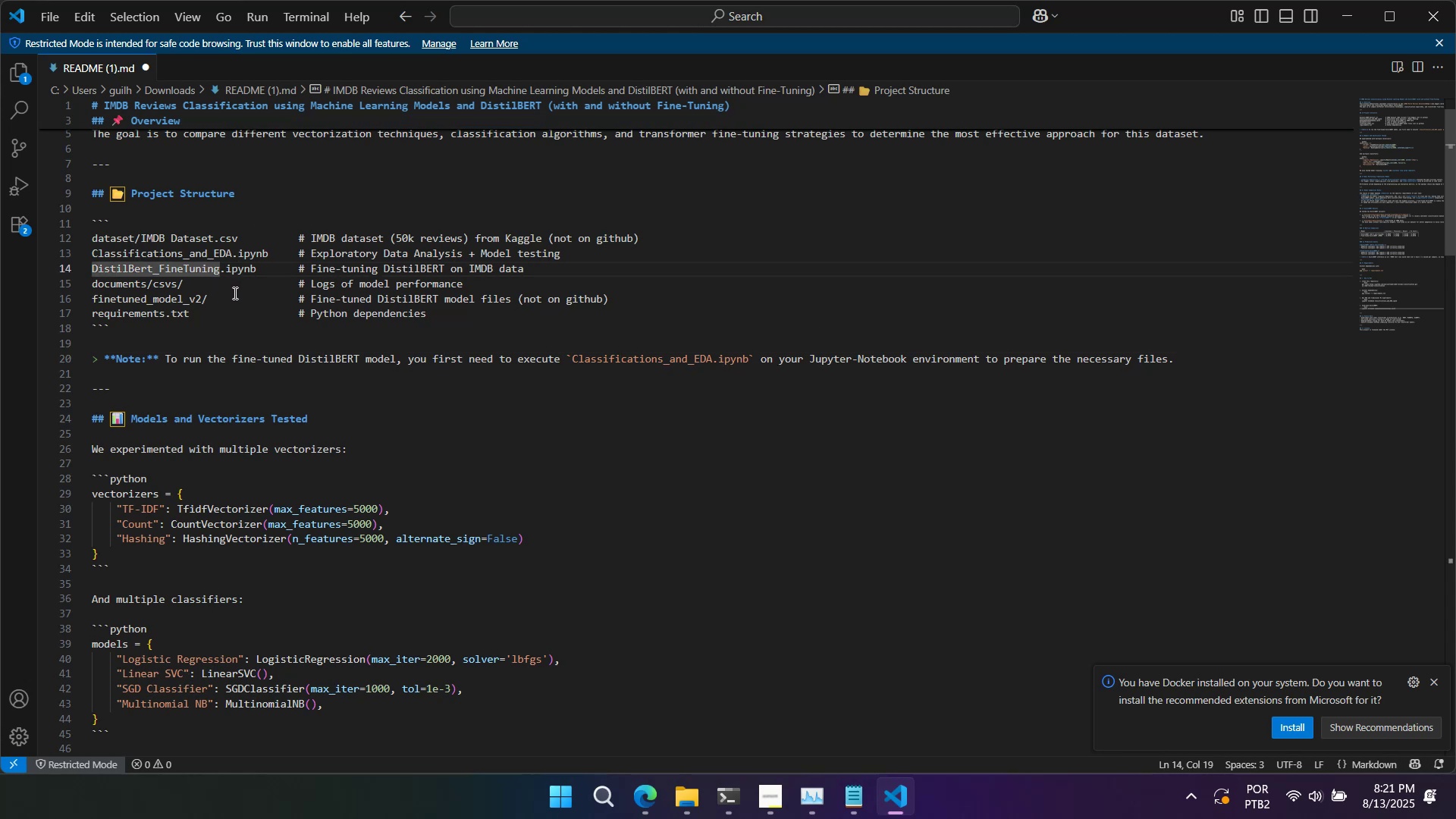 
key(Alt+AltLeft)
 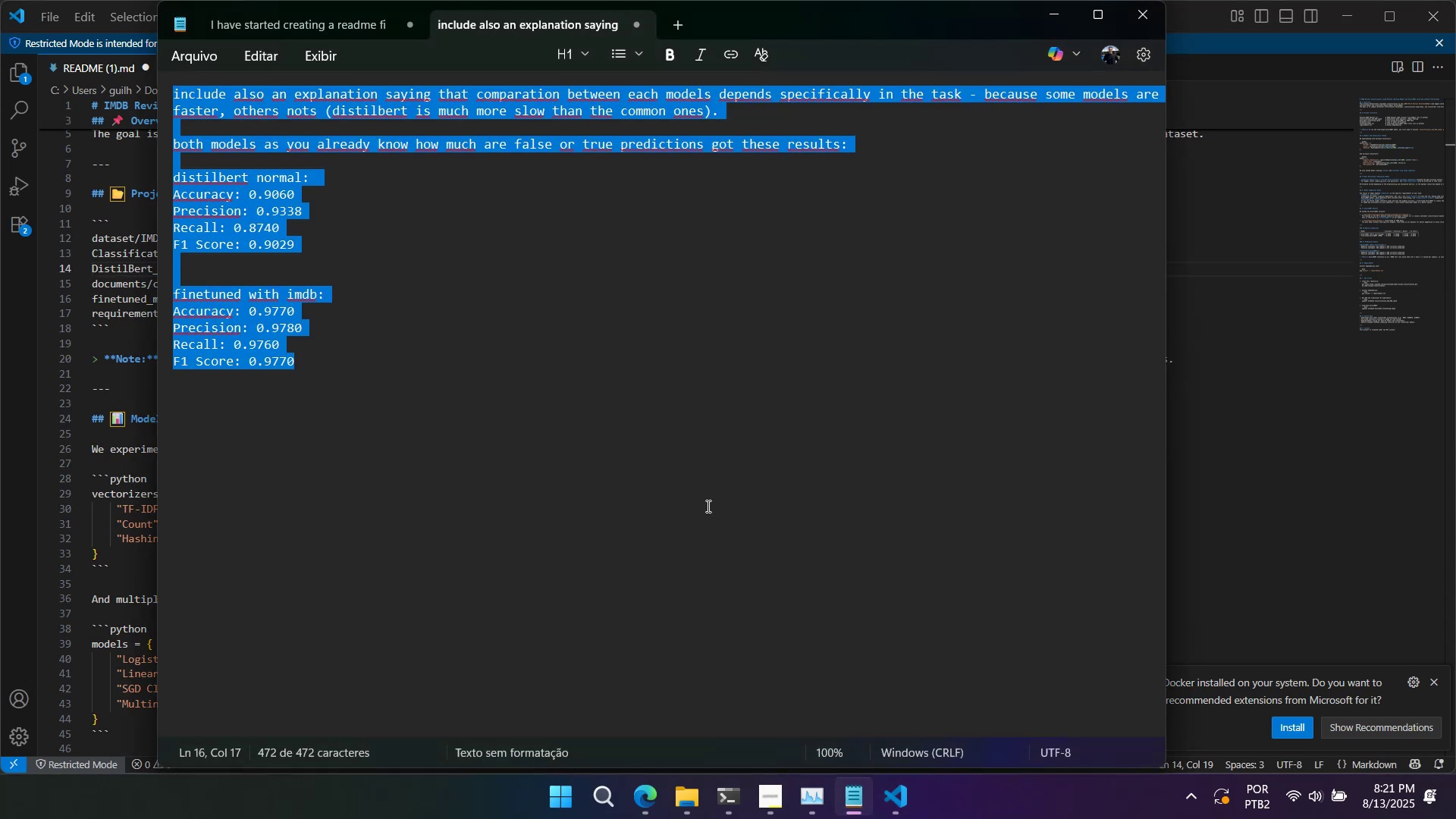 
left_click([344, 24])
 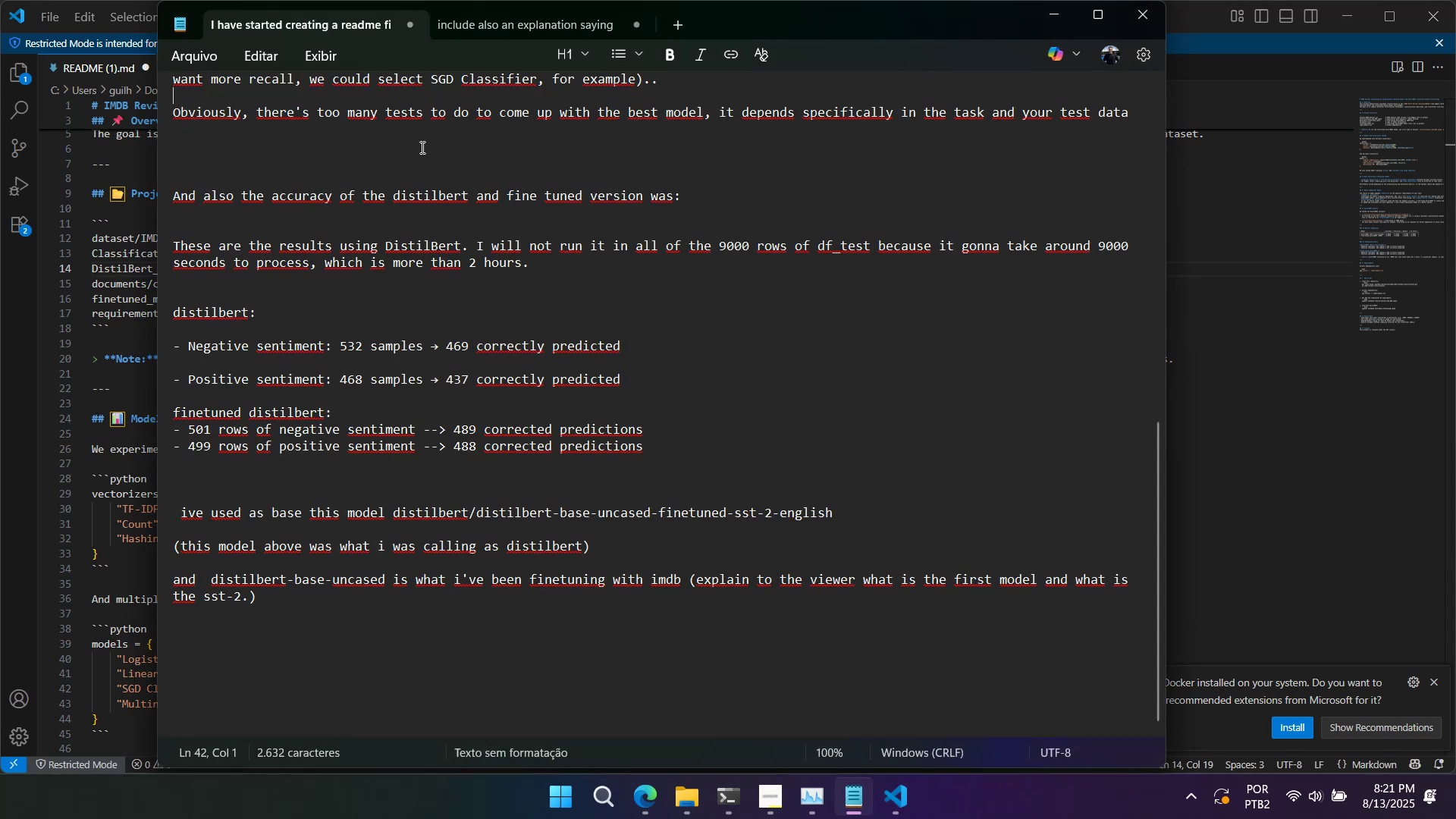 
scroll: coordinate [458, 258], scroll_direction: up, amount: 16.0
 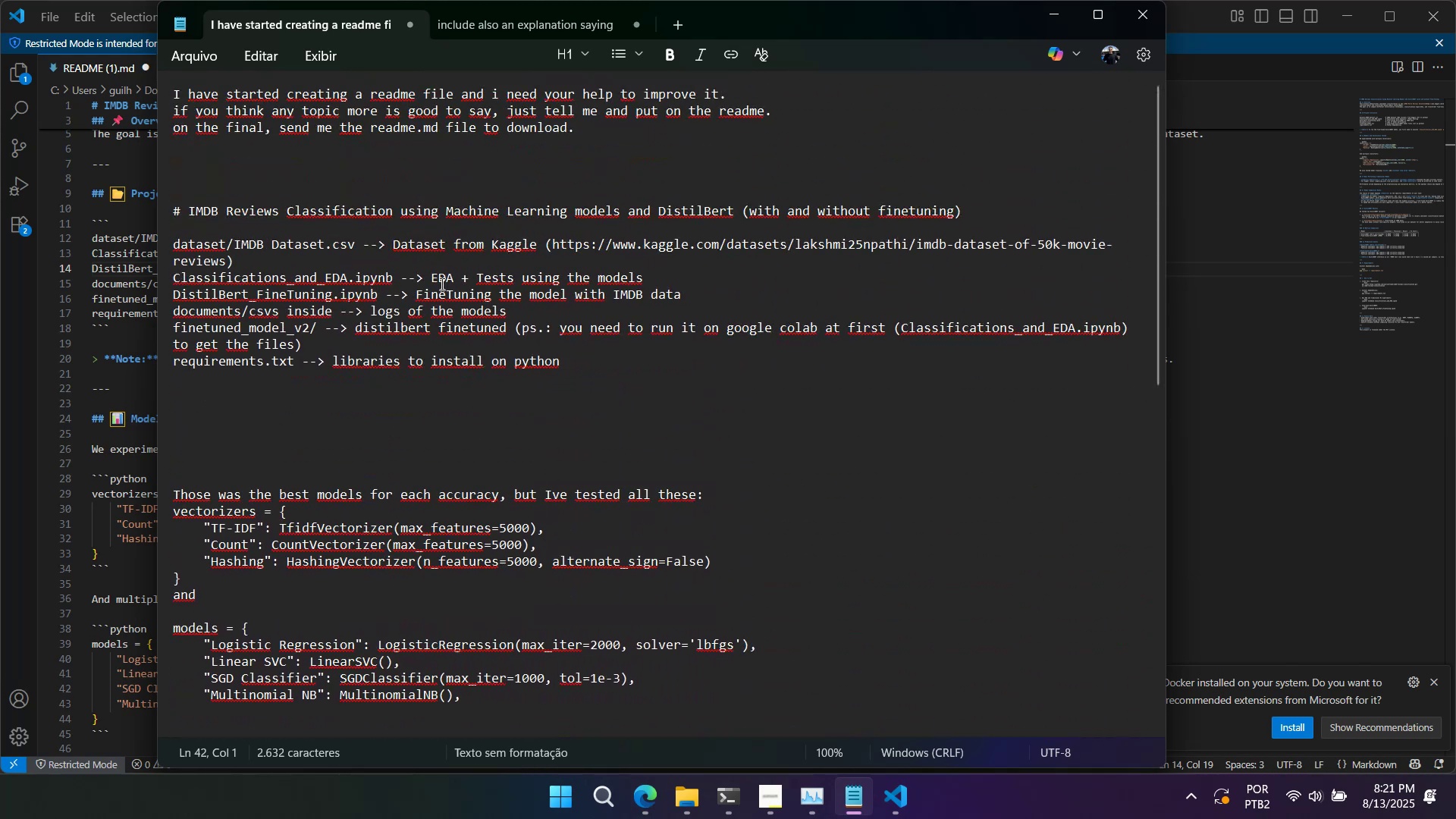 
scroll: coordinate [440, 291], scroll_direction: down, amount: 6.0
 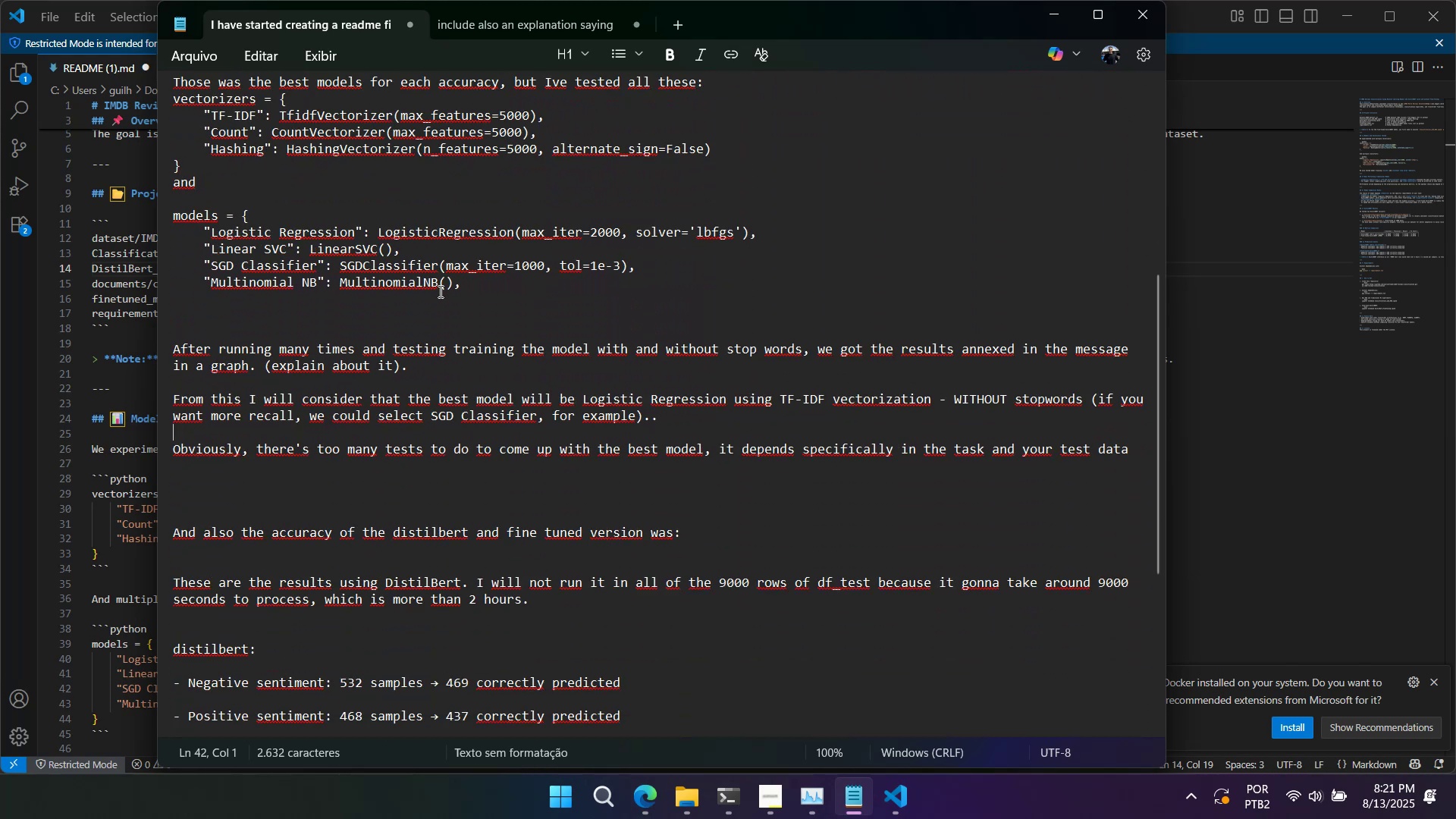 
scroll: coordinate [439, 291], scroll_direction: up, amount: 7.0
 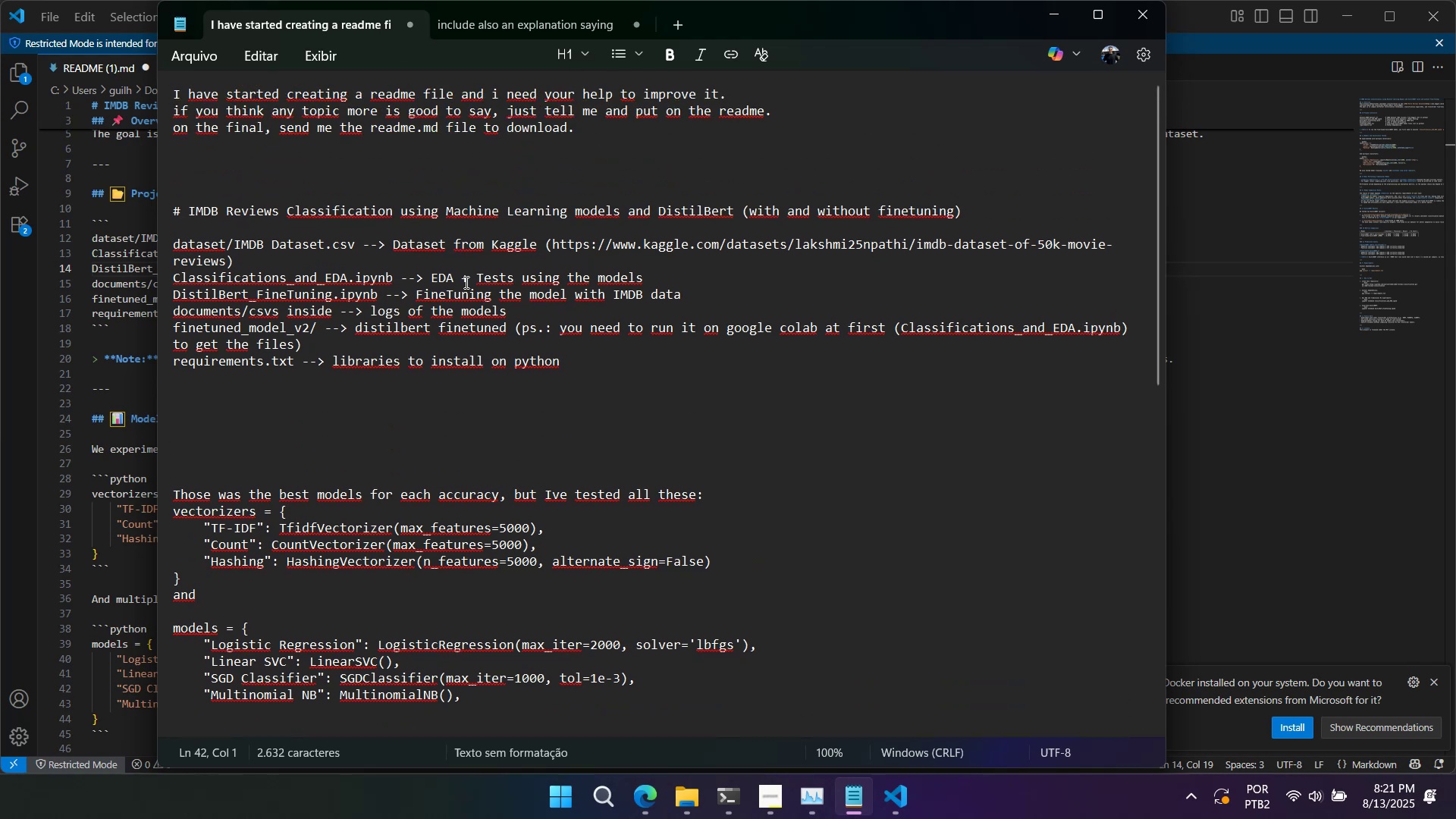 
wait(8.08)
 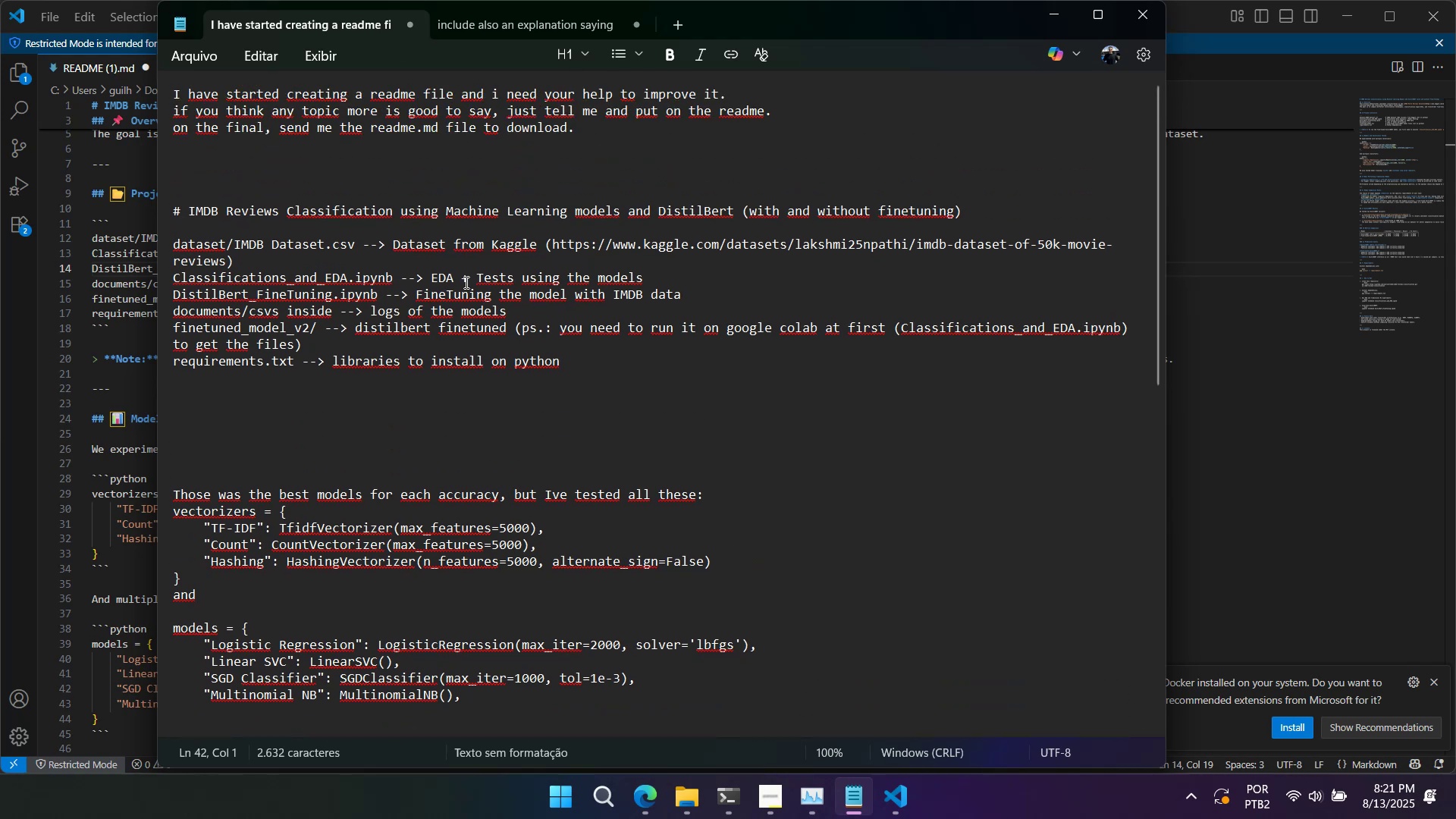 
key(Alt+AltLeft)
 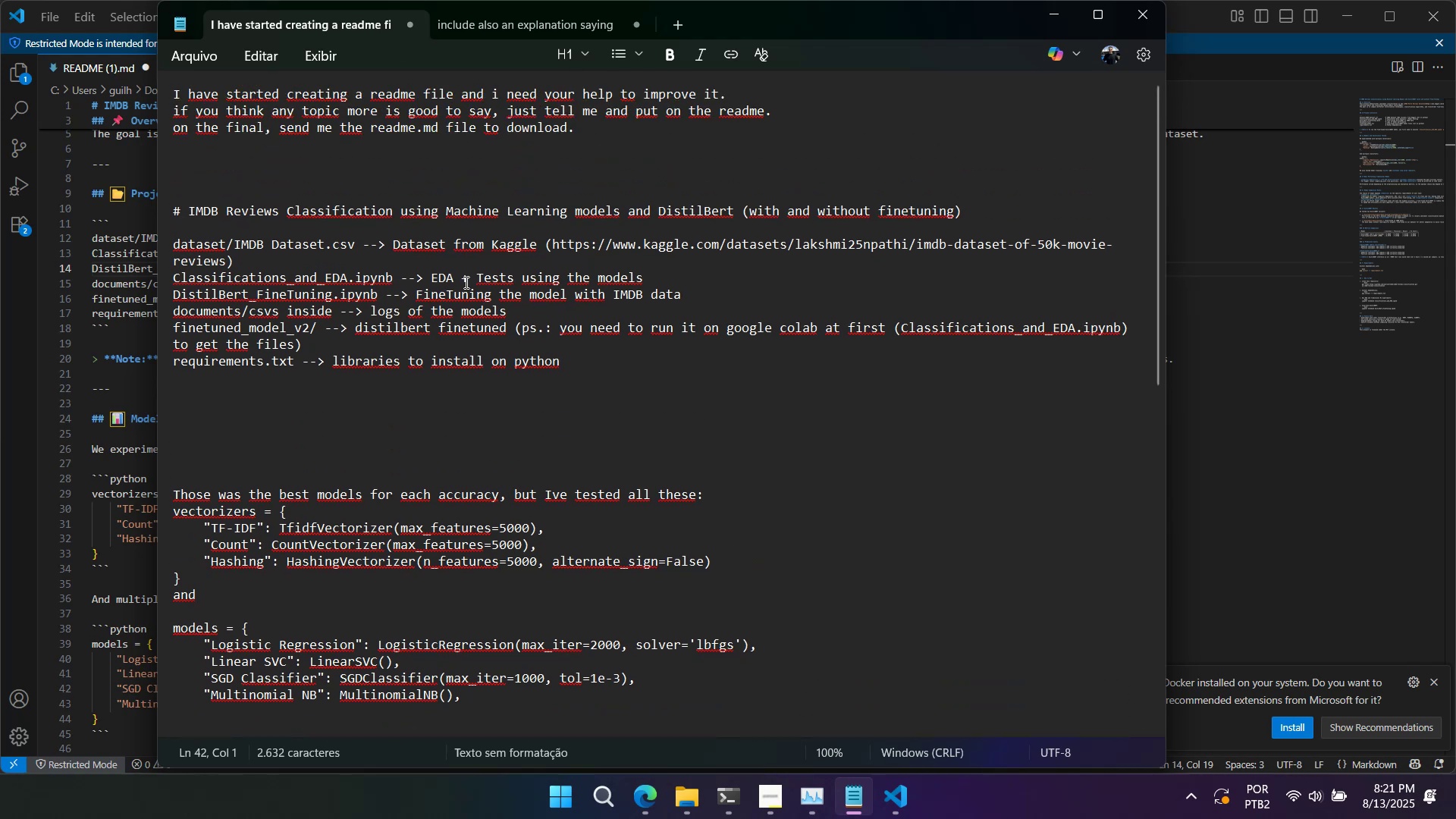 
key(Alt+Tab)
 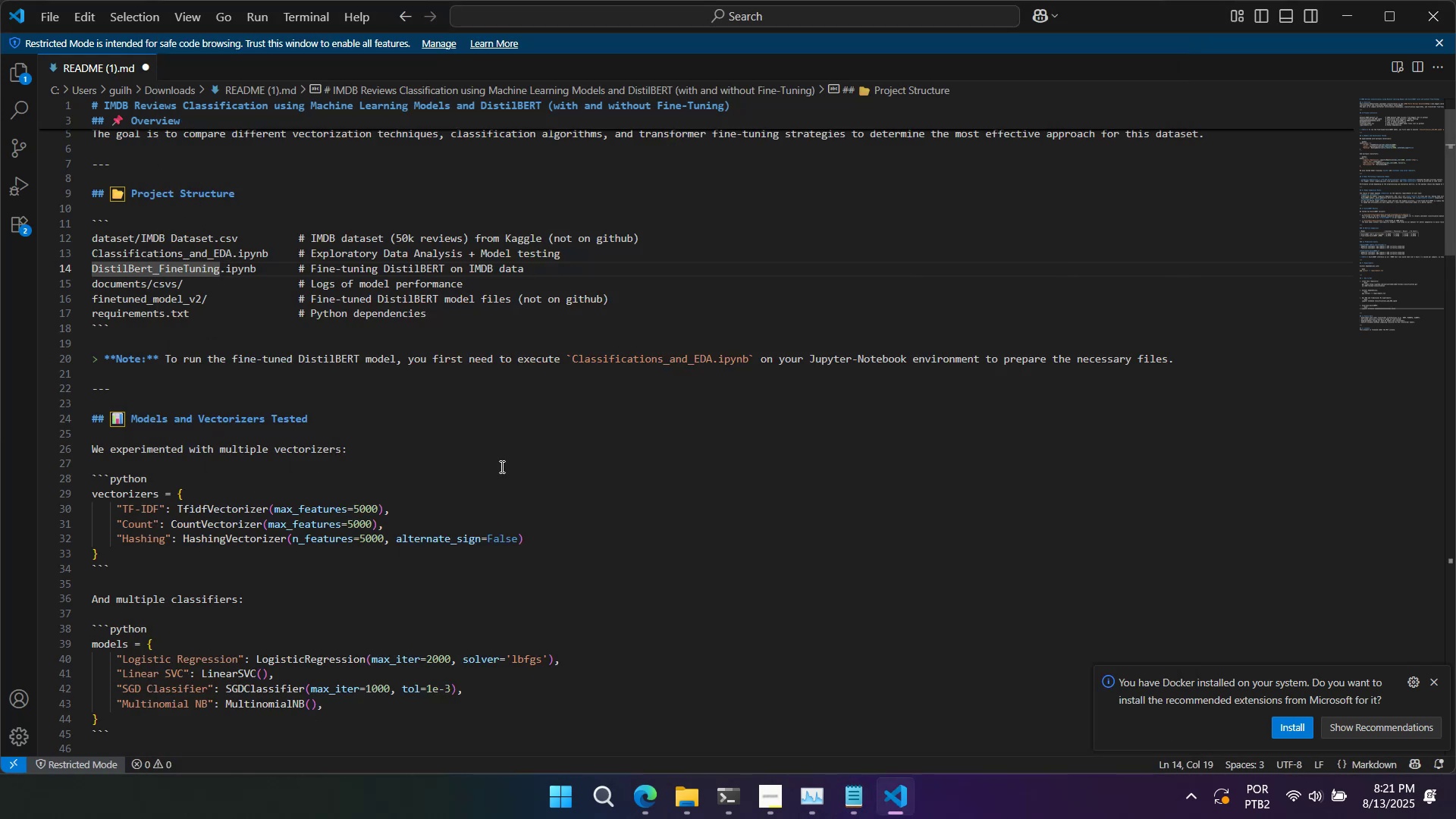 
left_click([196, 360])
 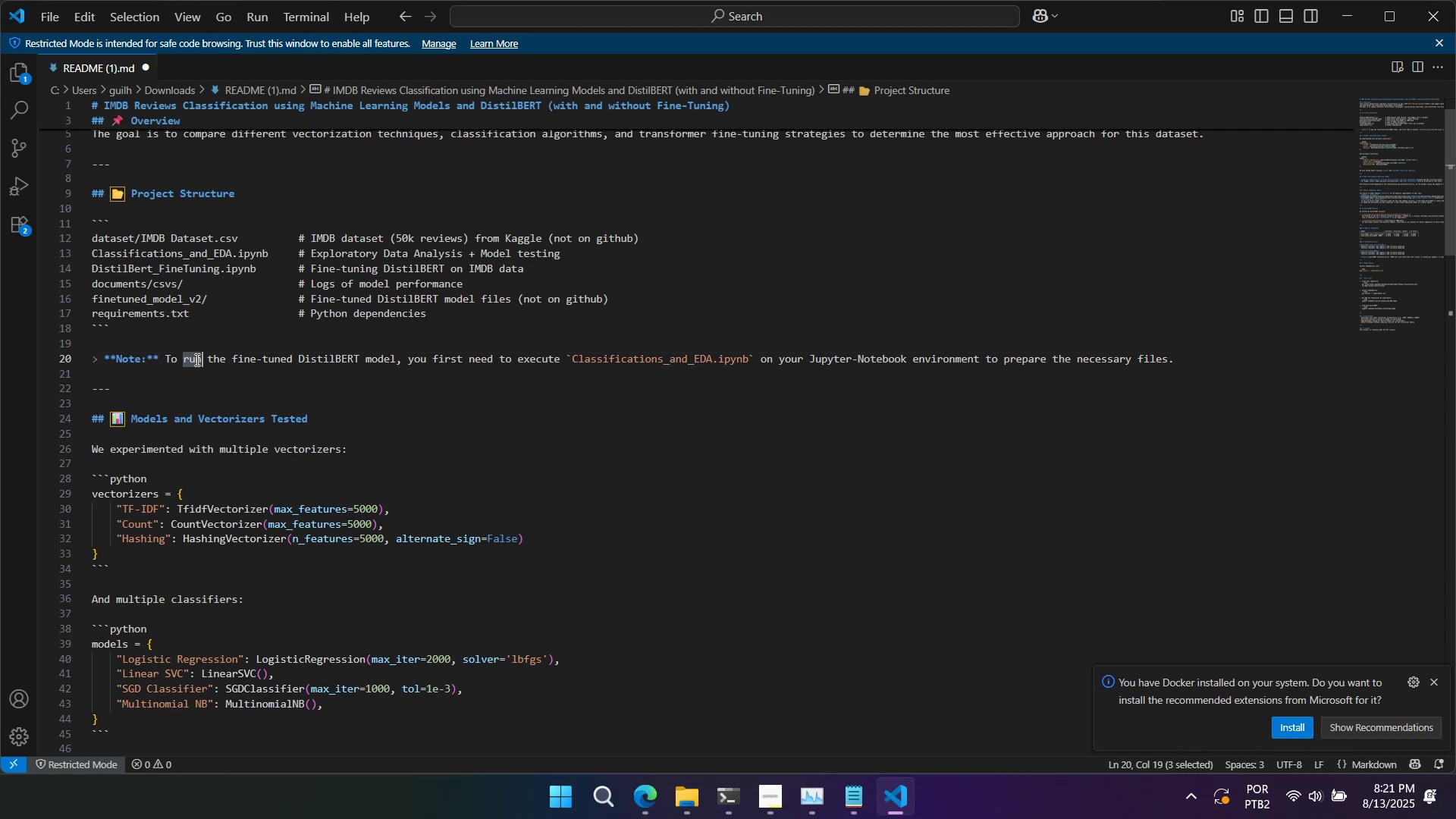 
type(get)
 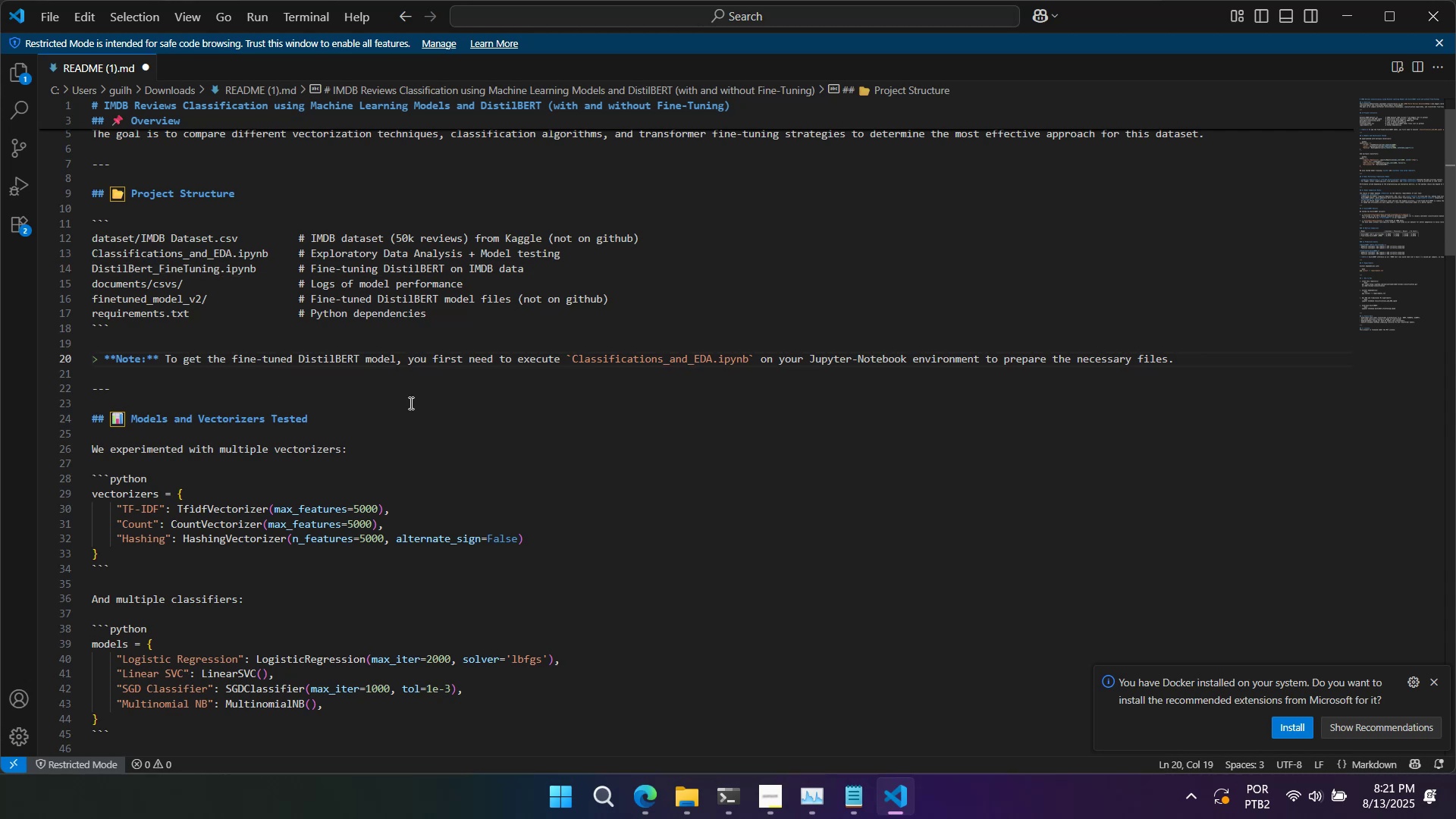 
right_click([593, 422])
 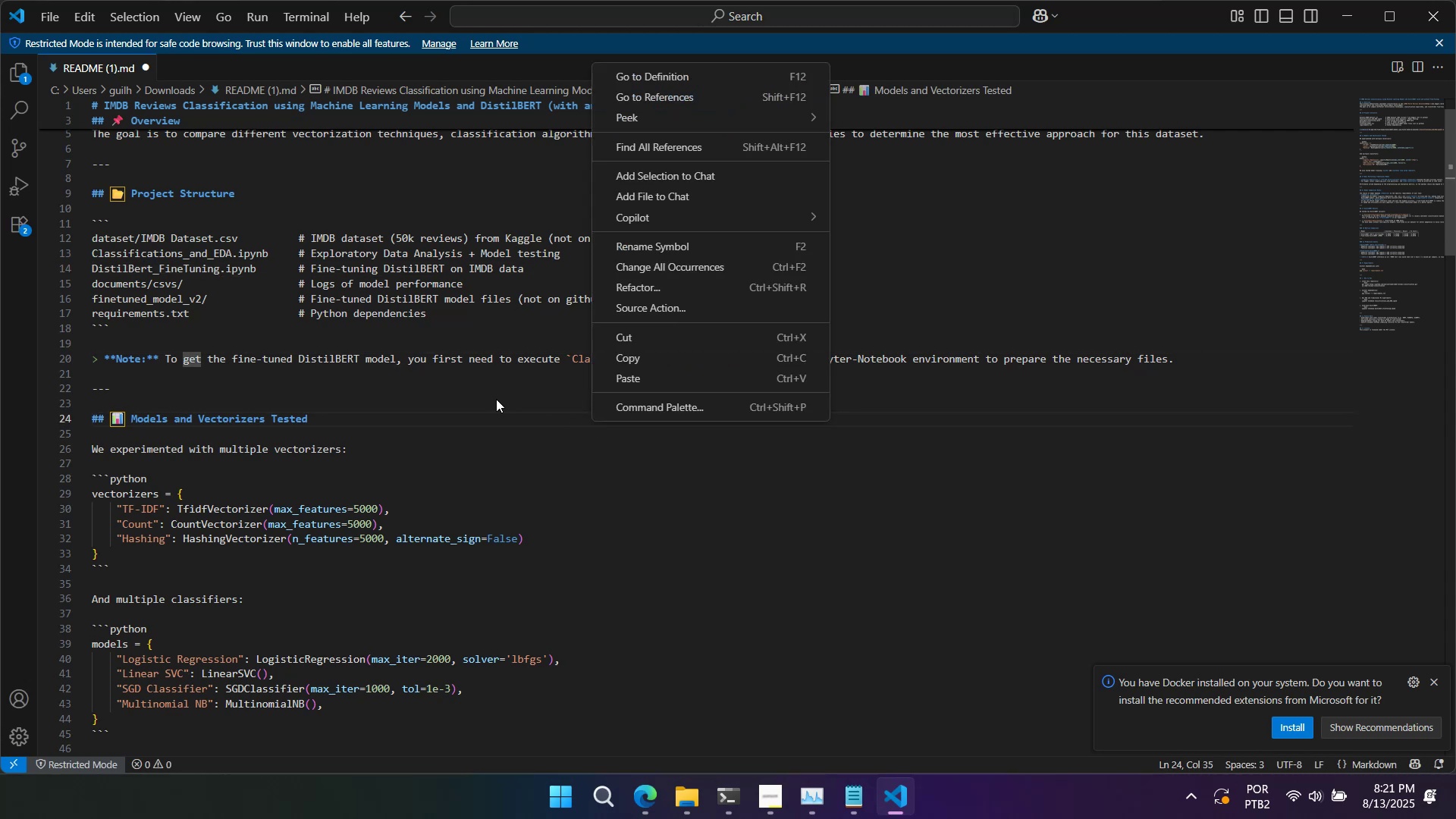 
left_click([496, 399])
 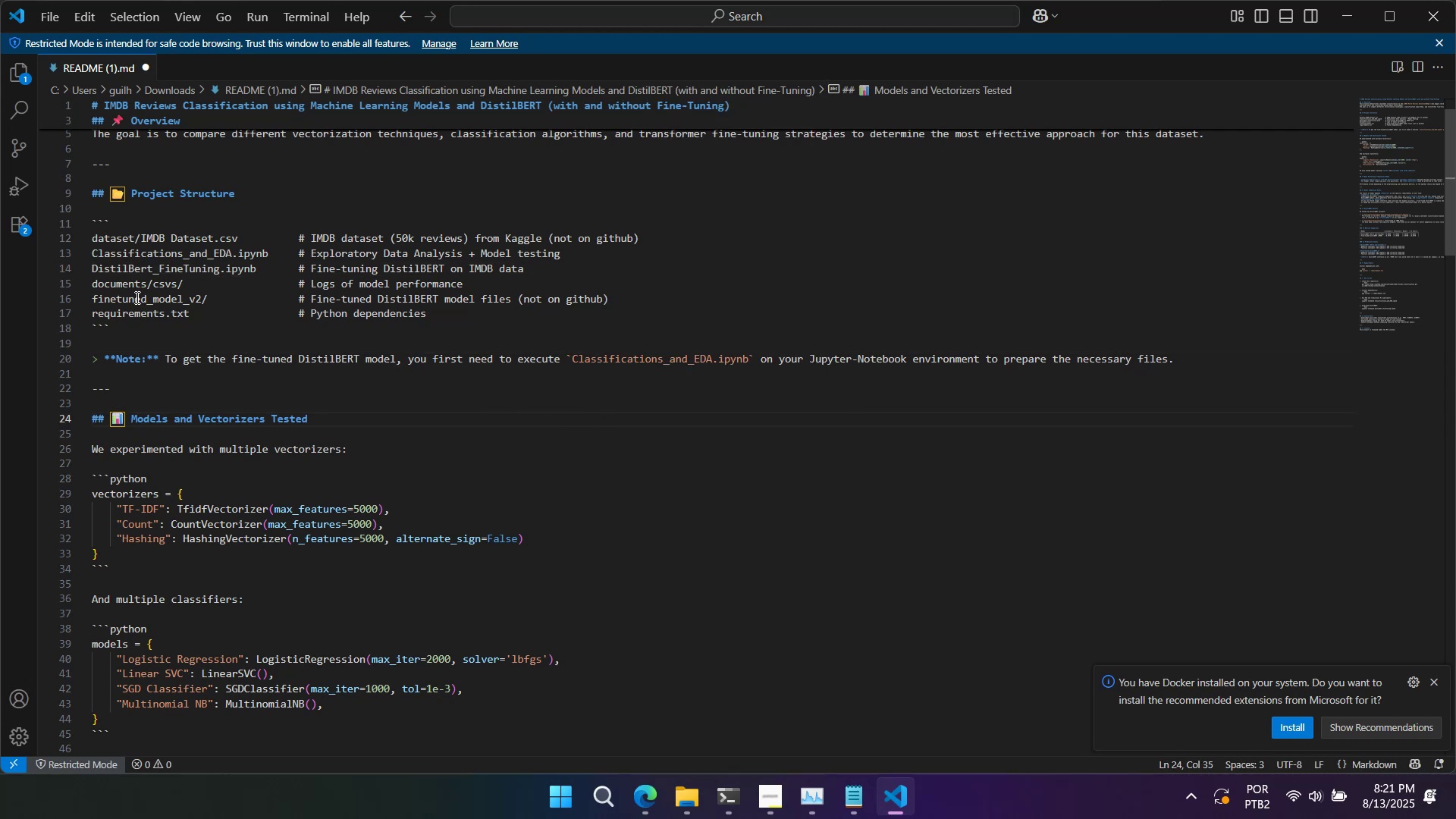 
left_click([144, 276])
 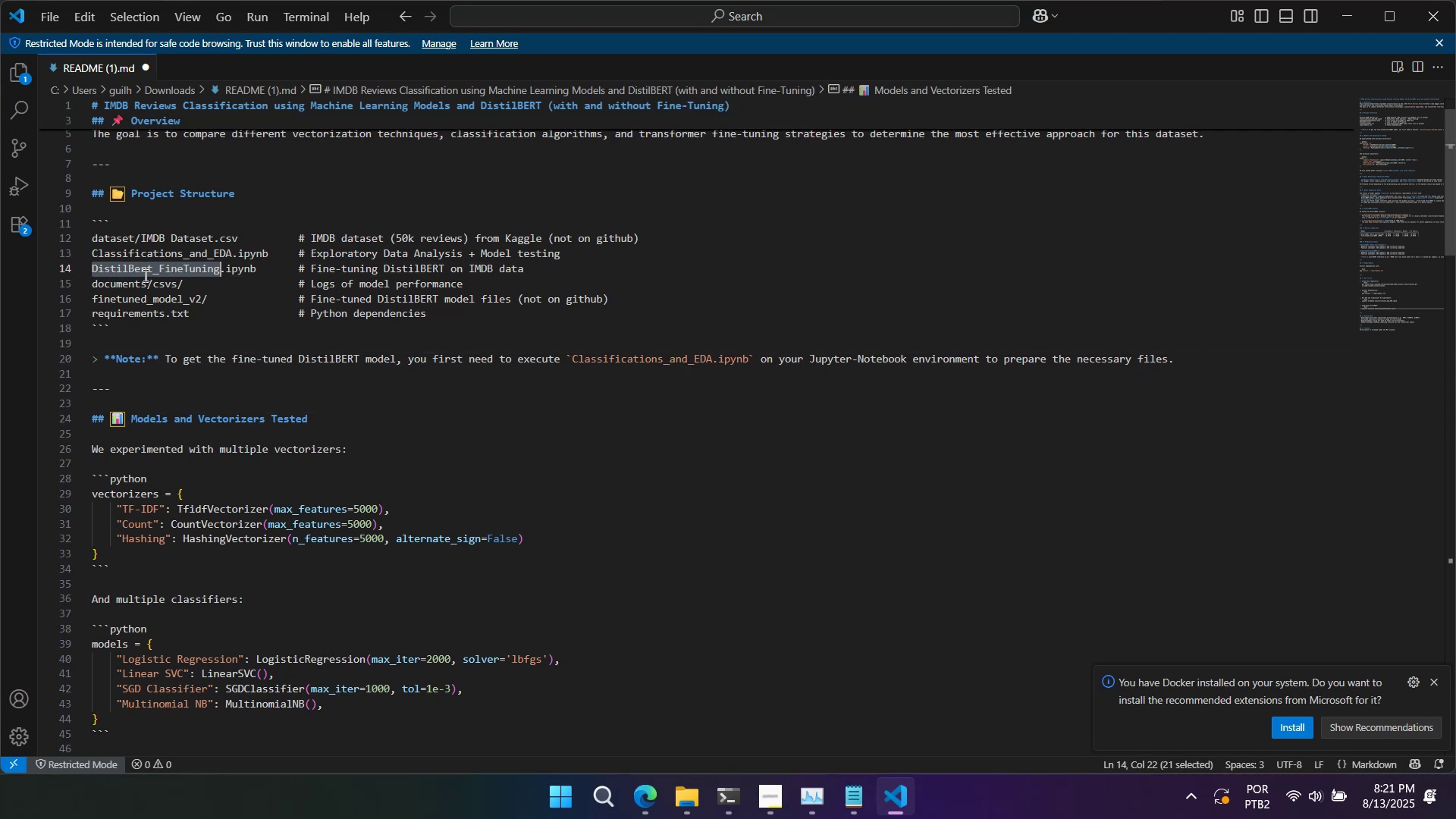 
key(Control+ControlLeft)
 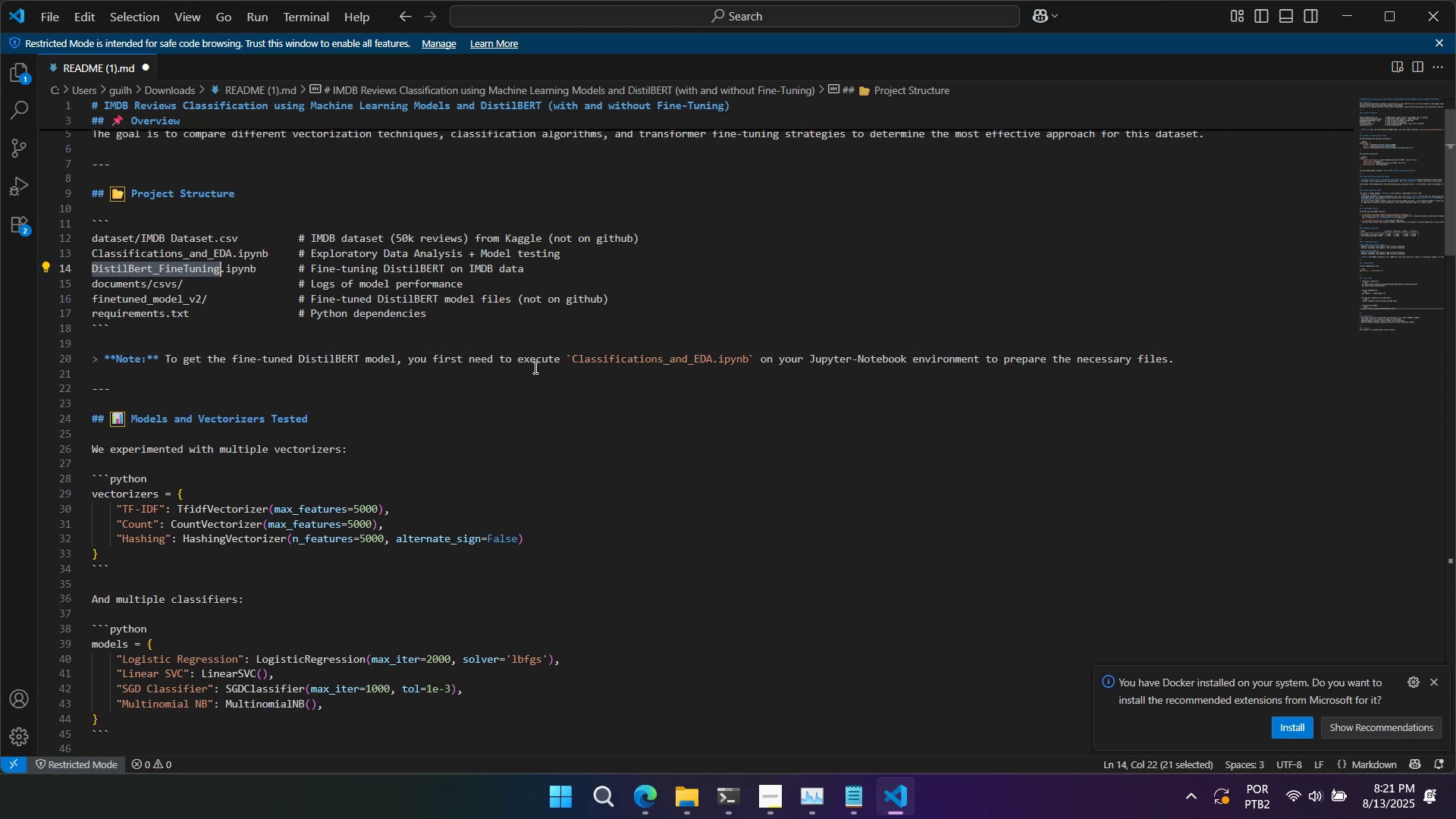 
key(Control+C)
 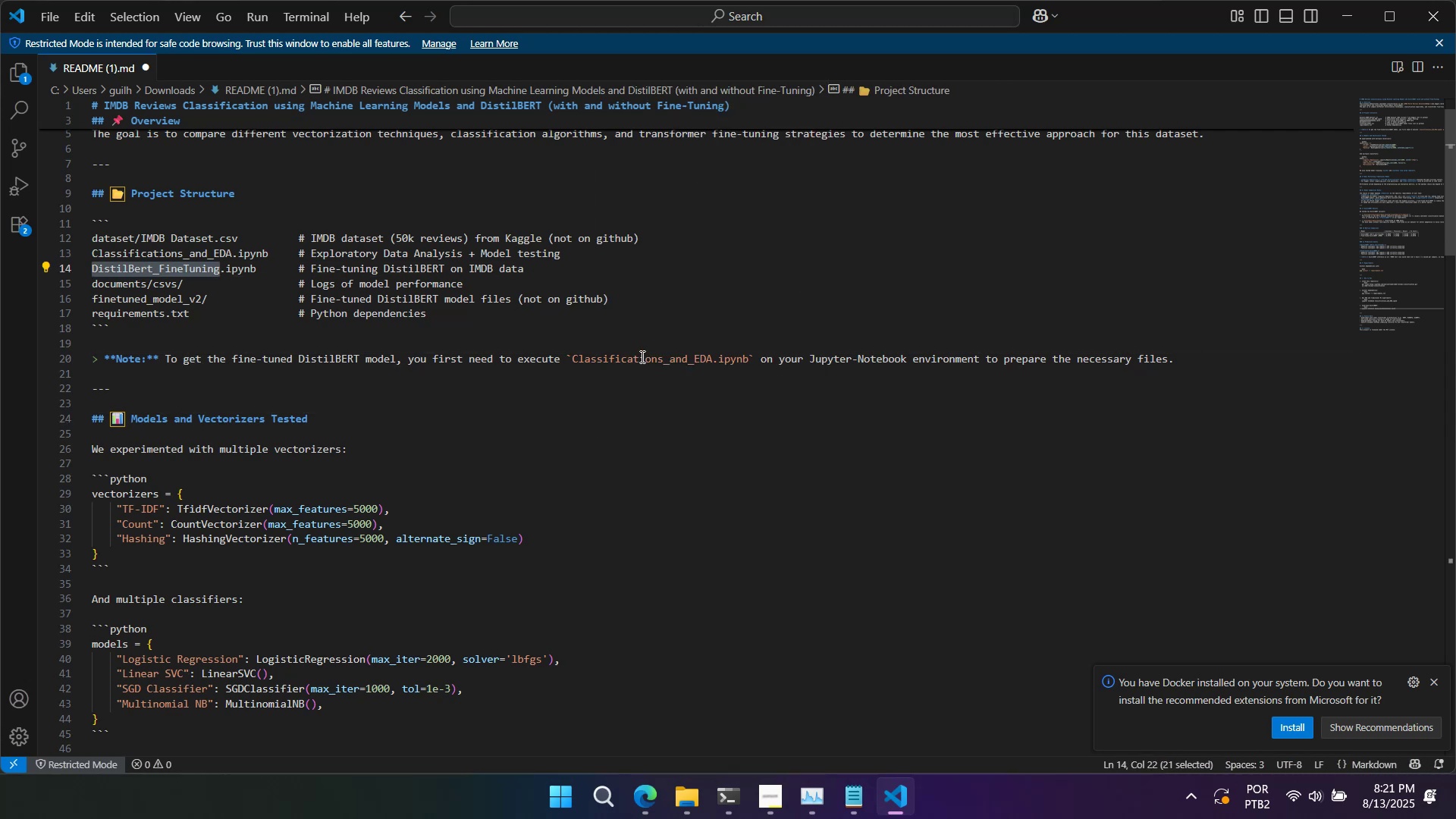 
double_click([641, 356])
 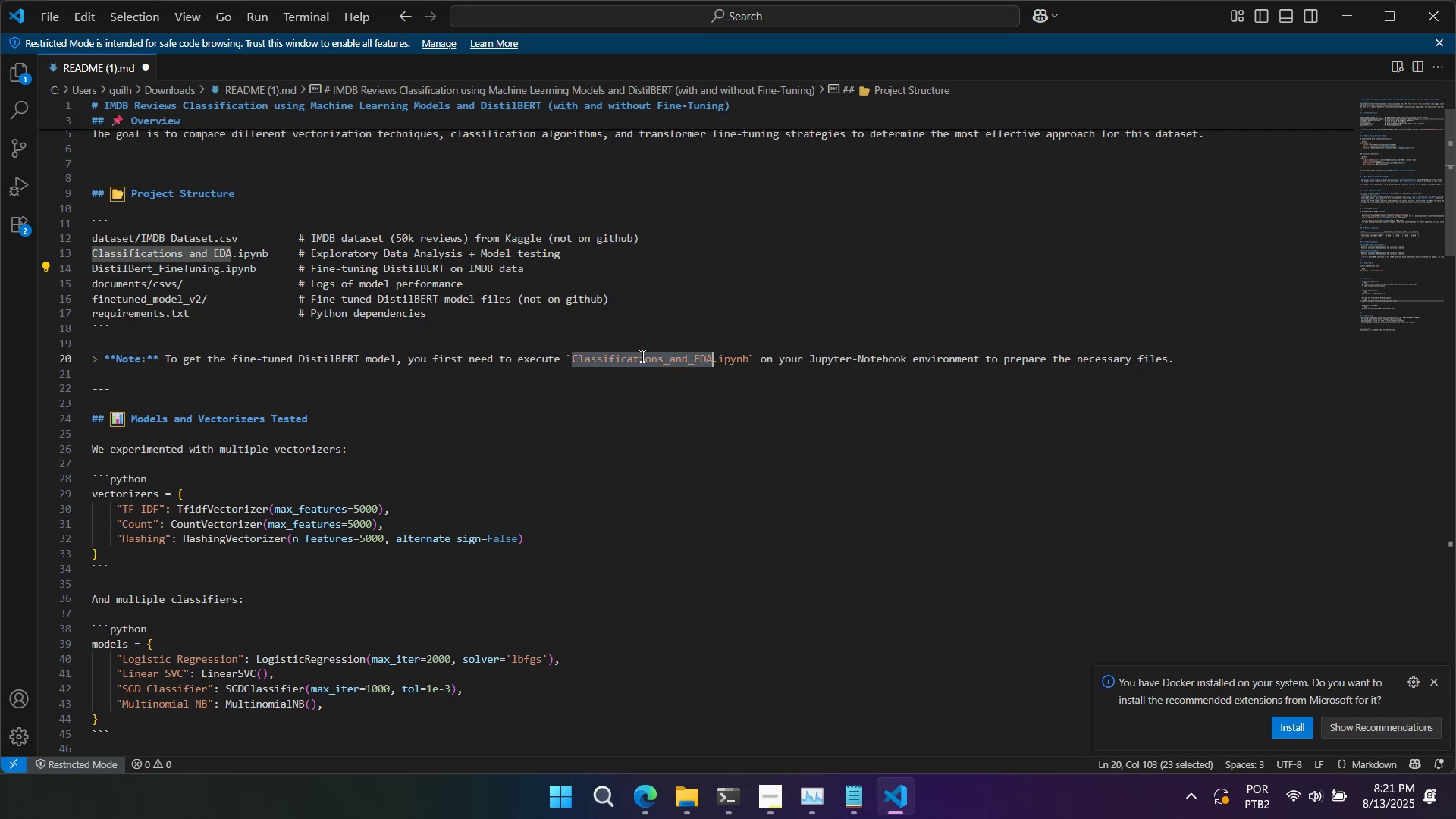 
key(Control+V)
 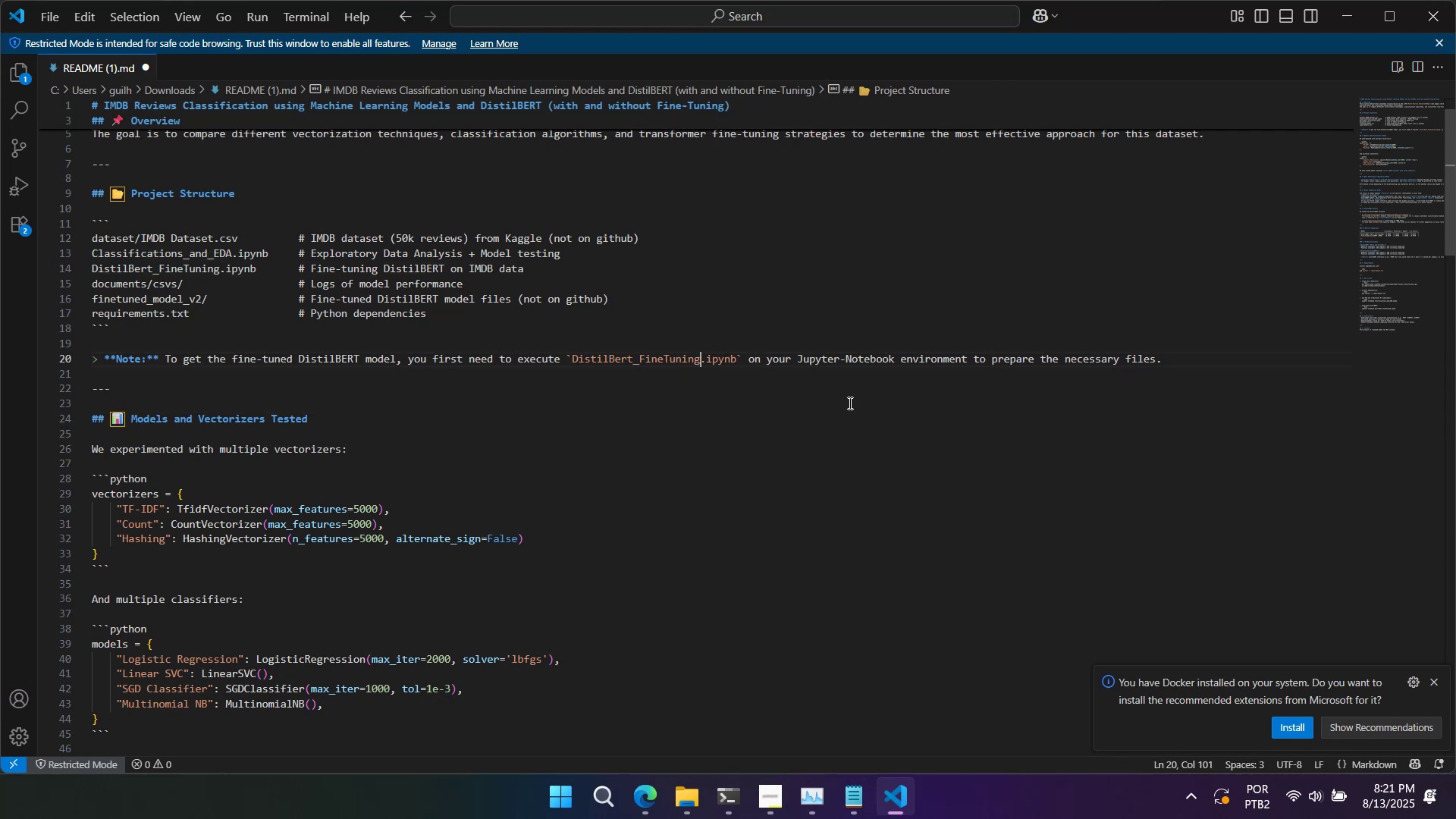 
right_click([885, 405])
 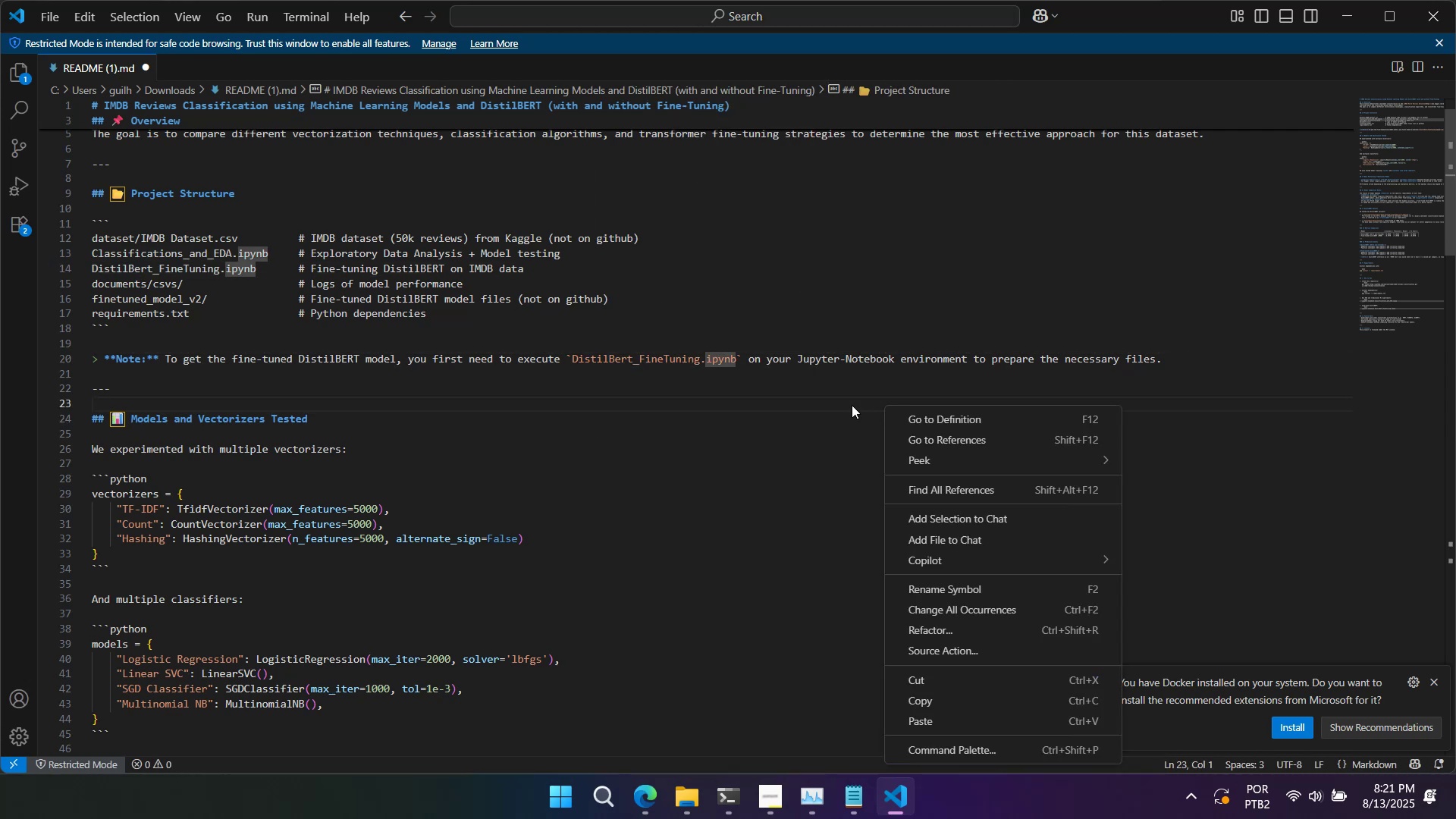 
left_click([846, 404])
 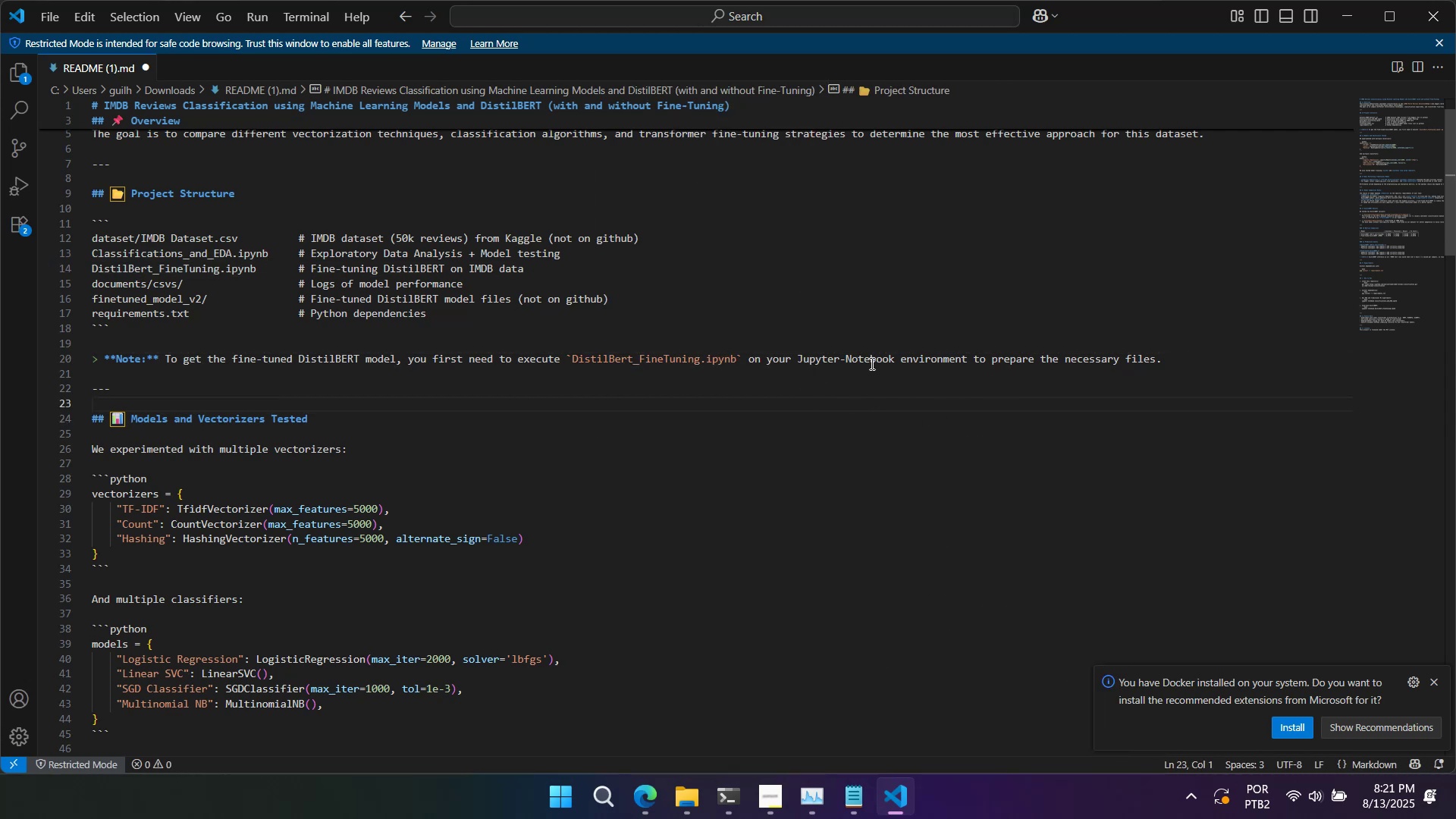 
left_click_drag(start_coordinate=[896, 356], to_coordinate=[767, 356])
 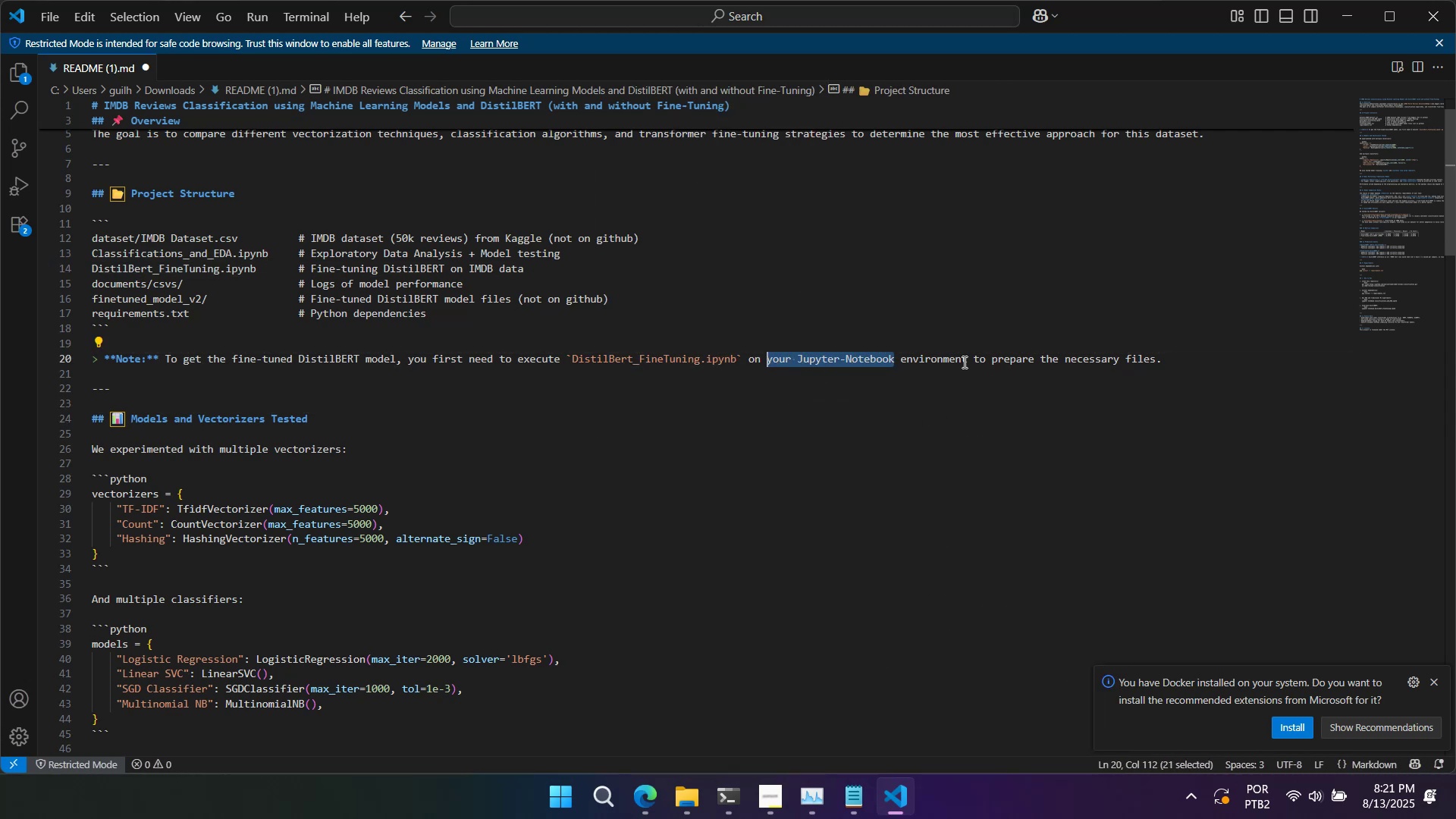 
left_click_drag(start_coordinate=[964, 359], to_coordinate=[765, 357])
 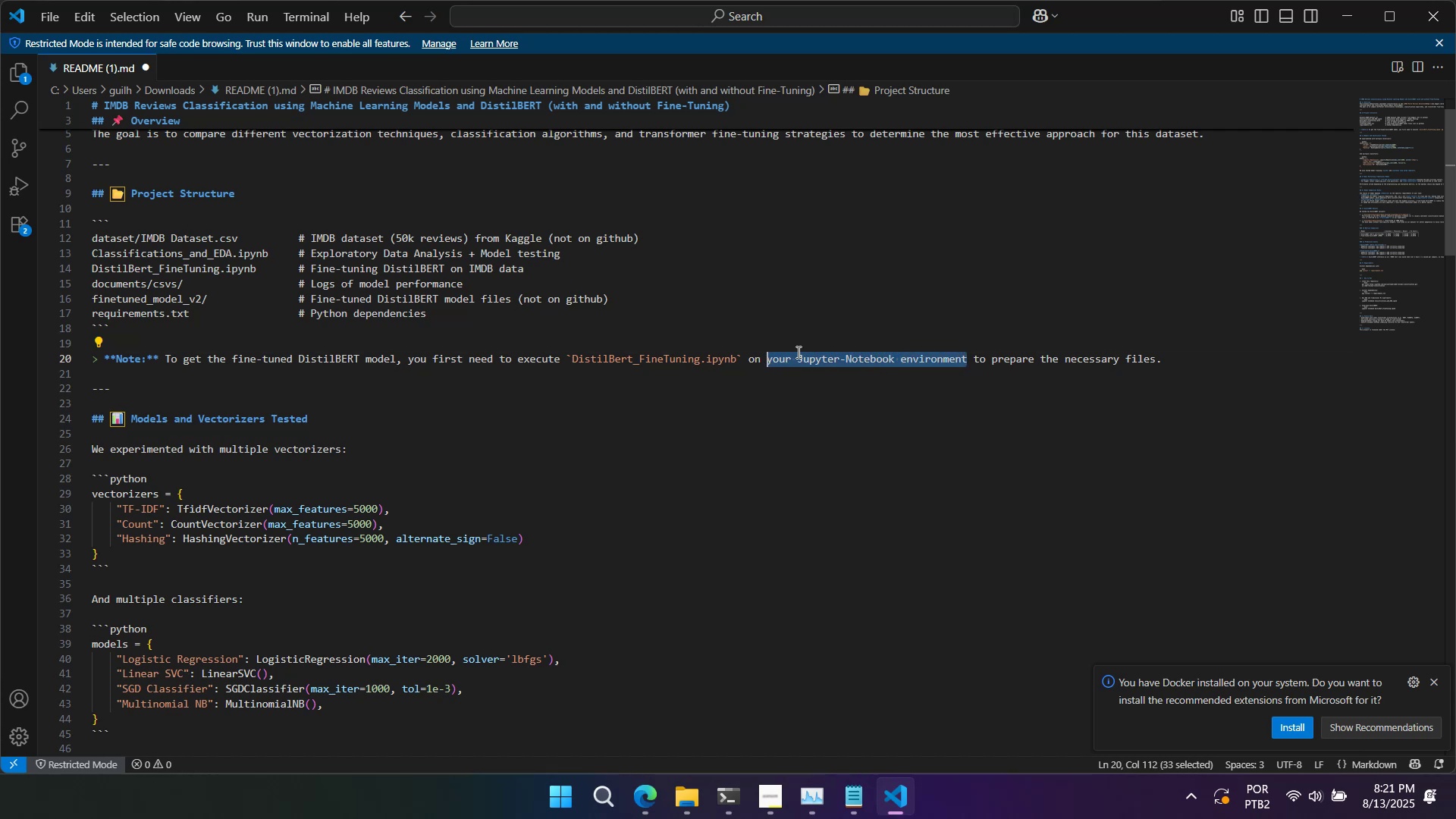 
type(GOogle colab or your own environment with GPU)
 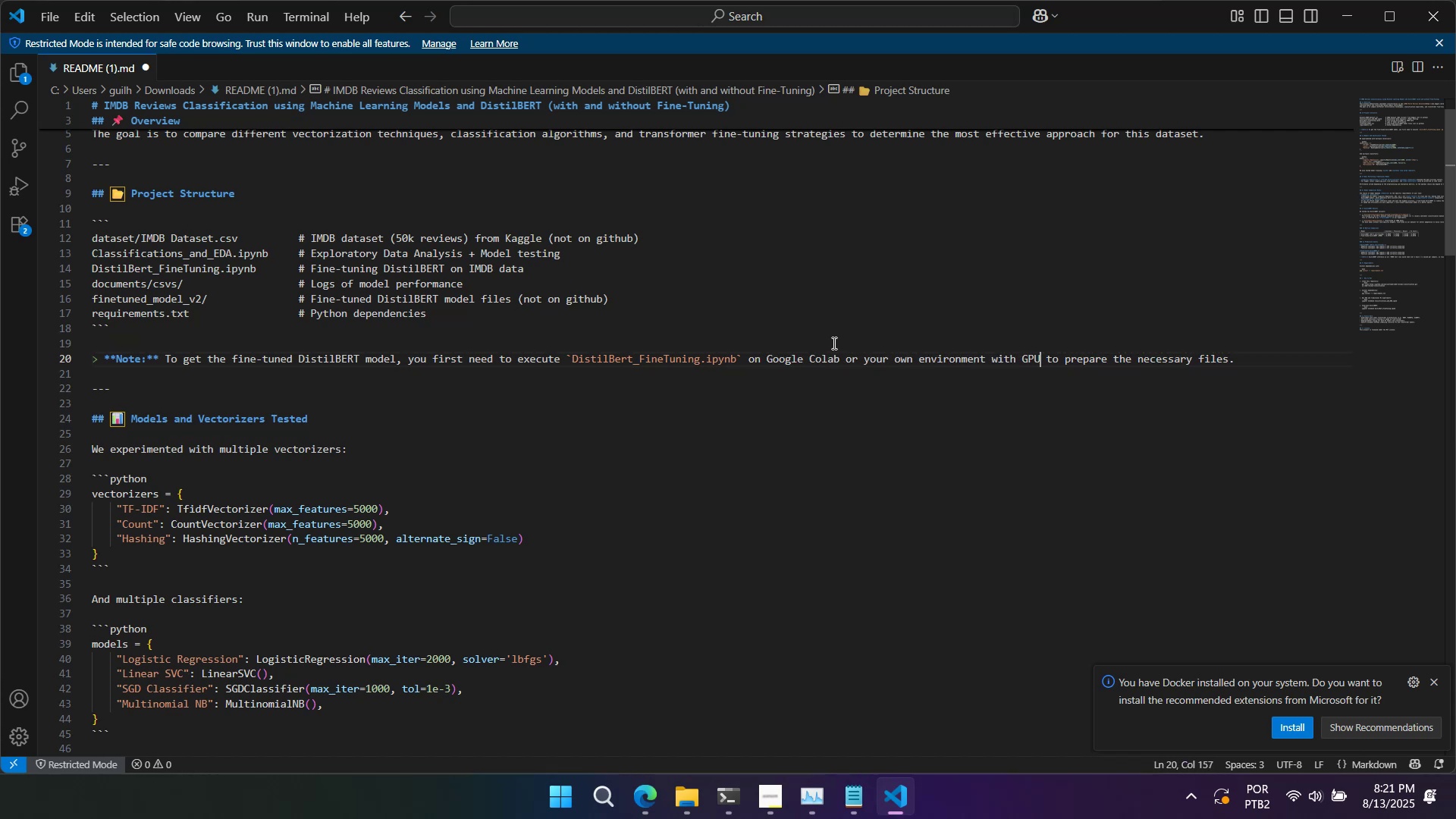 
wait(7.2)
 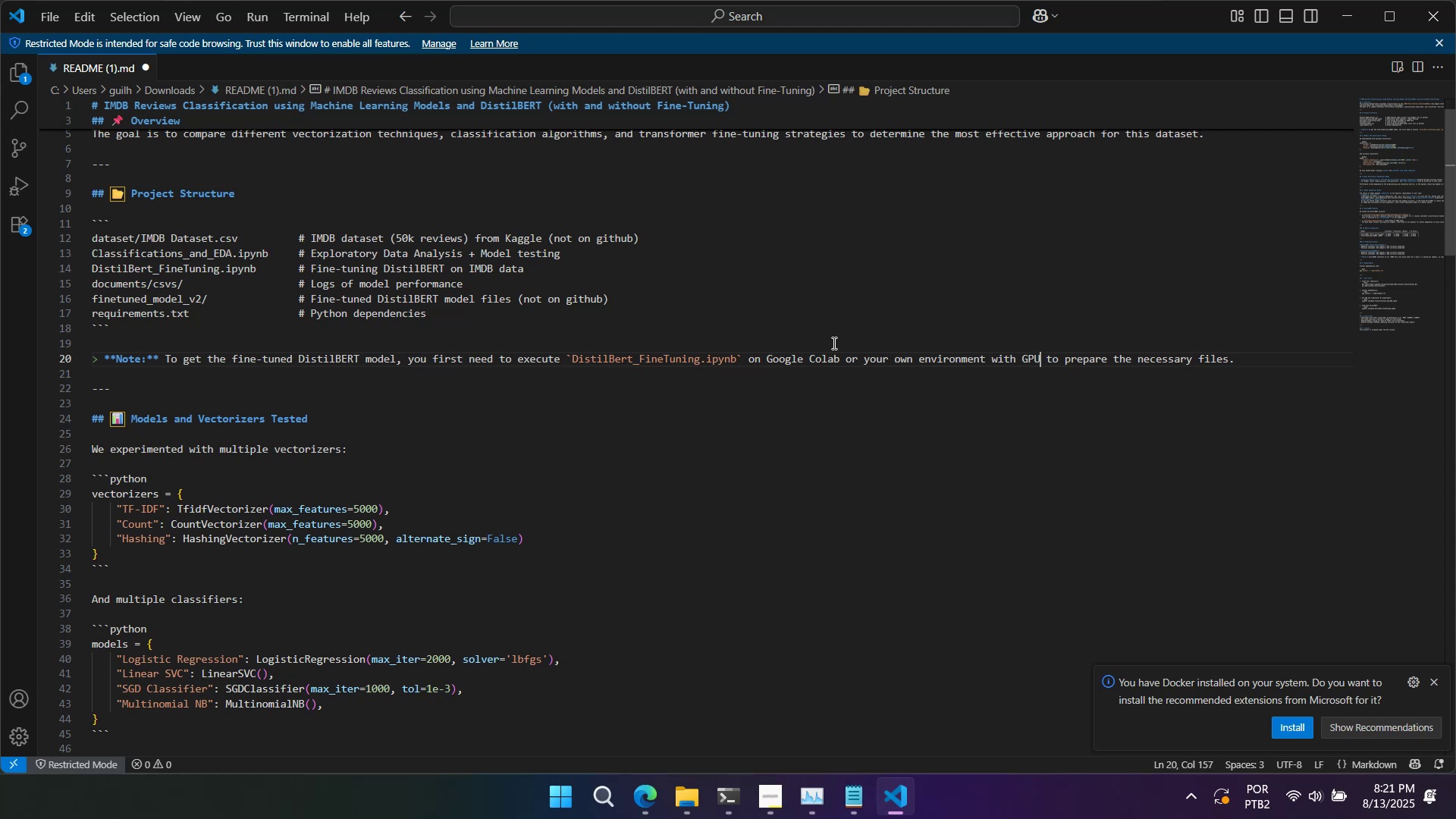 
scroll: coordinate [740, 412], scroll_direction: down, amount: 10.0
 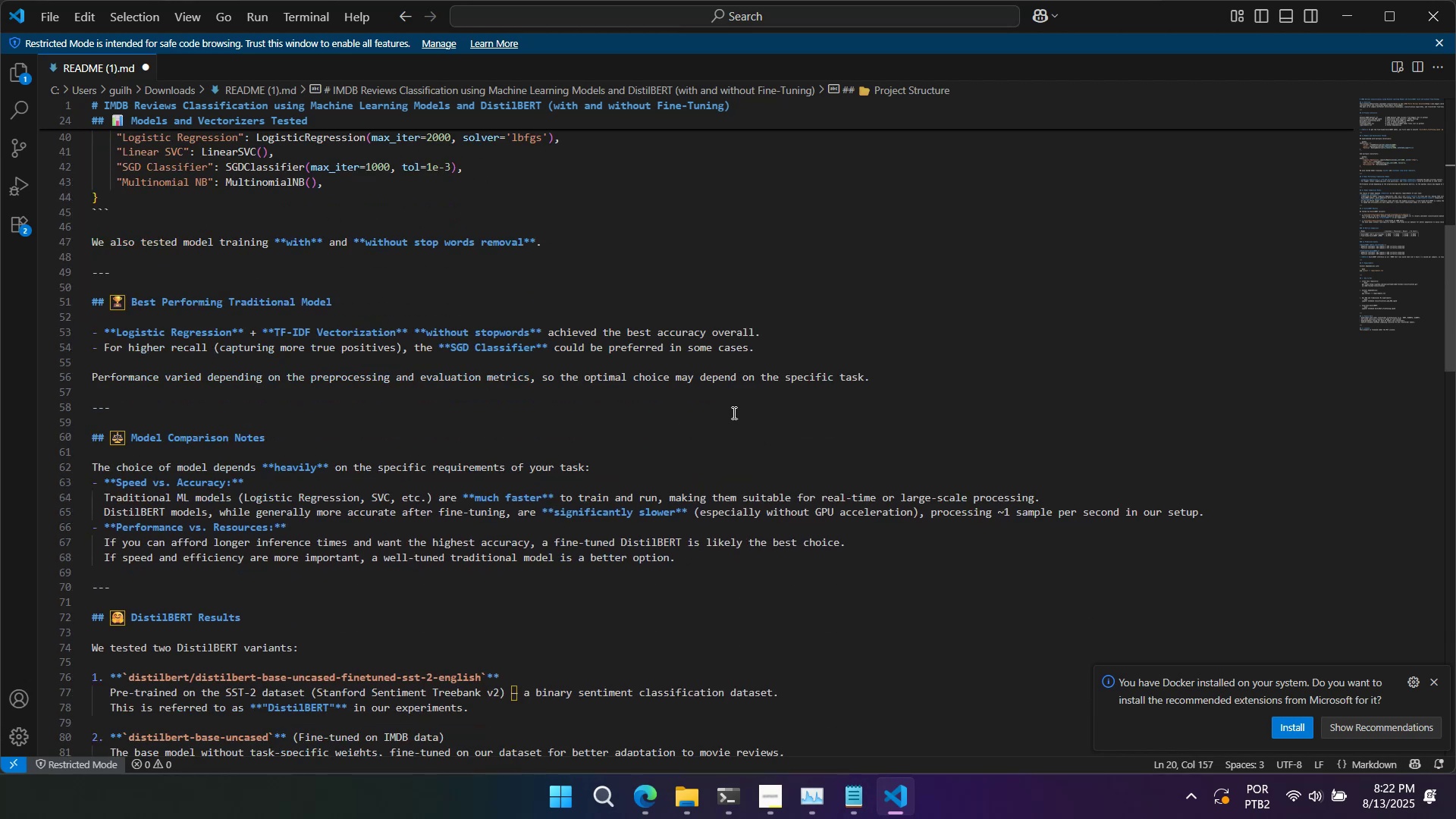 
left_click([474, 237])
 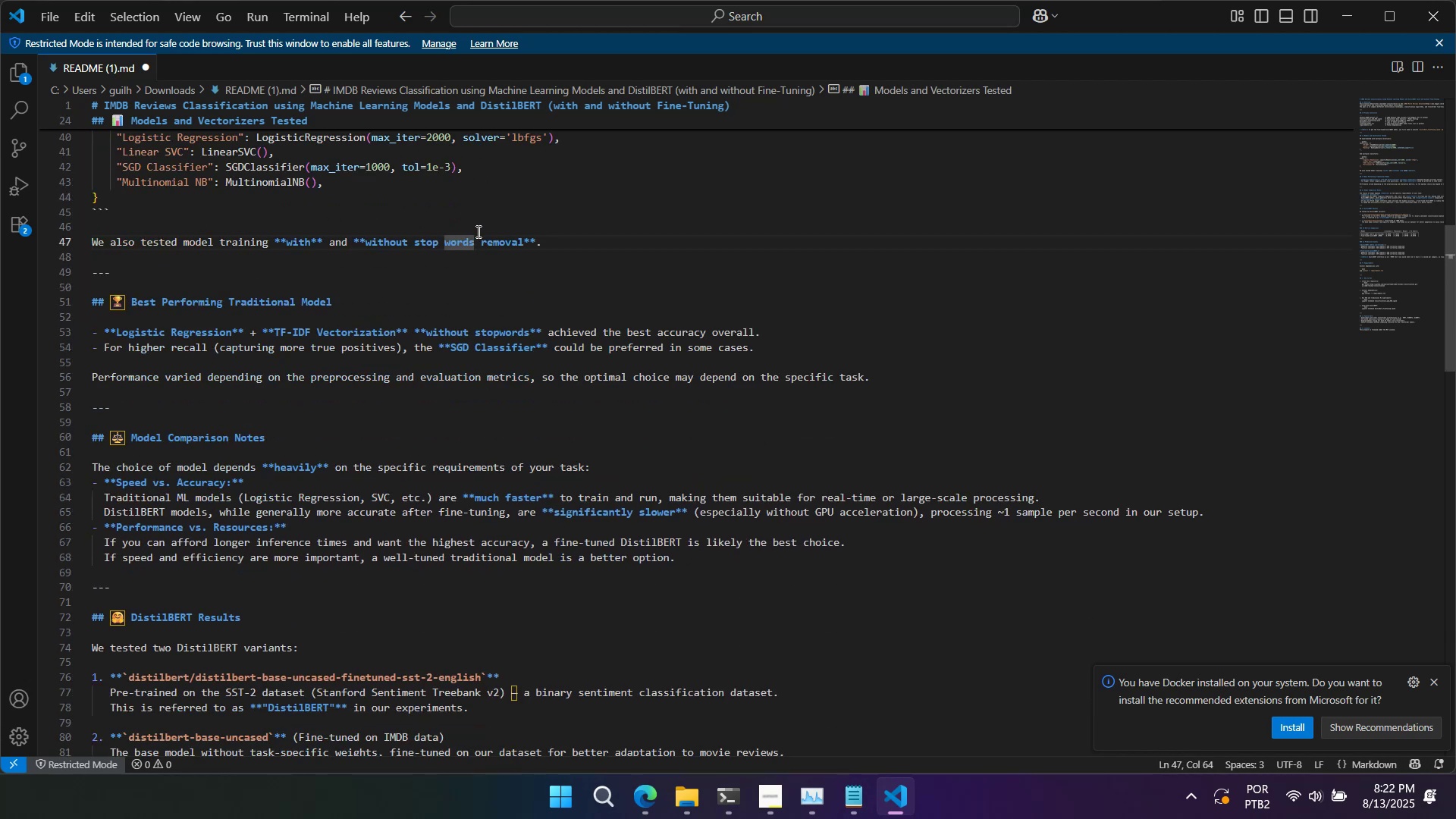 
type(/accents)
 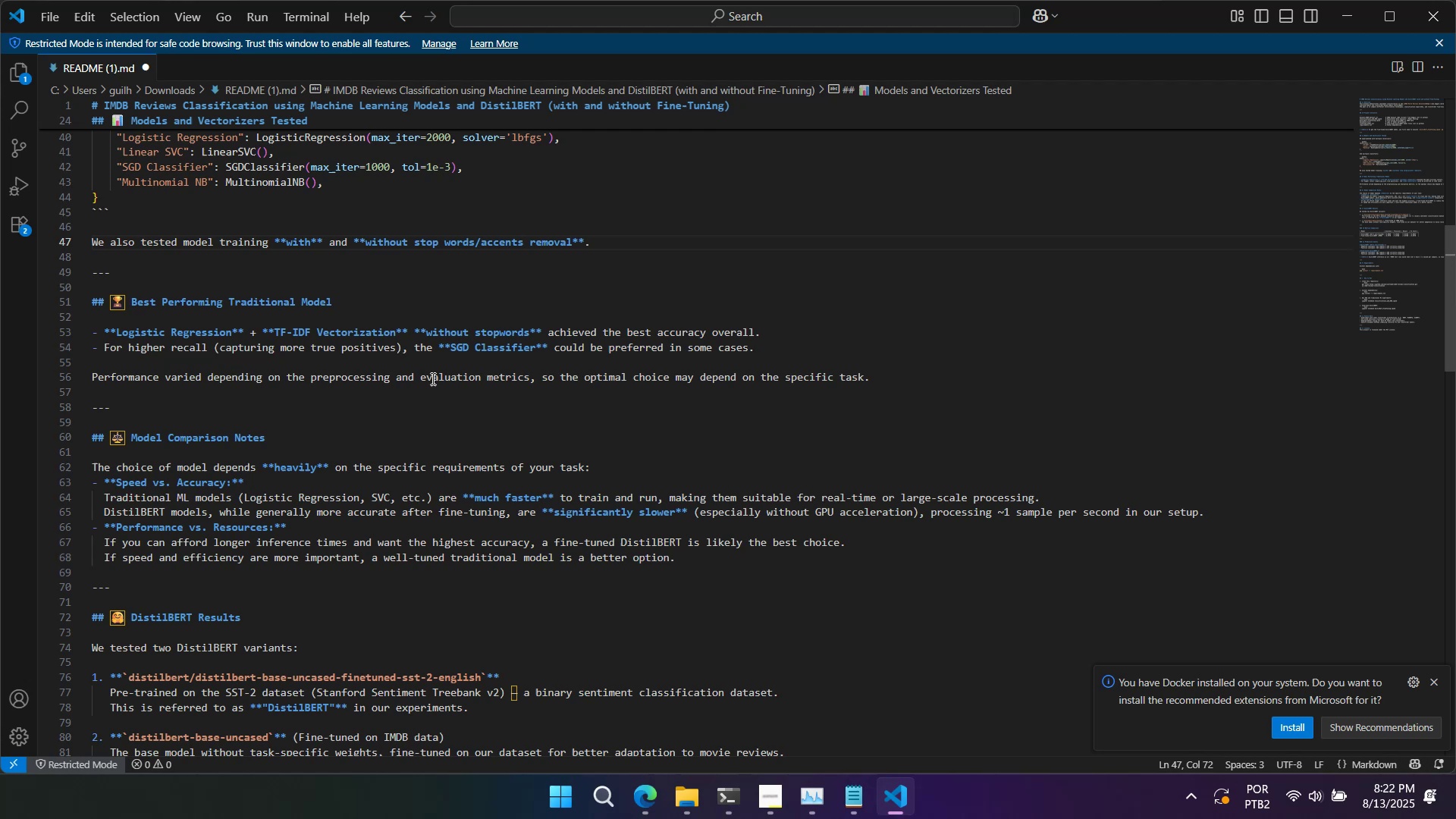 
left_click_drag(start_coordinate=[547, 330], to_coordinate=[563, 330])
 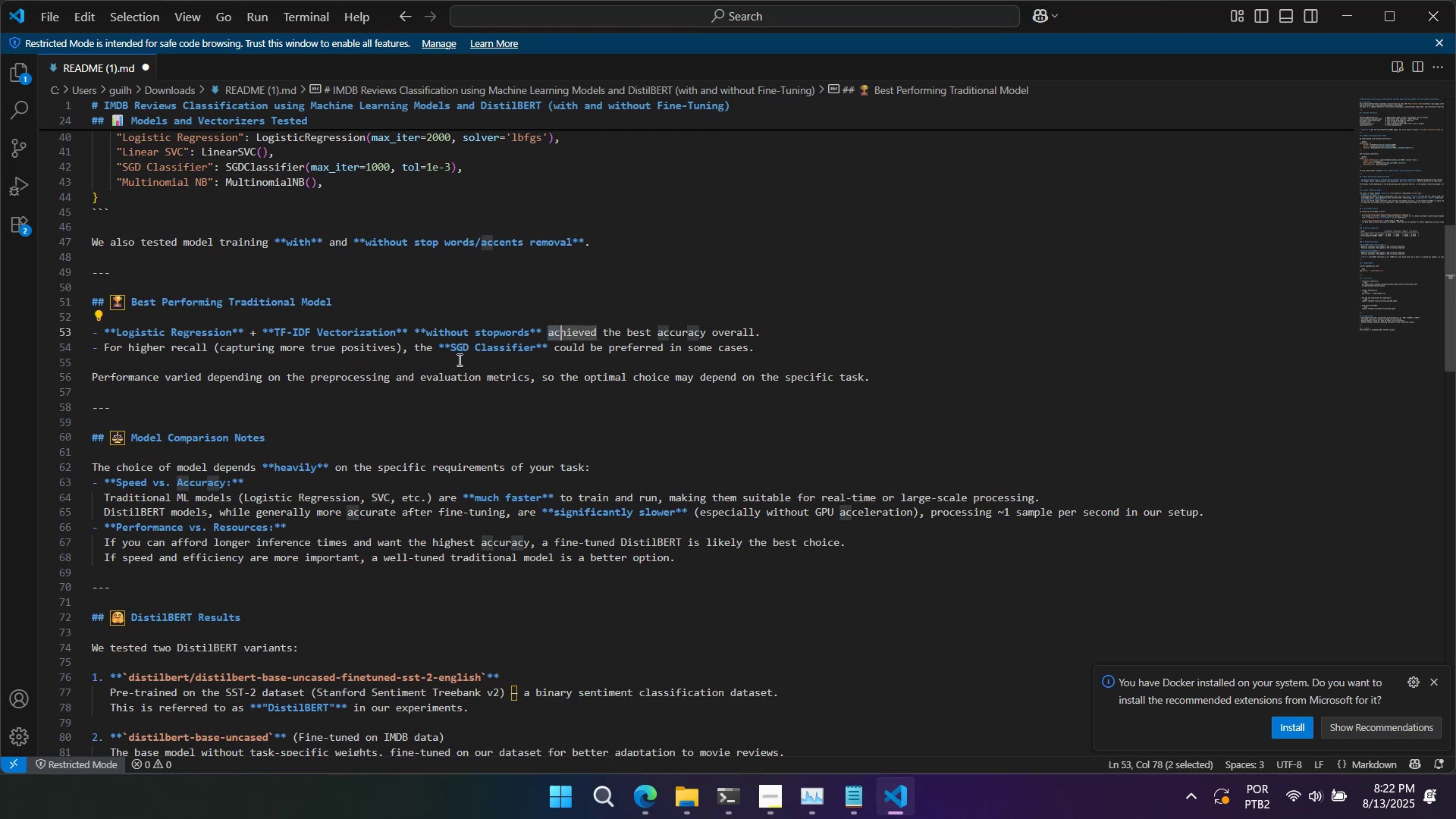 
left_click([412, 355])
 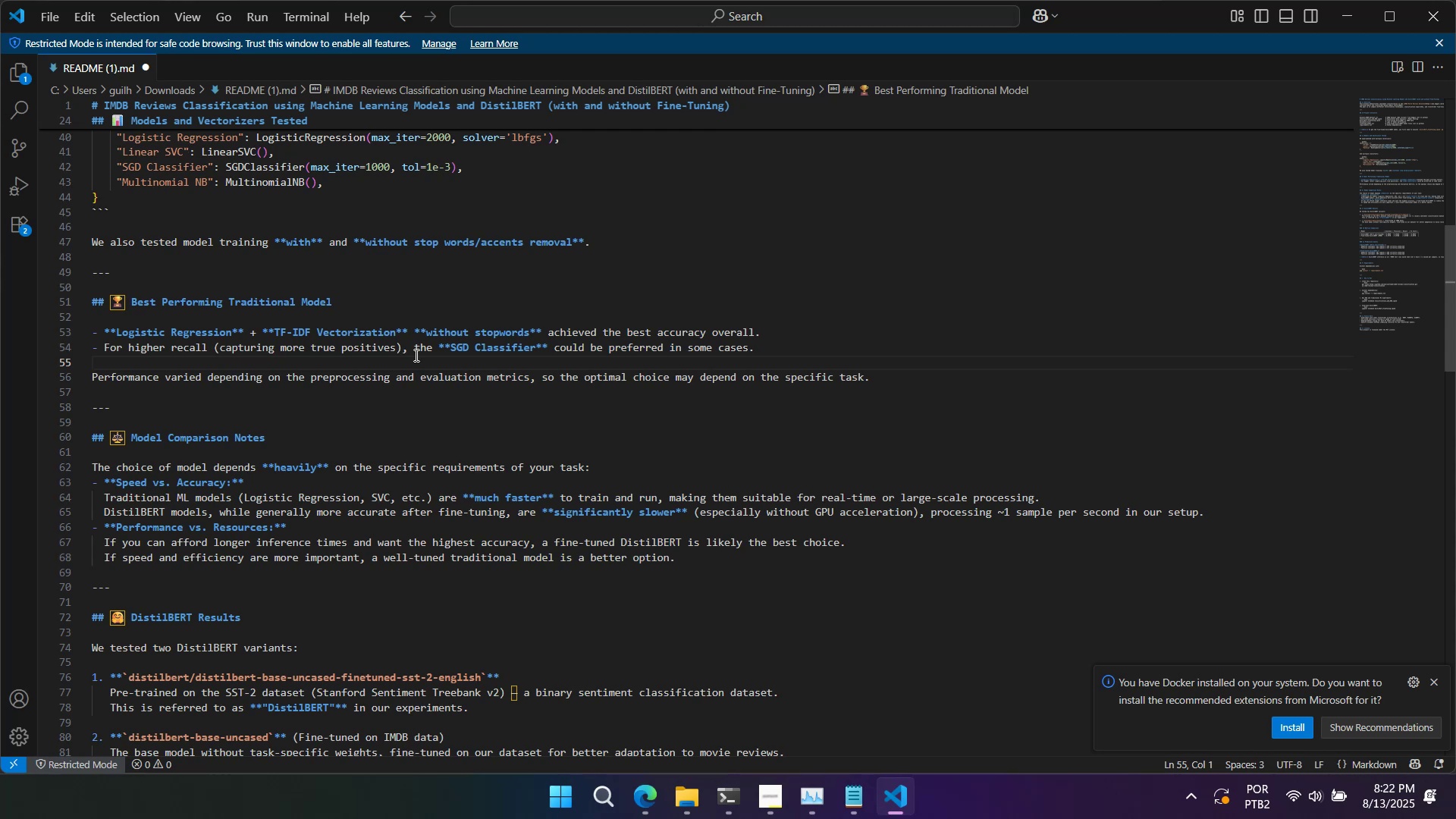 
wait(34.39)
 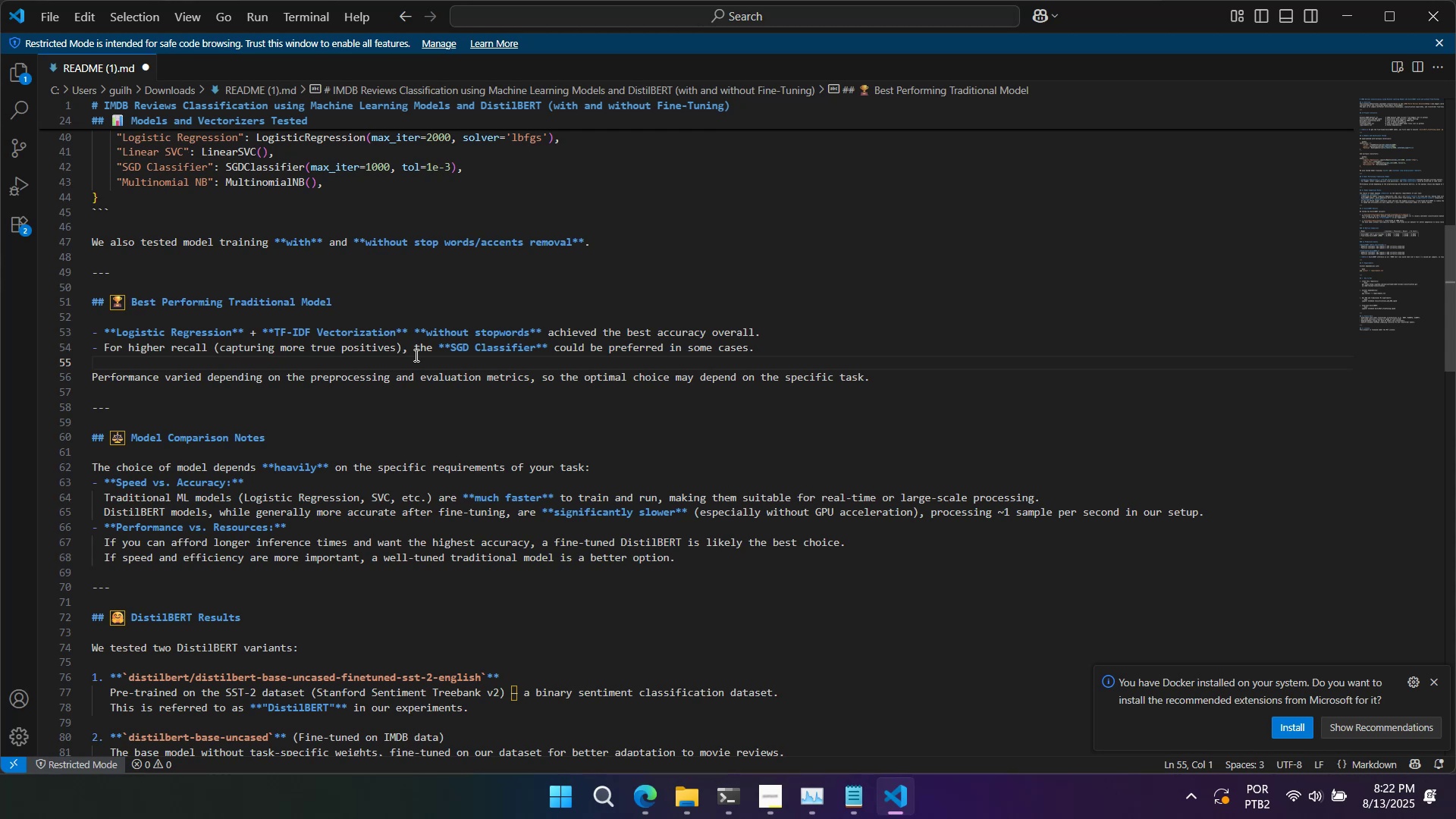 
left_click([642, 789])
 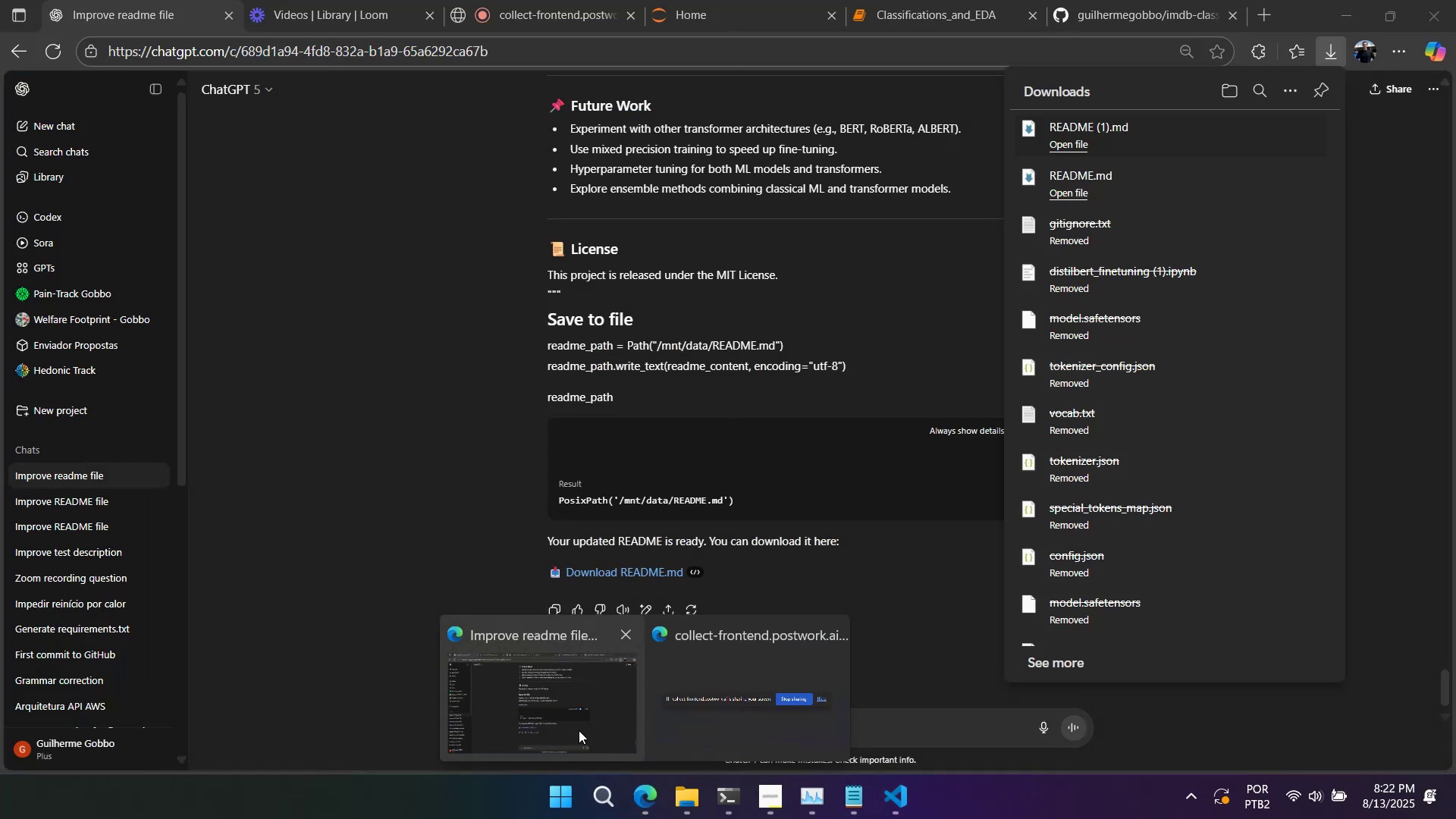 
left_click([579, 730])
 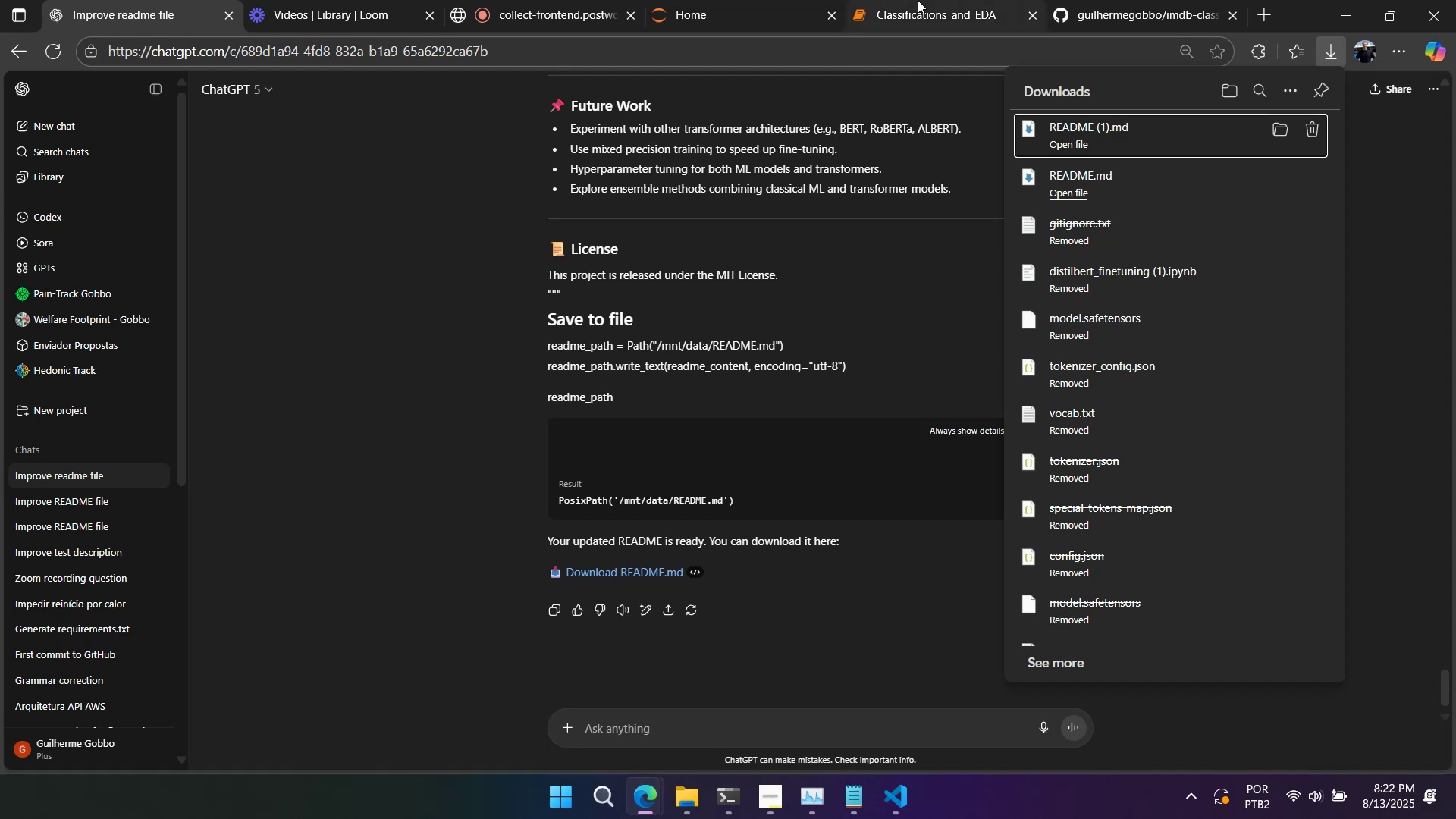 
left_click([921, 12])
 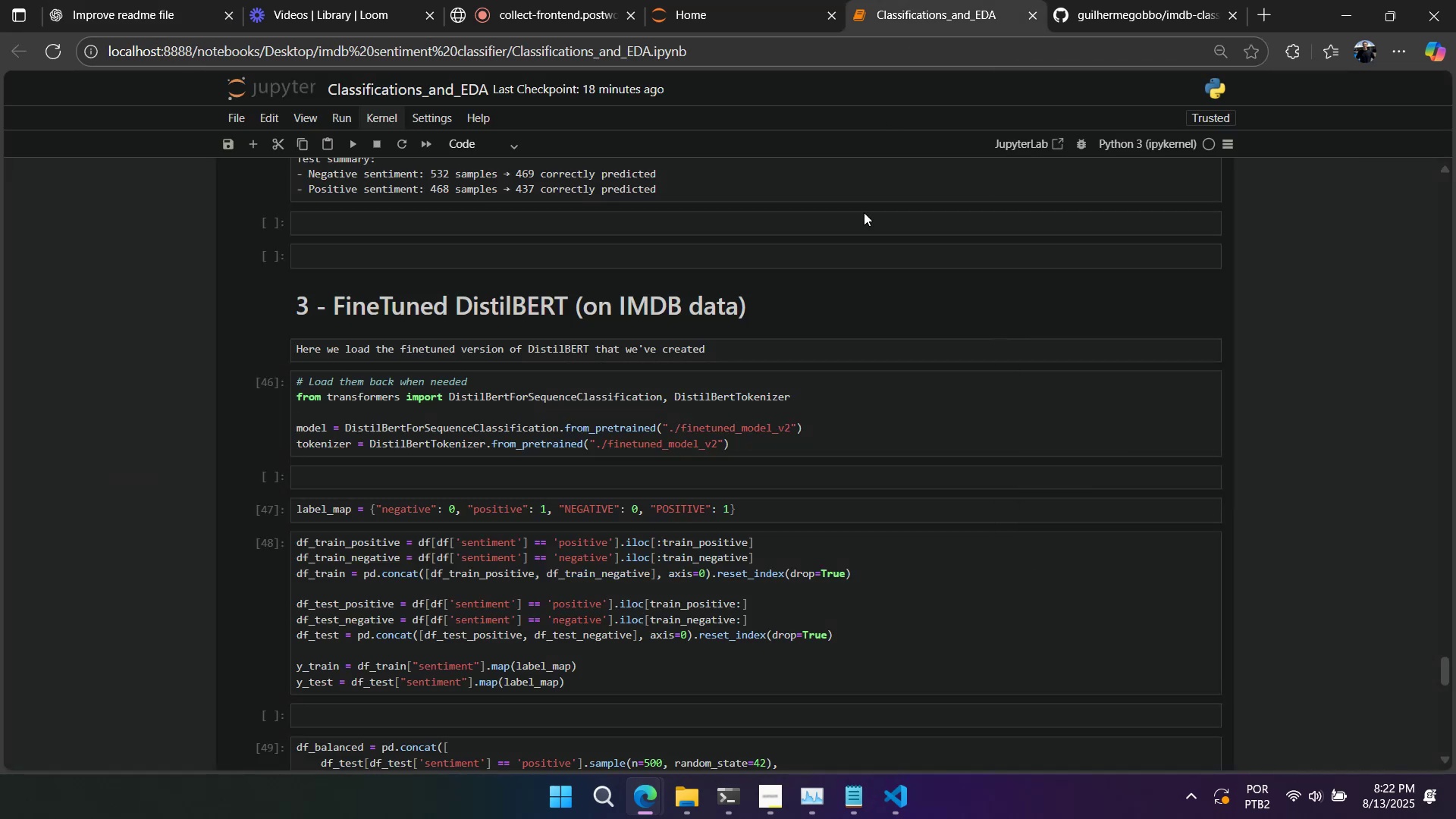 
scroll: coordinate [770, 432], scroll_direction: down, amount: 23.0
 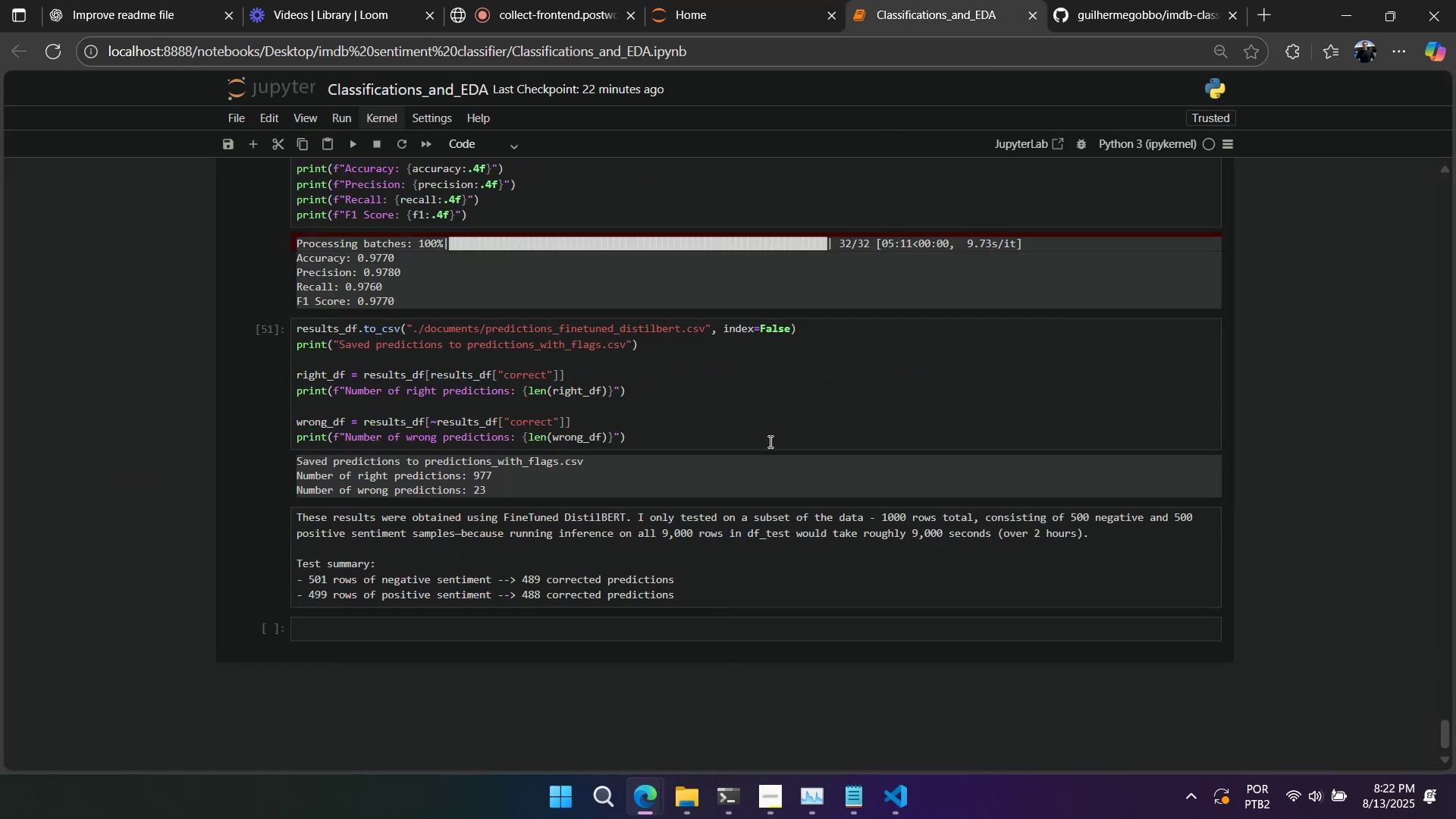 
key(Meta+MetaLeft)
 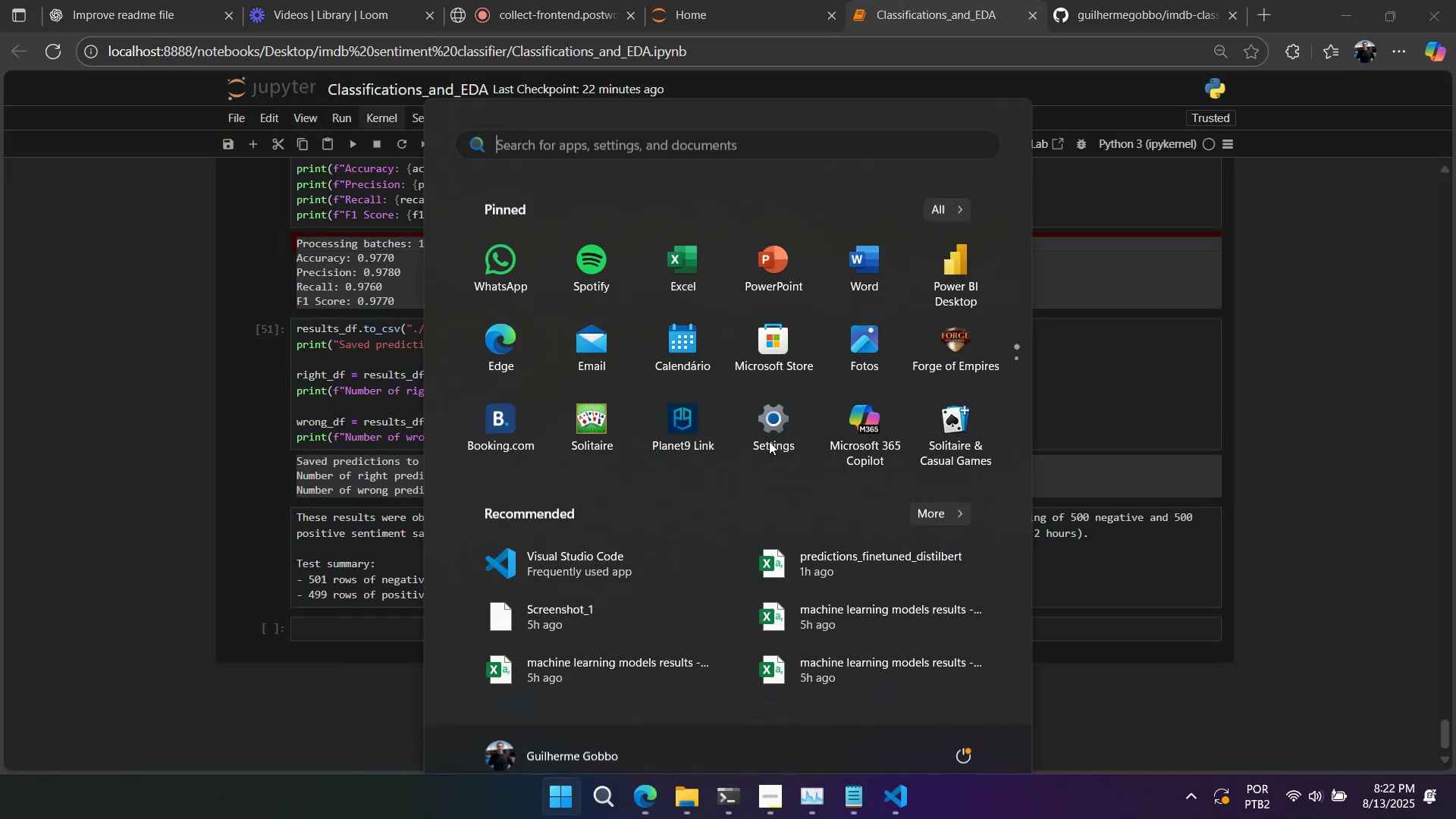 
type(cl)
 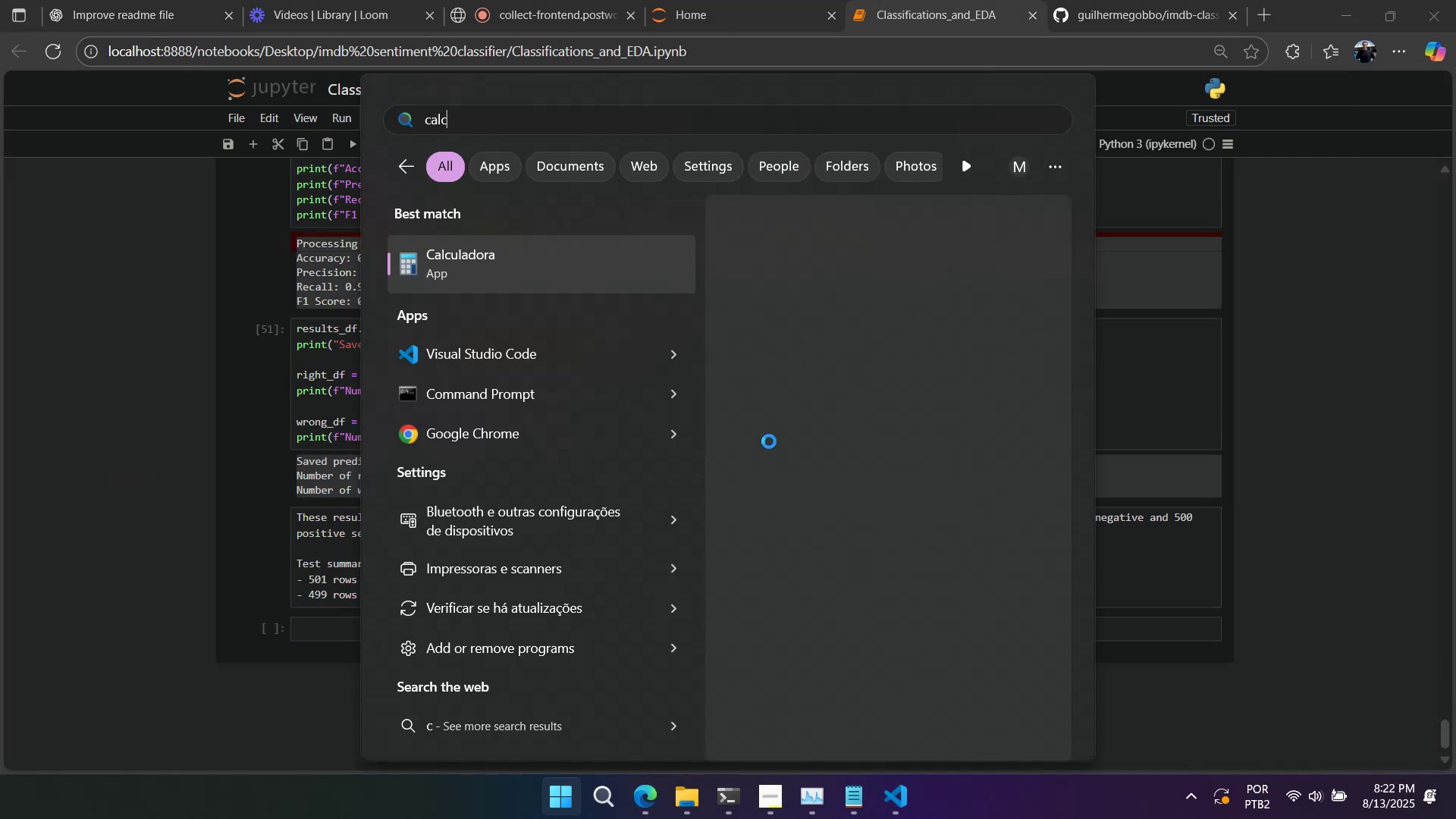 
key(Enter)
 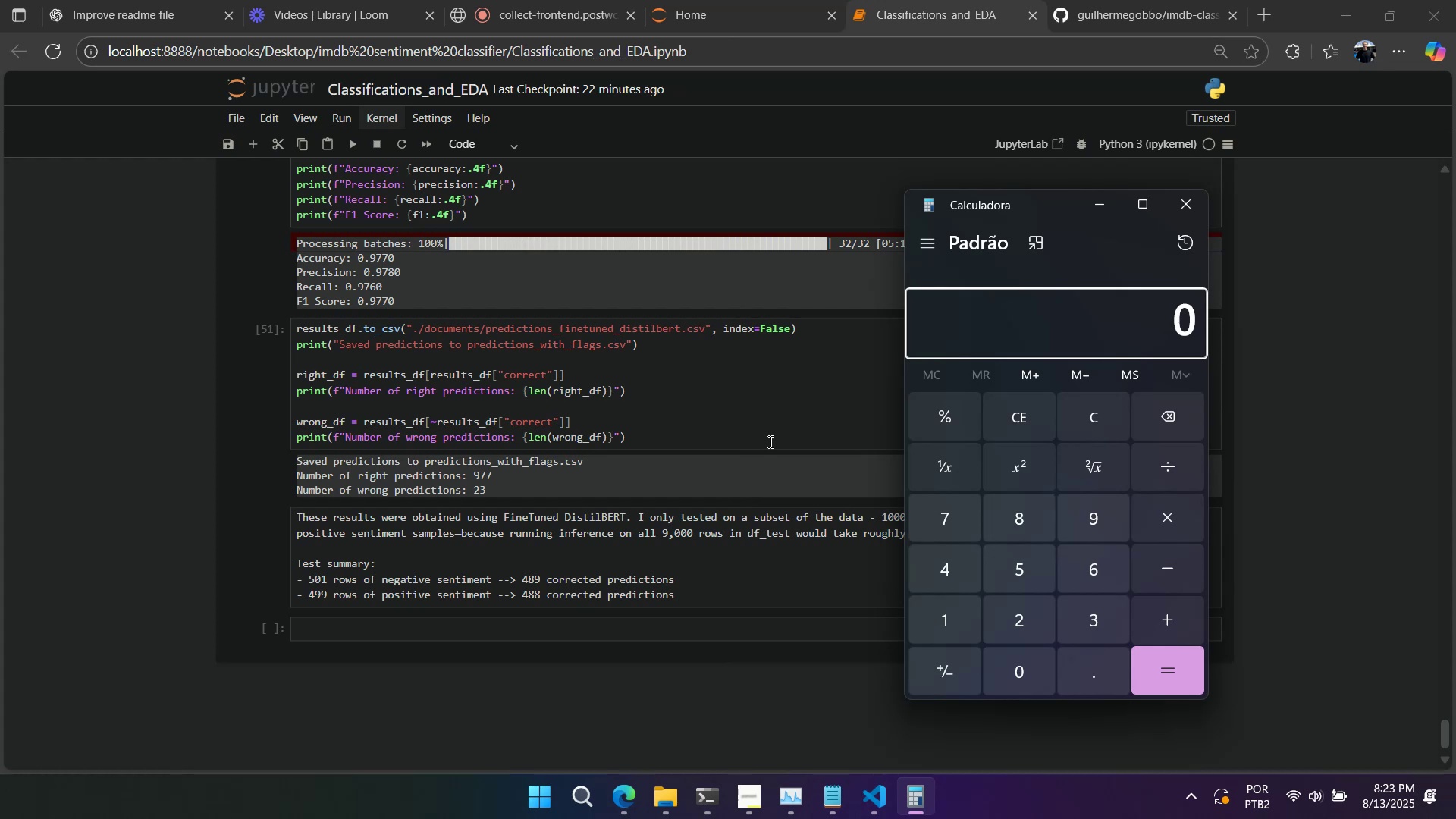 
wait(5.95)
 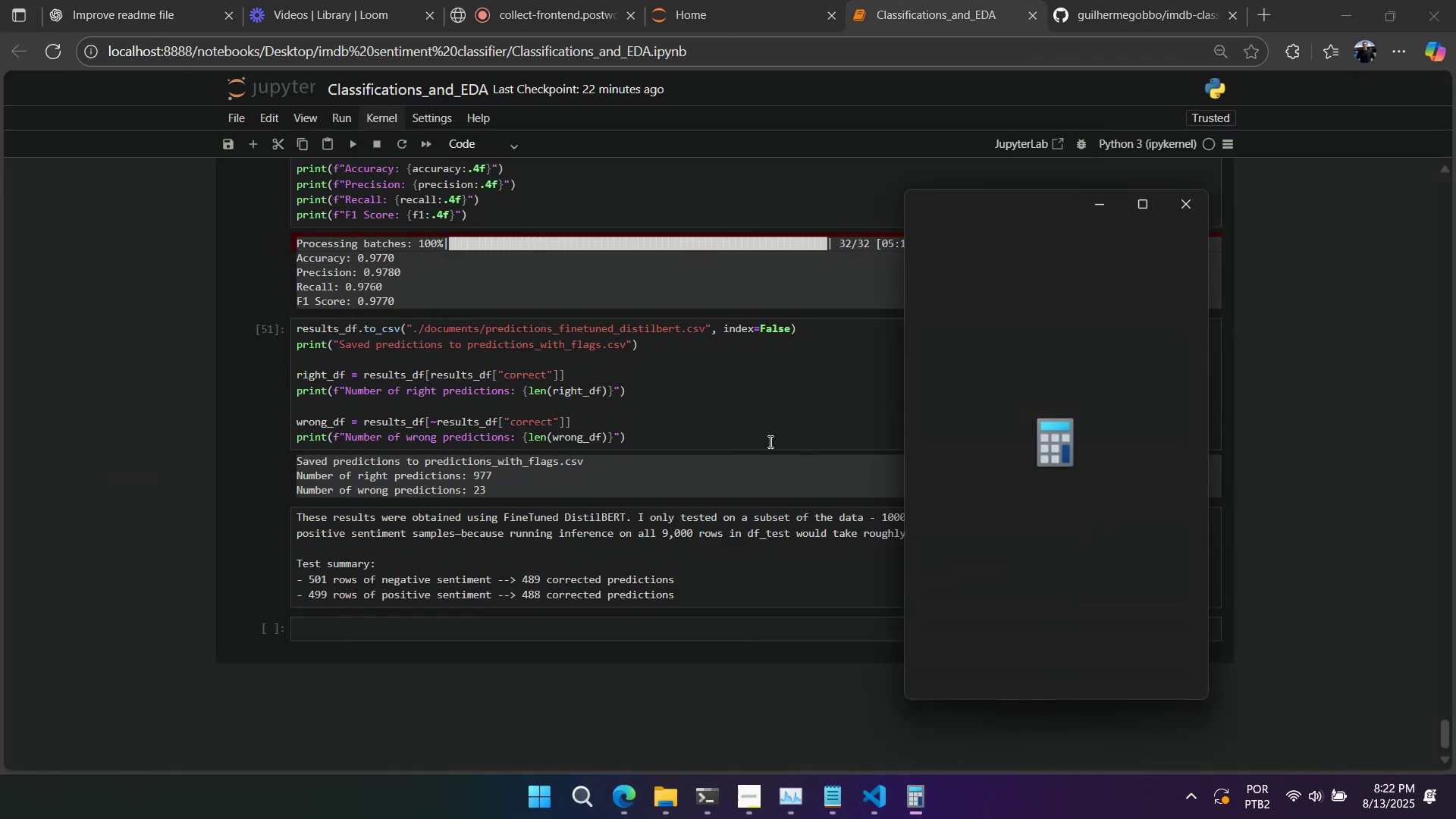 
key(Numpad1)
 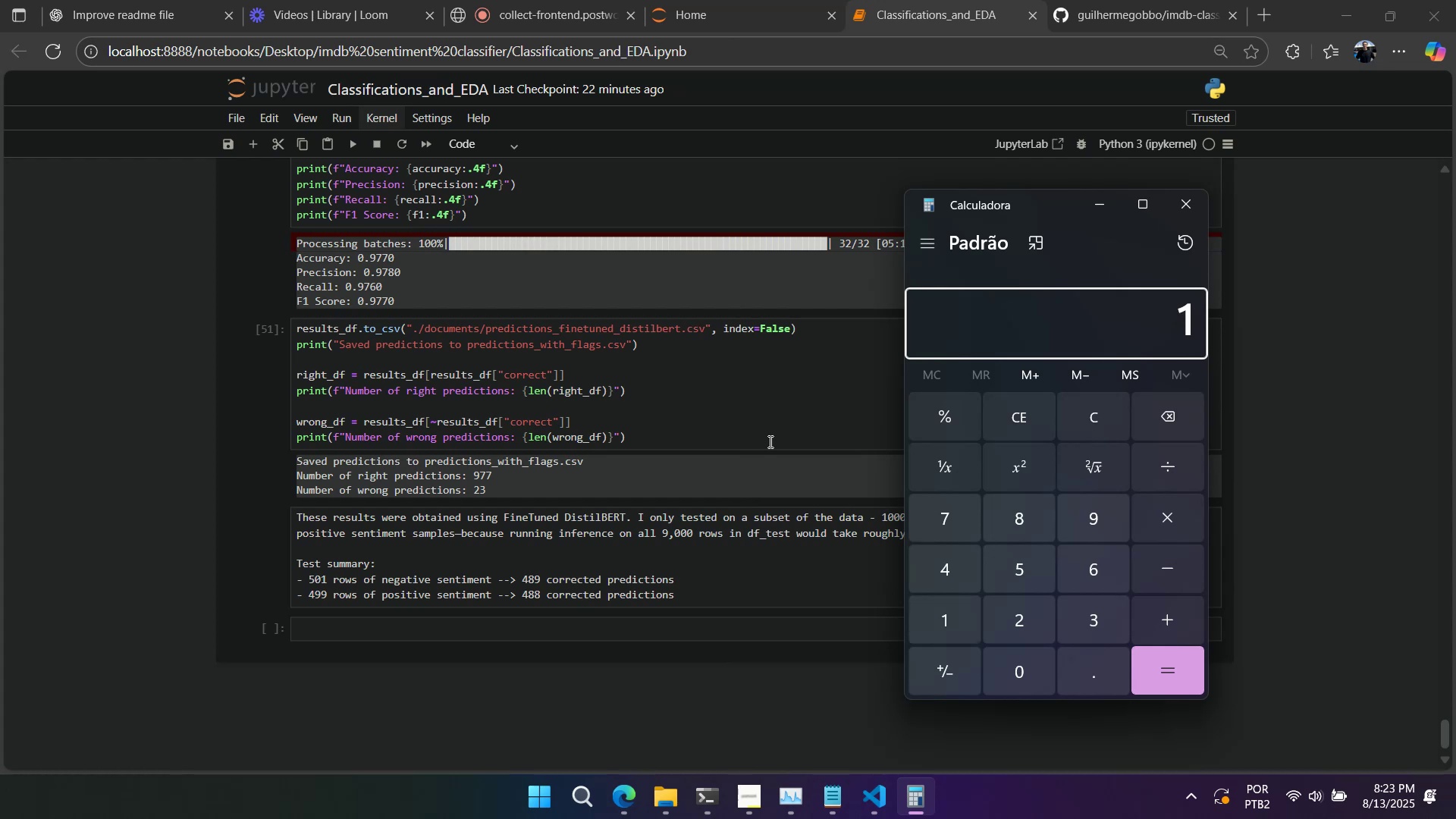 
key(Numpad0)
 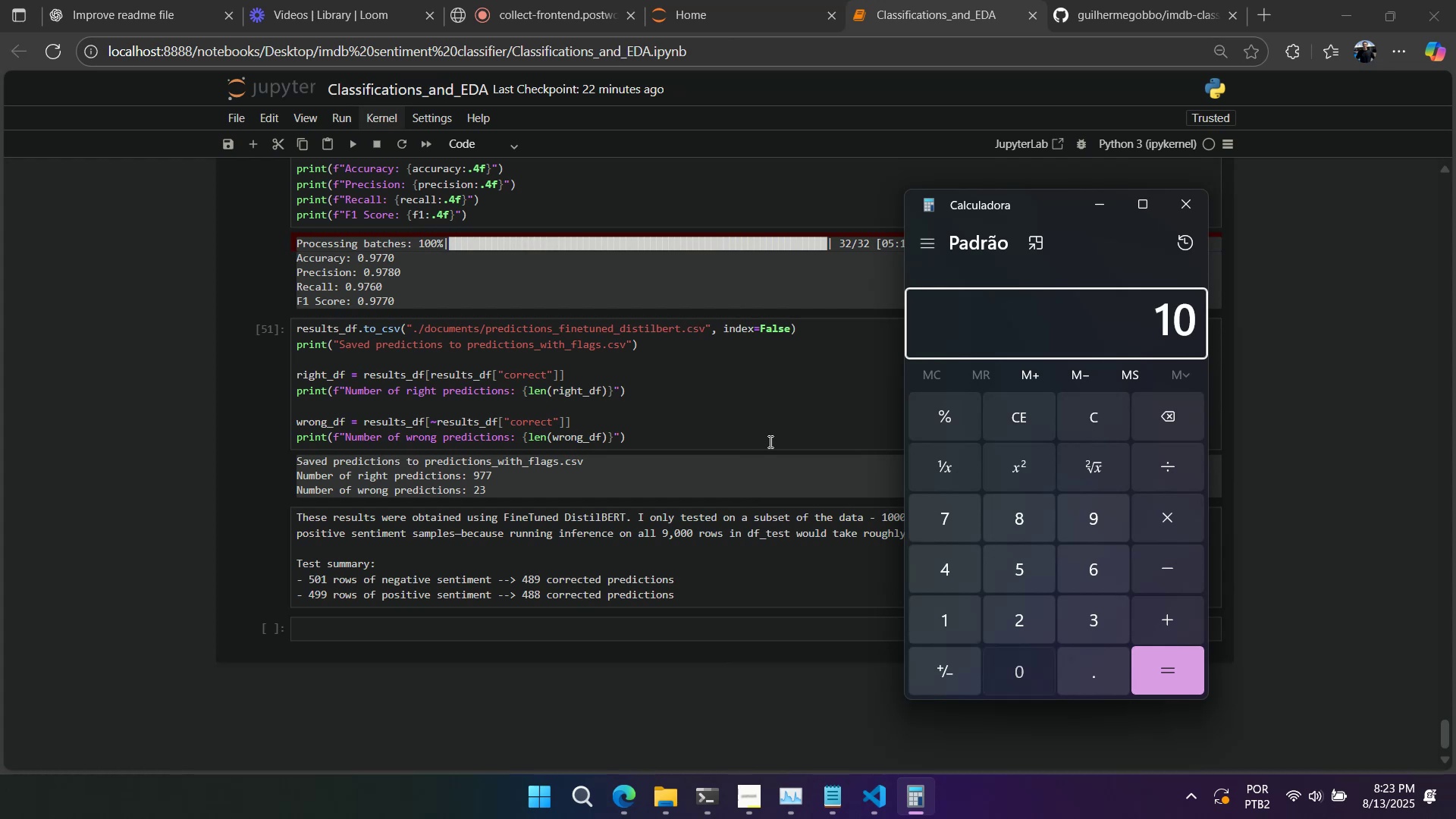 
key(Numpad0)
 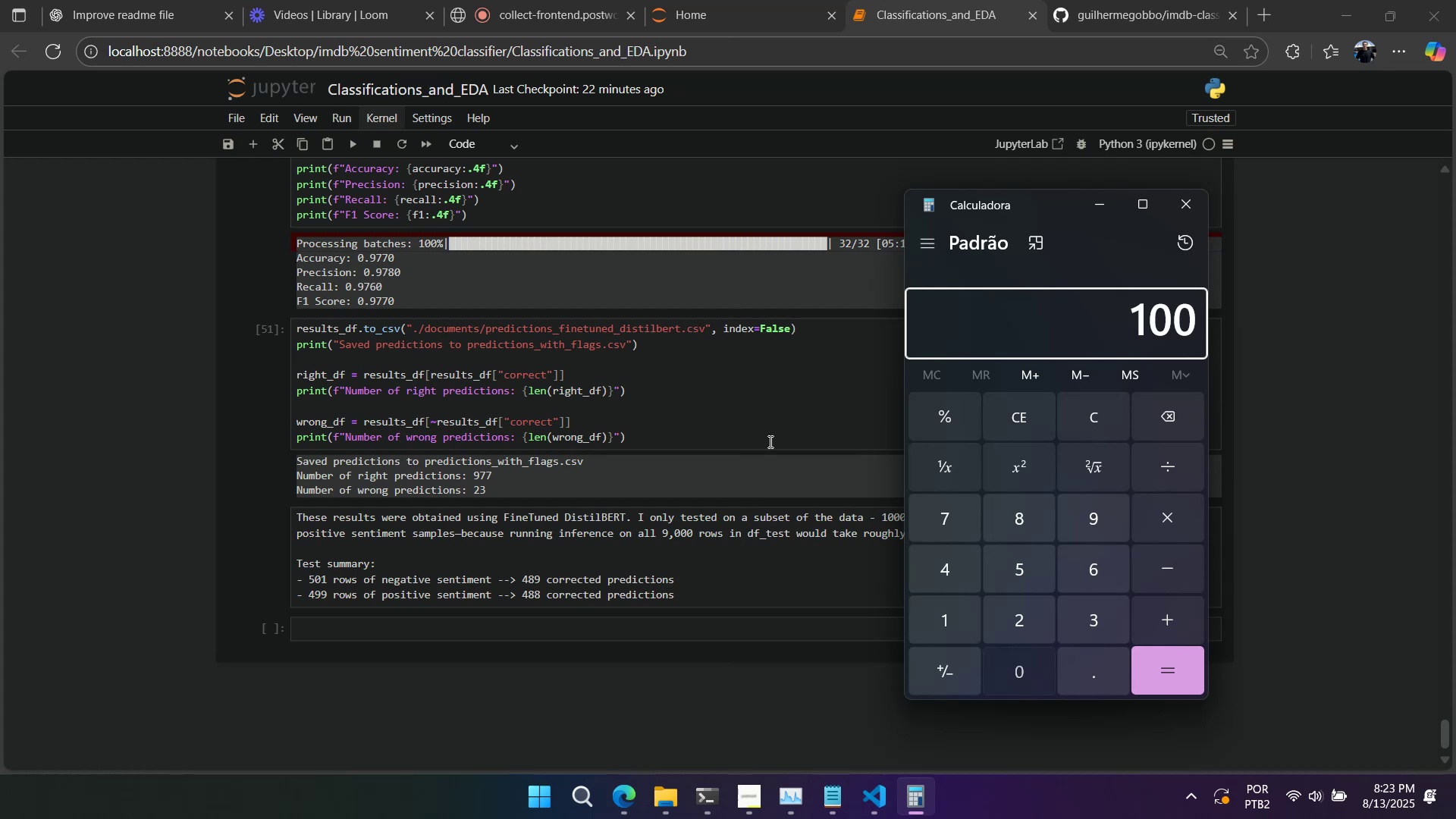 
key(Numpad0)
 